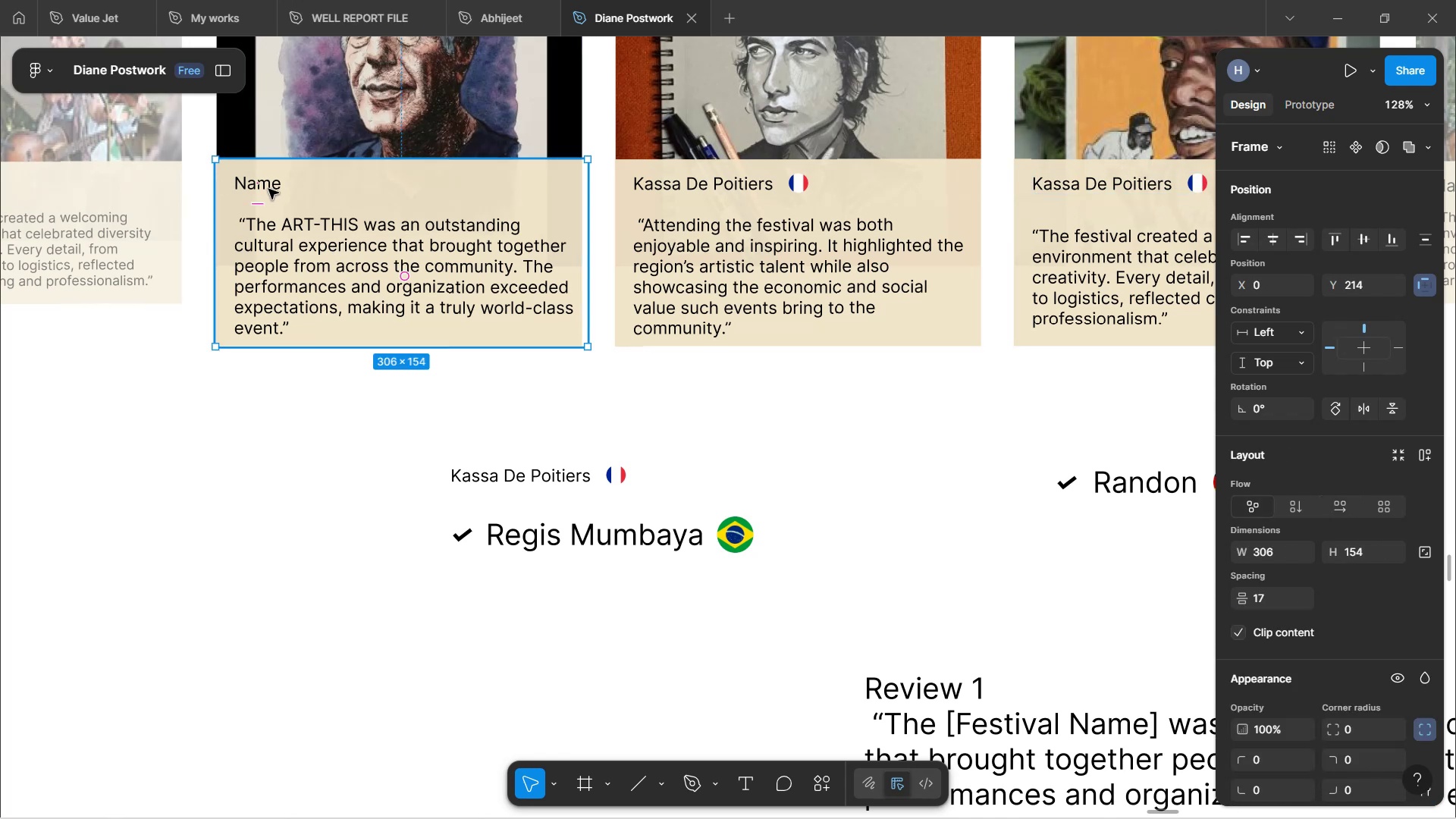 
double_click([268, 189])
 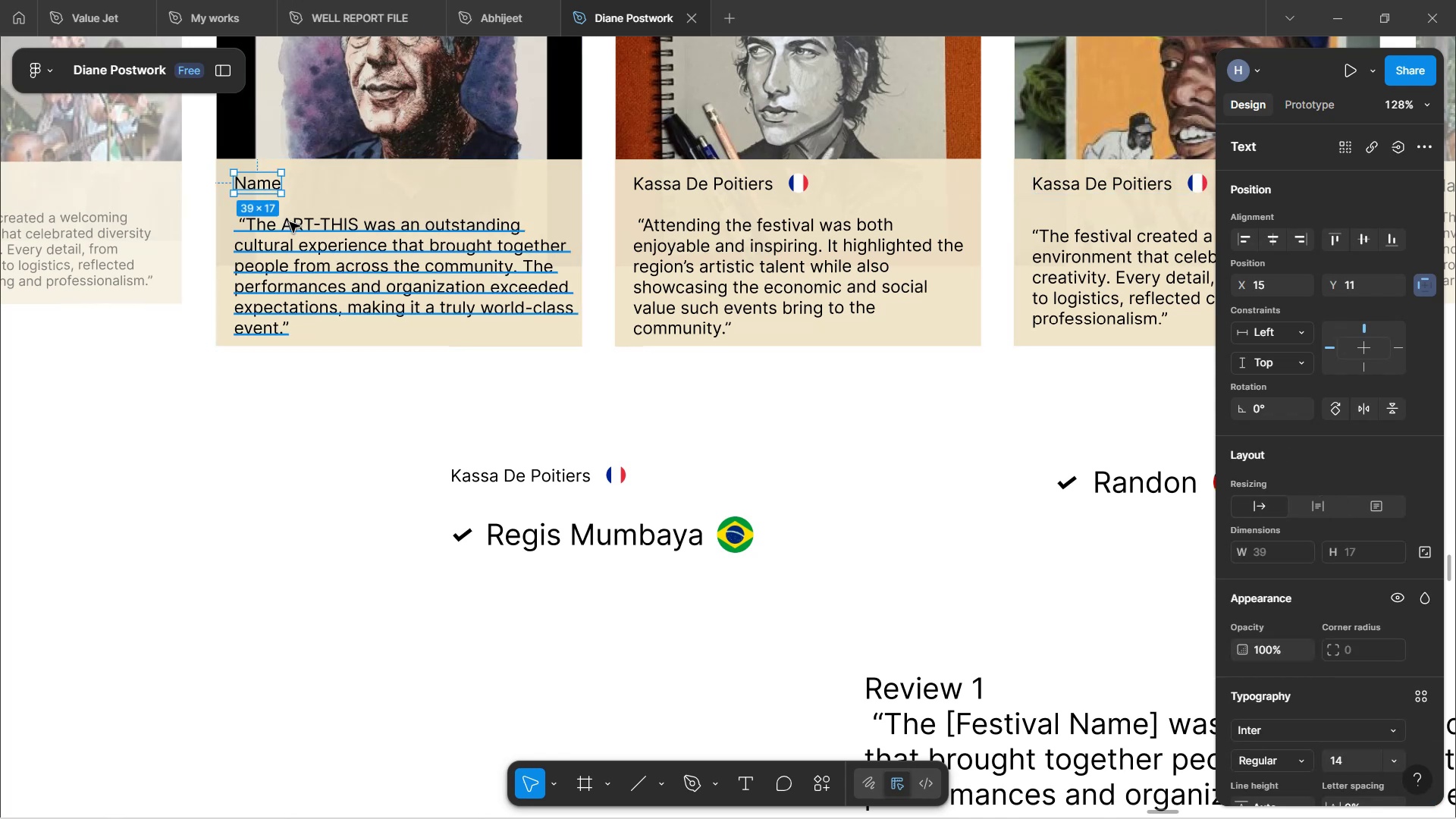 
key(Control+Shift+R)
 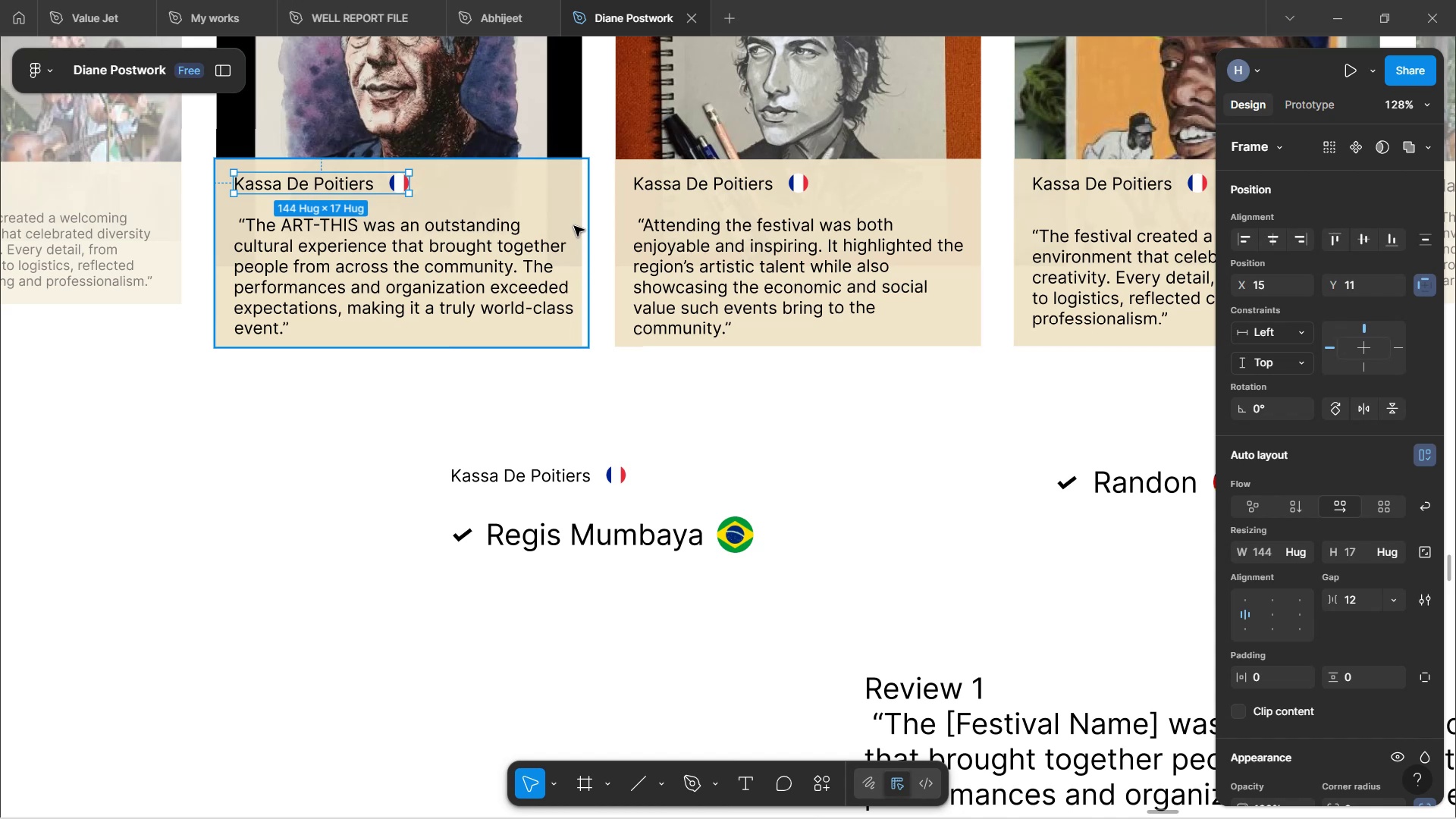 
wait(168.63)
 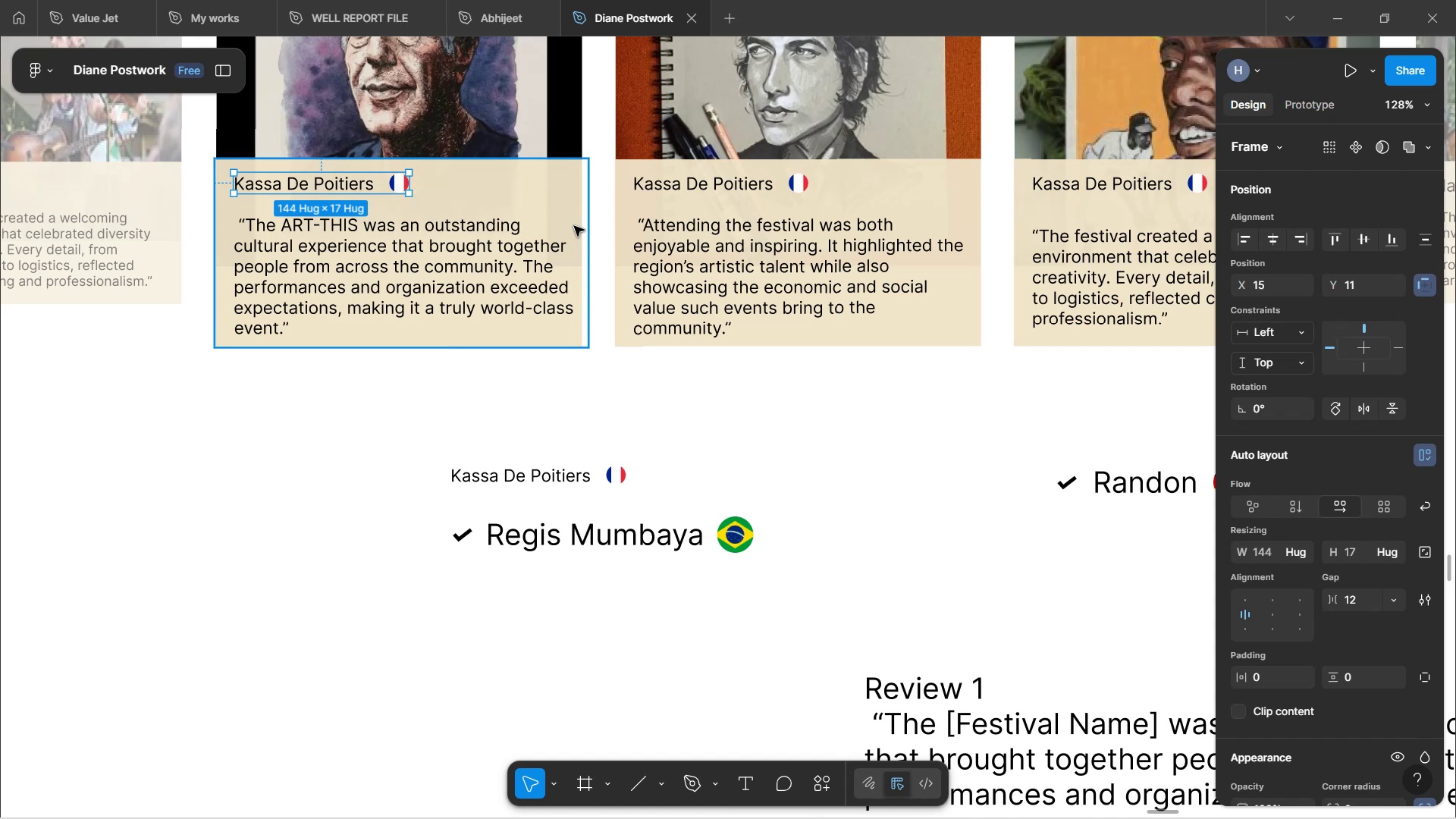 
scroll: coordinate [704, 469], scroll_direction: up, amount: 5.0
 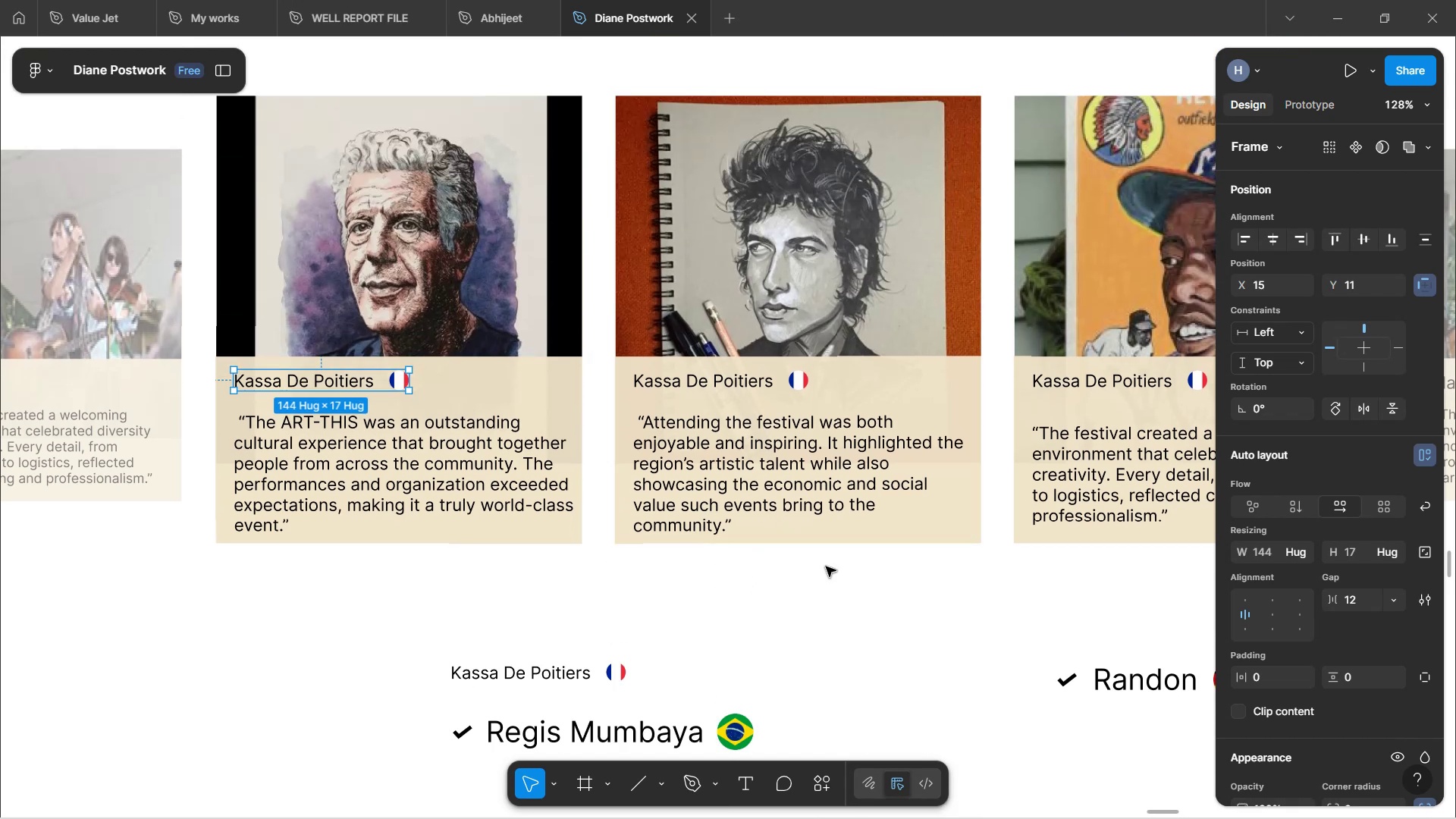 
left_click([827, 598])
 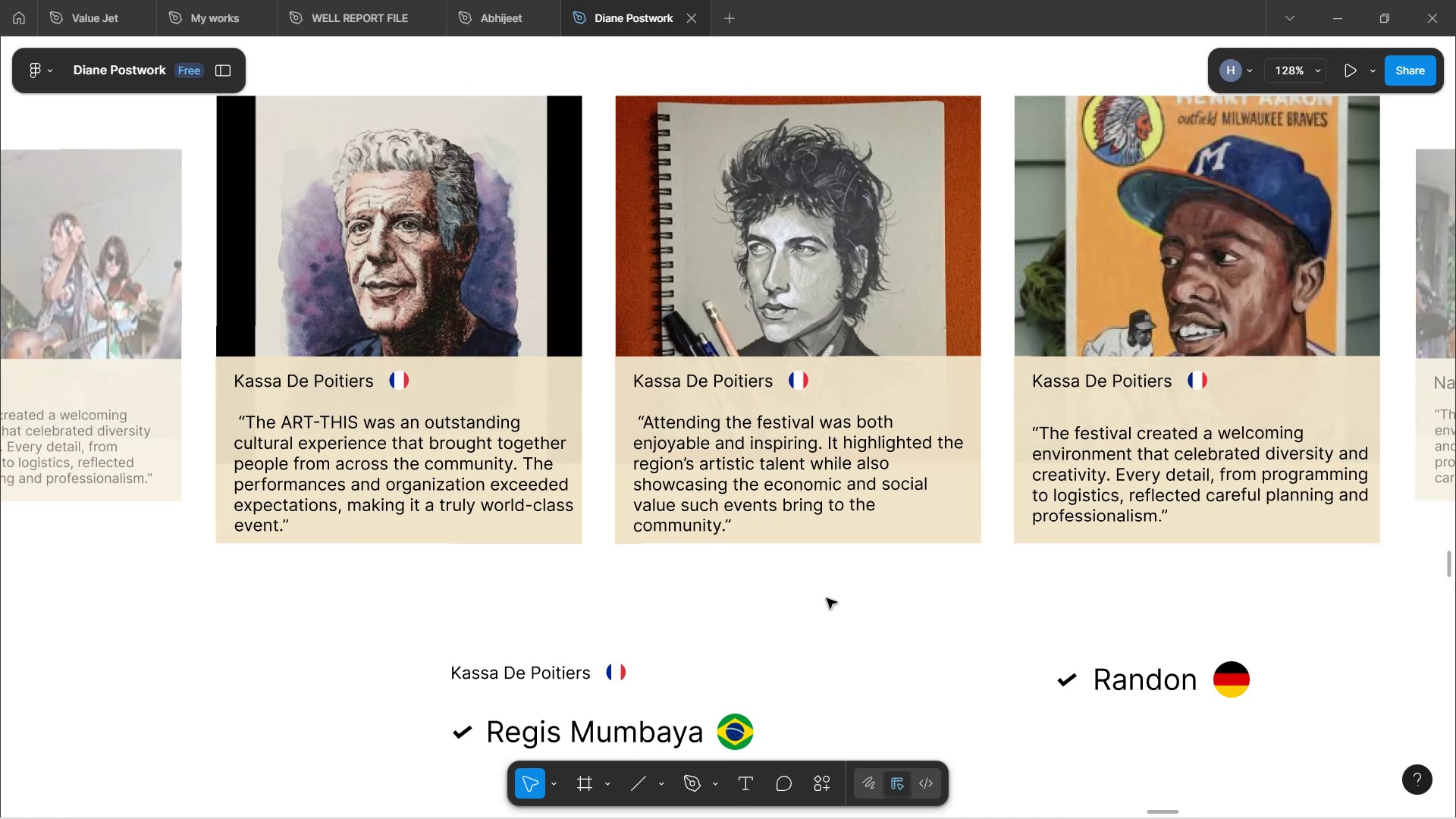 
wait(12.28)
 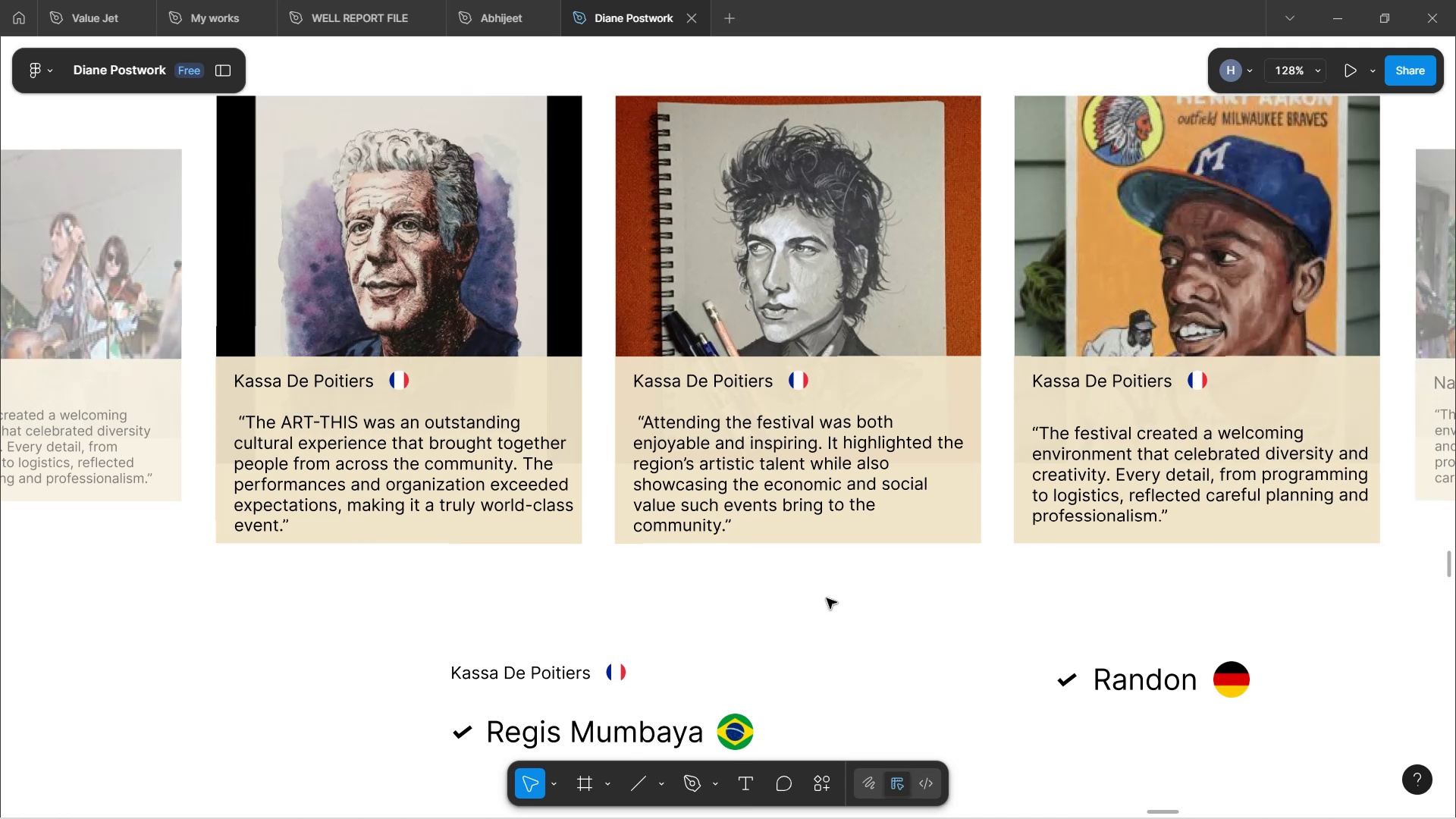 
hold_key(key=ShiftLeft, duration=1.53)
scroll: coordinate [811, 601], scroll_direction: up, amount: 6.0
 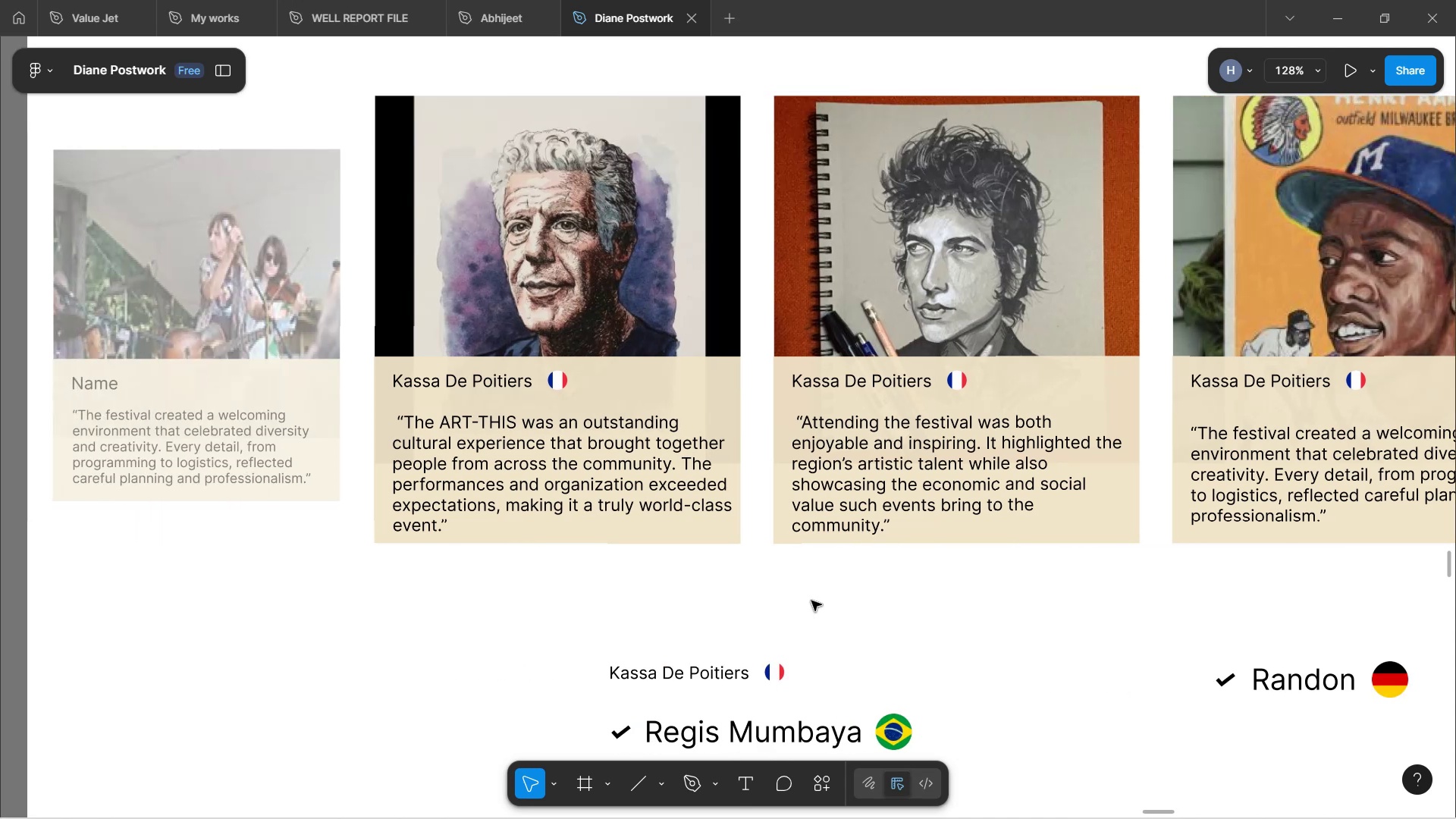 
key(Shift+ShiftLeft)
 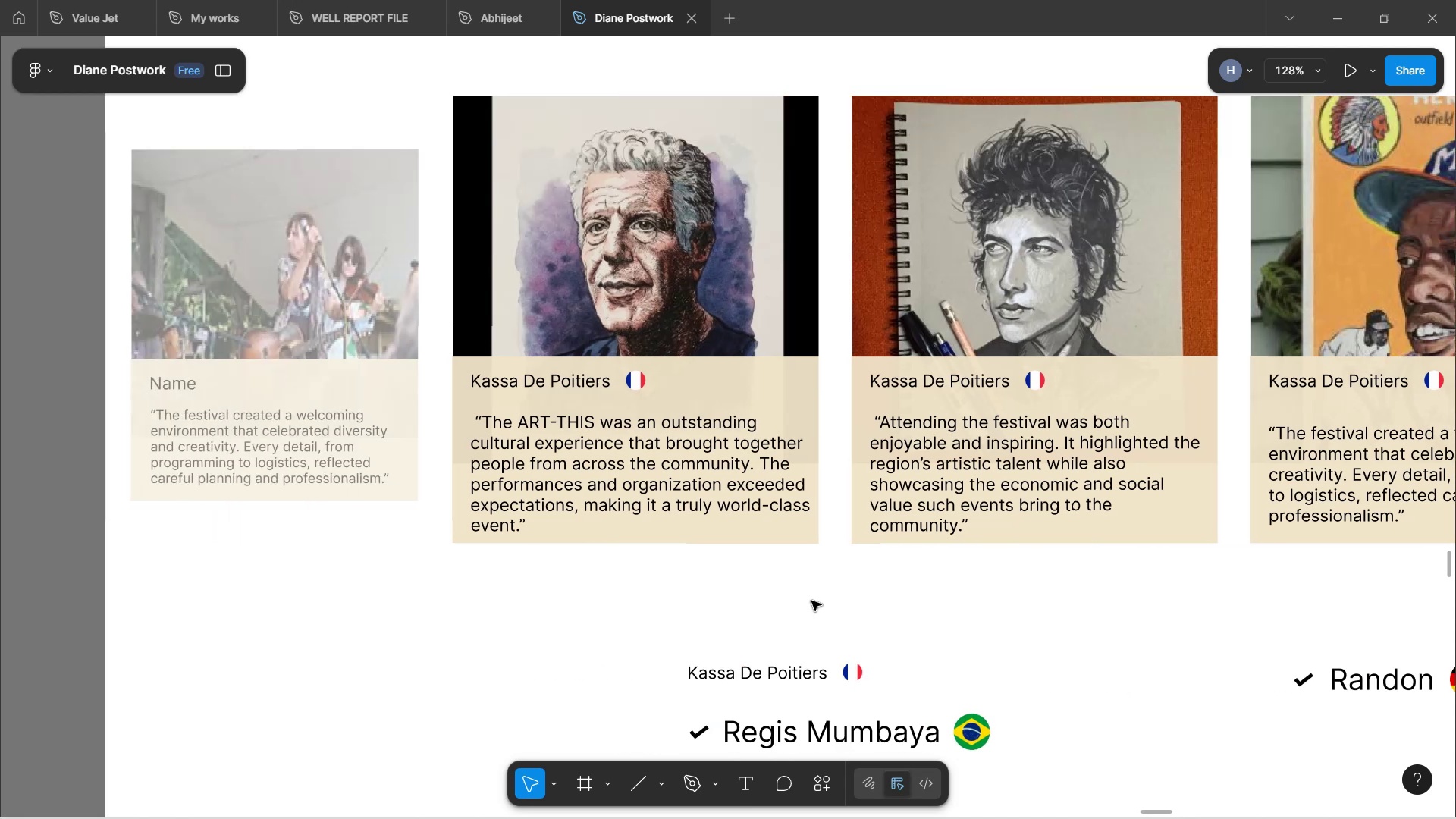 
key(Shift+ShiftLeft)
 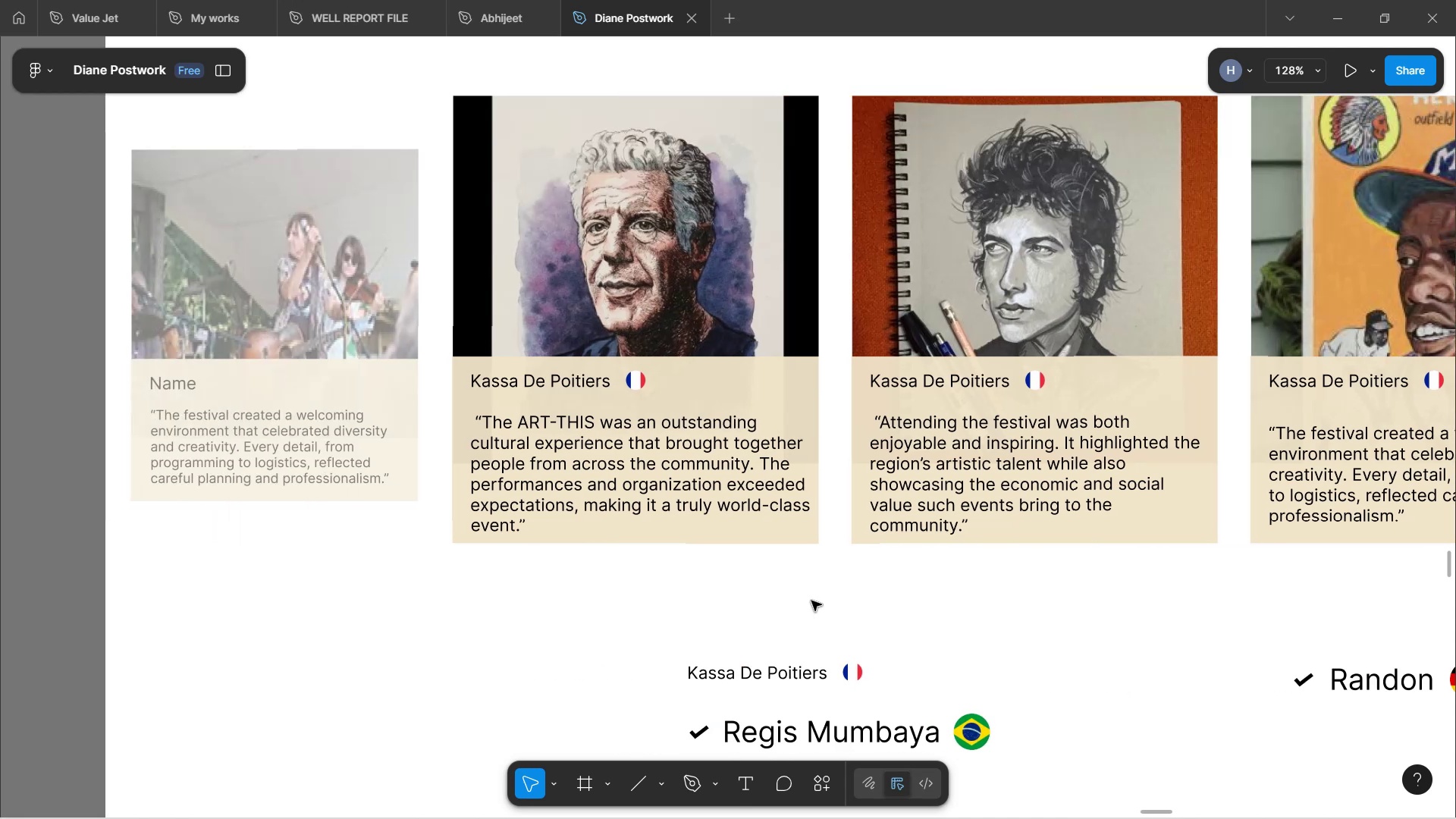 
key(Shift+ShiftLeft)
 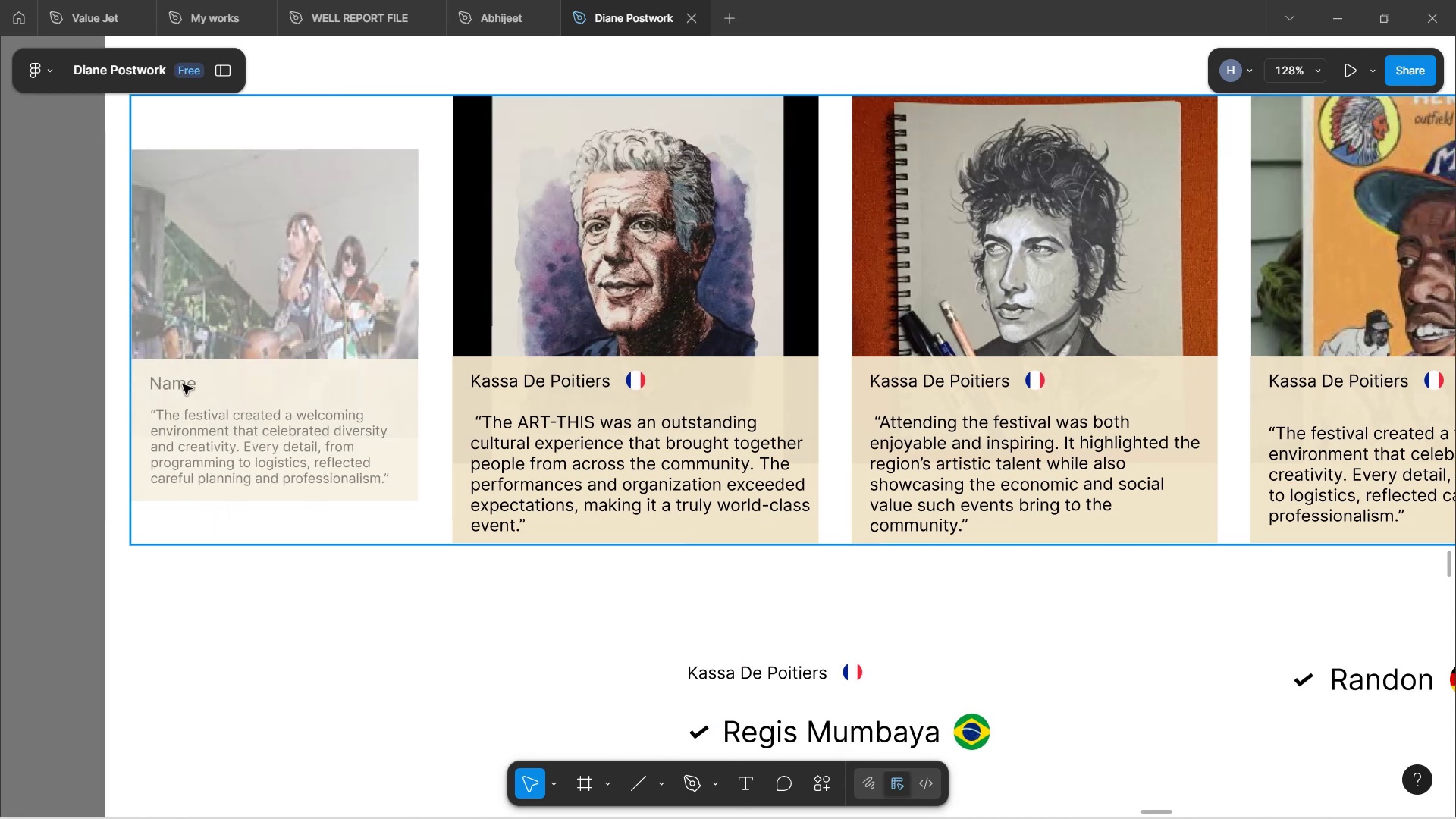 
double_click([183, 384])
 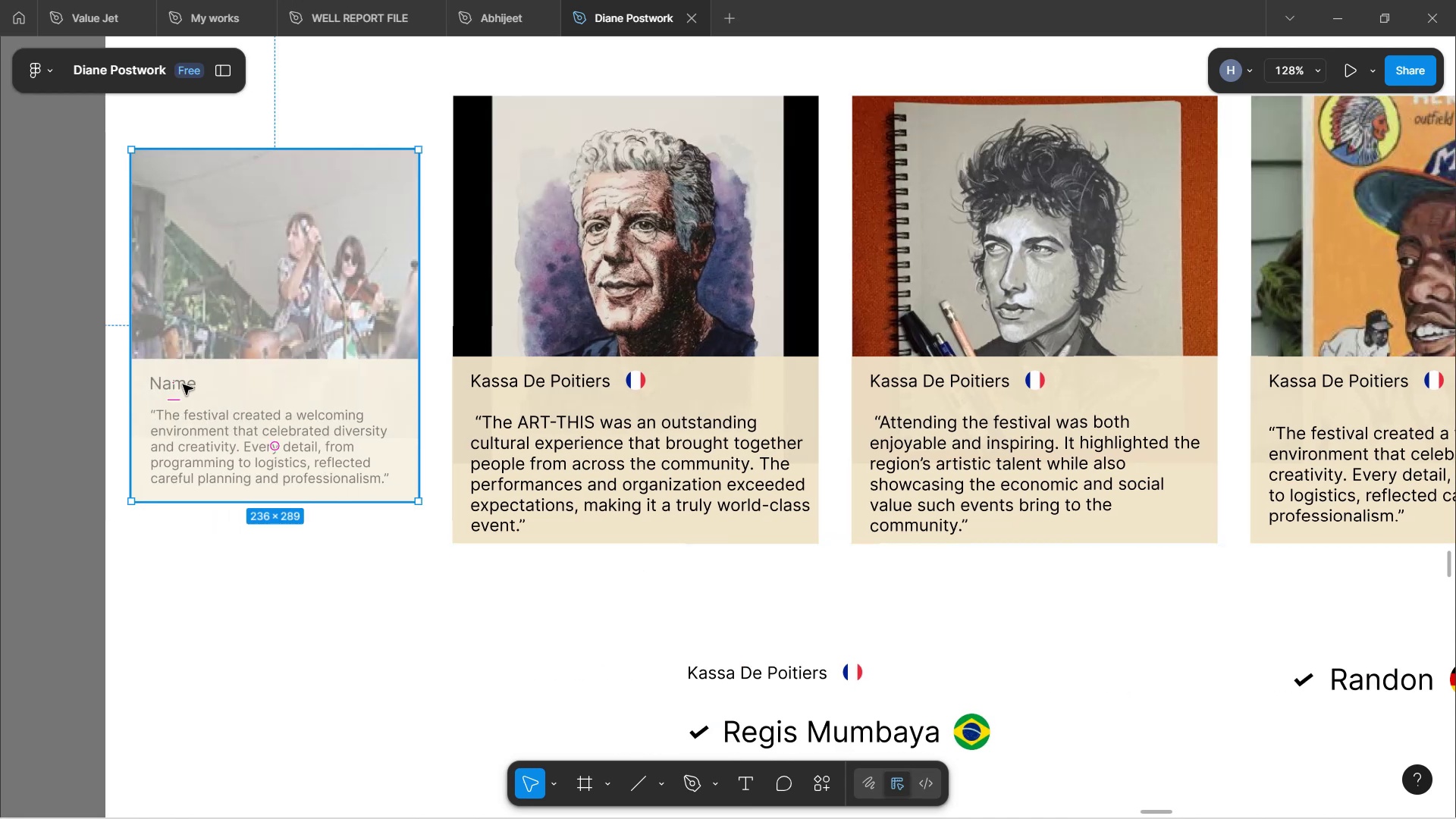 
double_click([183, 384])
 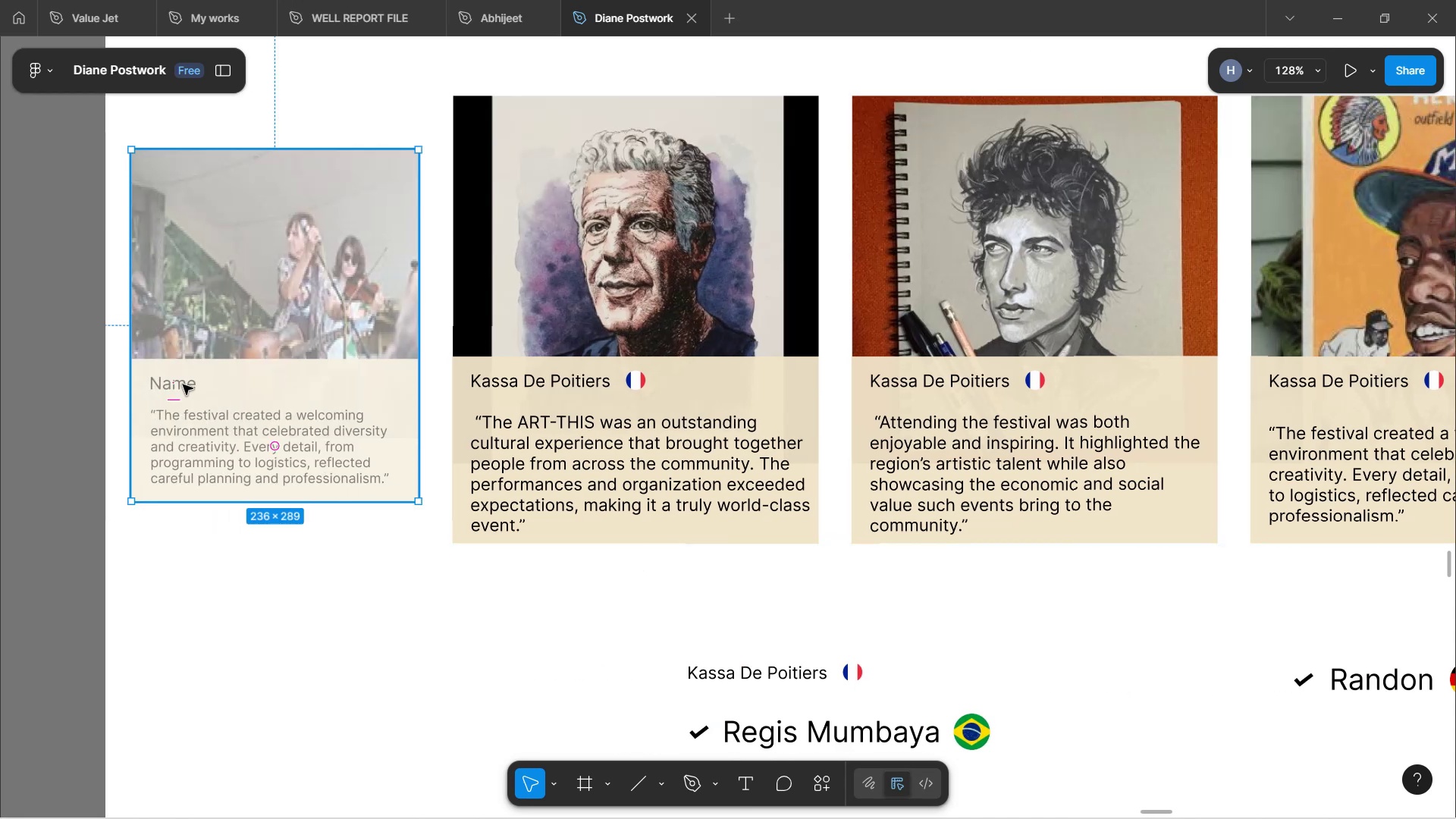 
double_click([183, 384])
 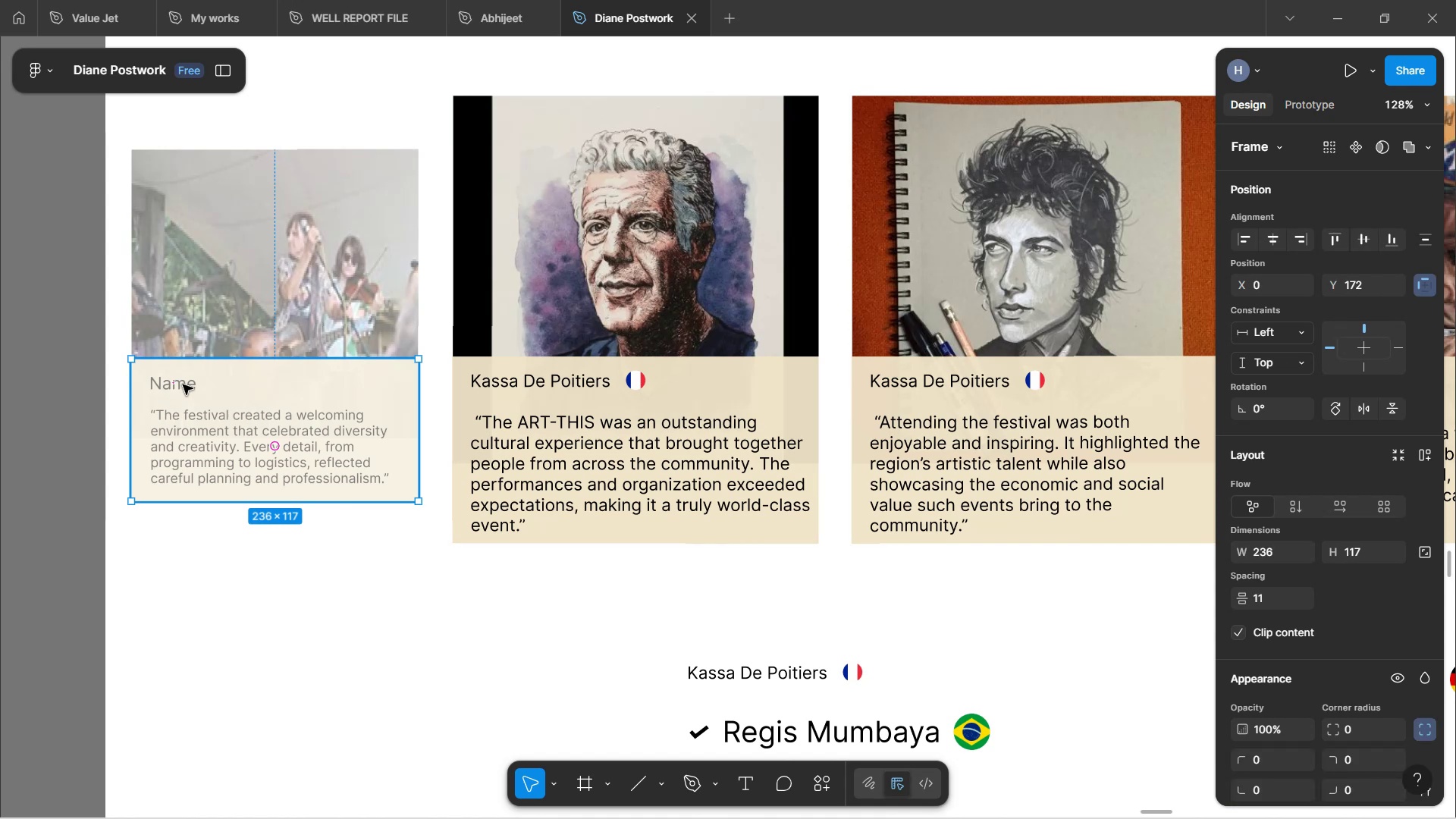 
double_click([183, 384])
 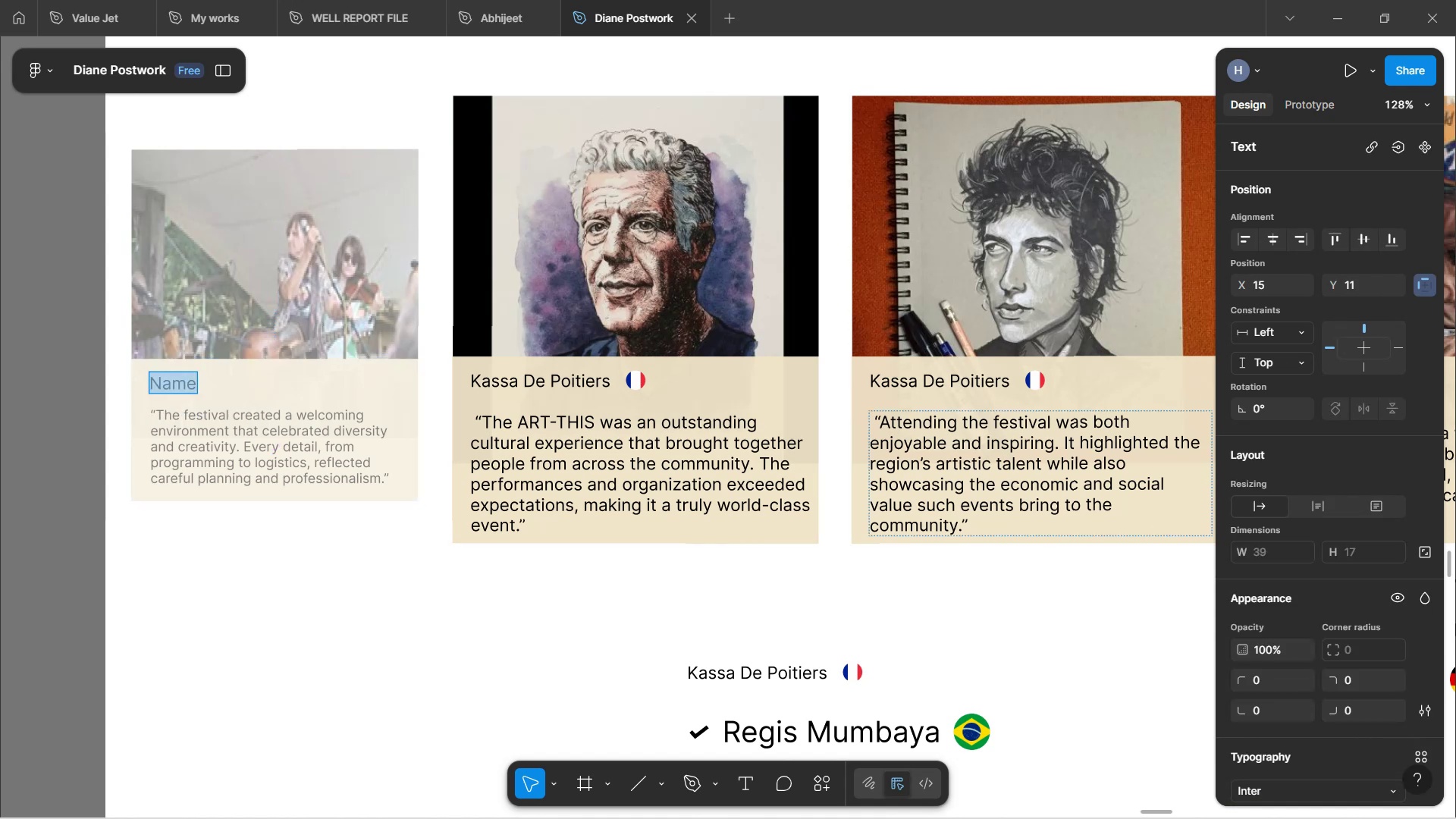 
scroll: coordinate [1304, 549], scroll_direction: down, amount: 8.0
 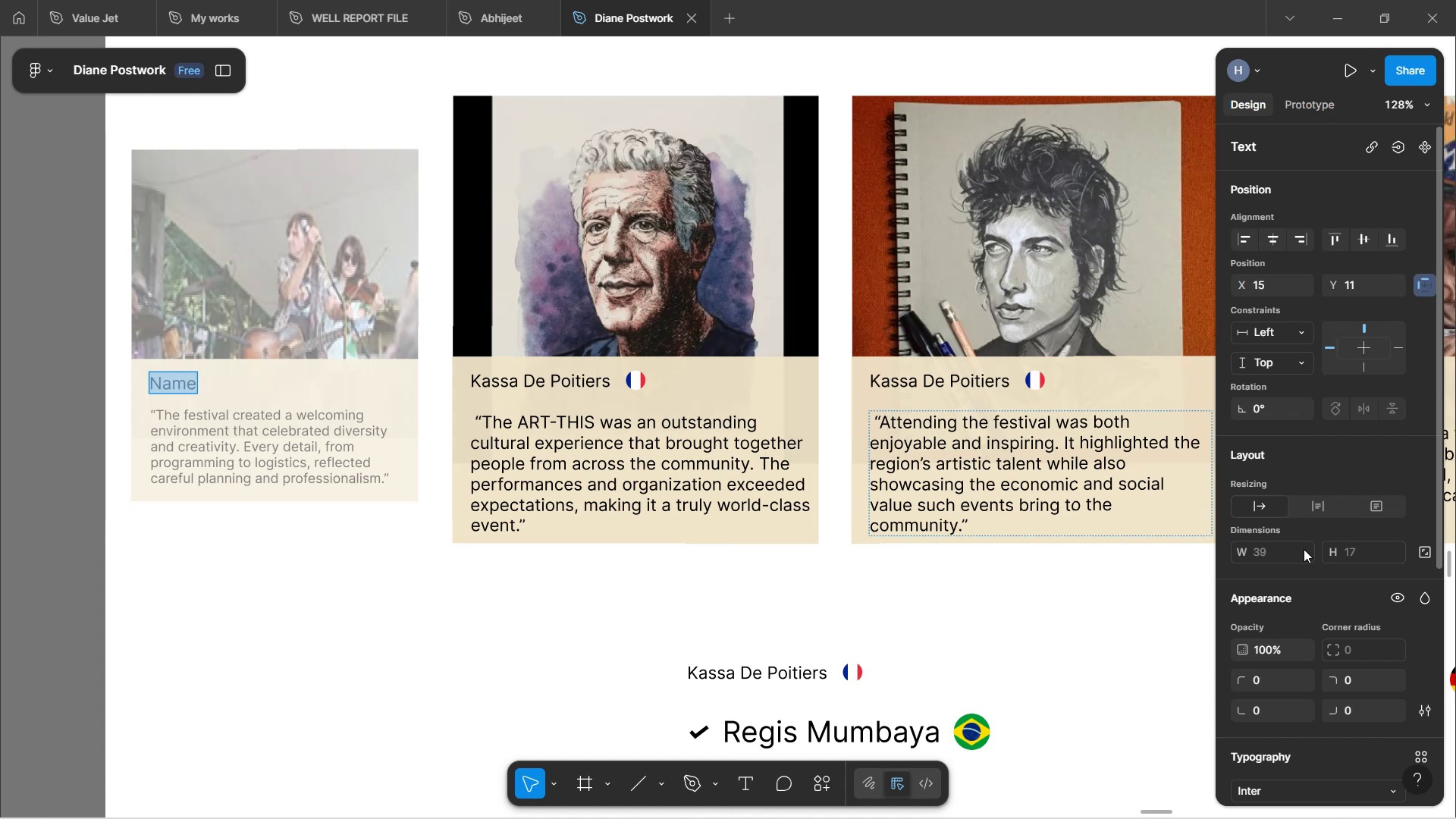 
wait(5.89)
 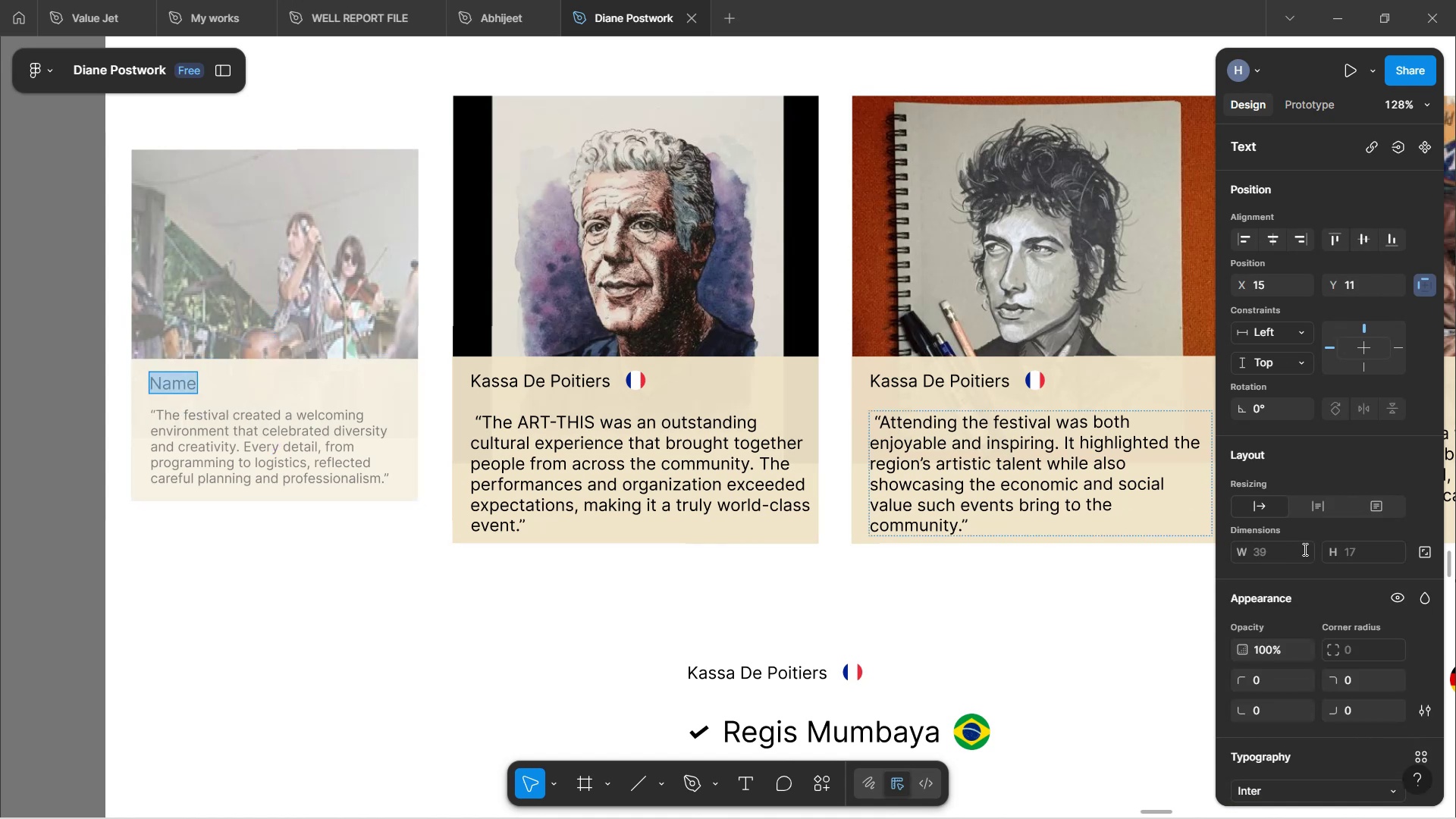 
scroll: coordinate [1307, 551], scroll_direction: down, amount: 7.0
 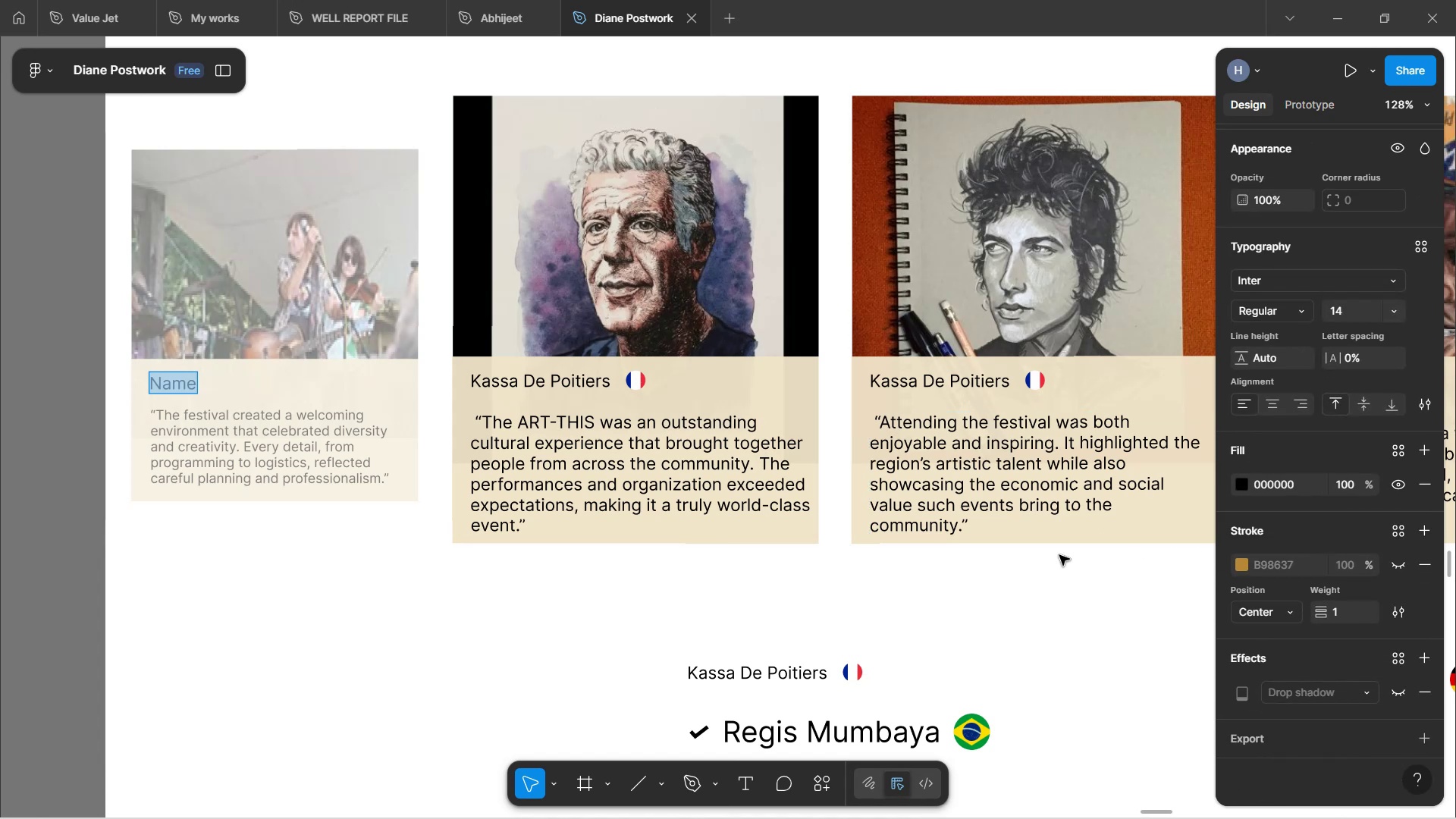 
wait(5.41)
 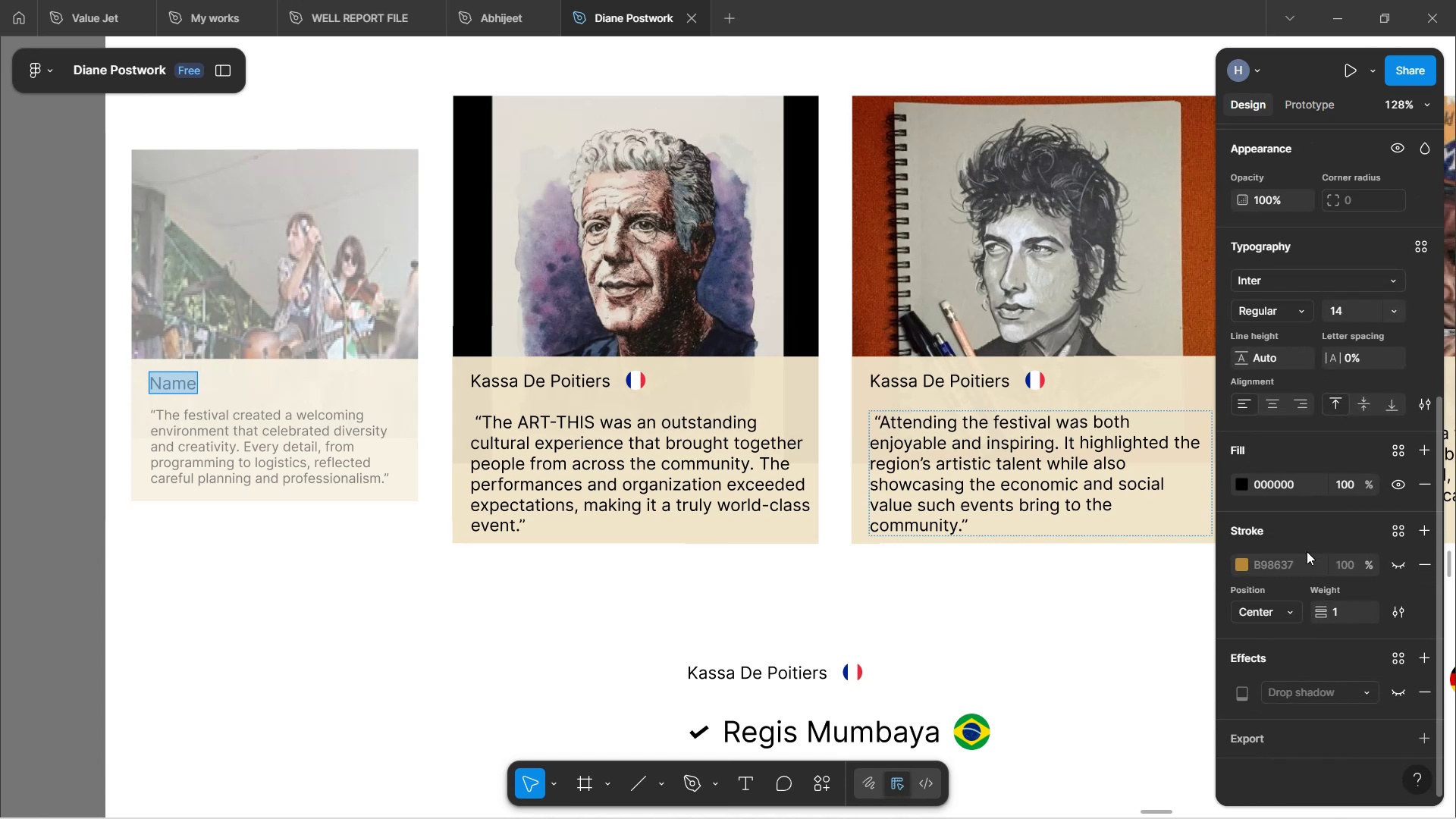 
left_click([224, 383])
 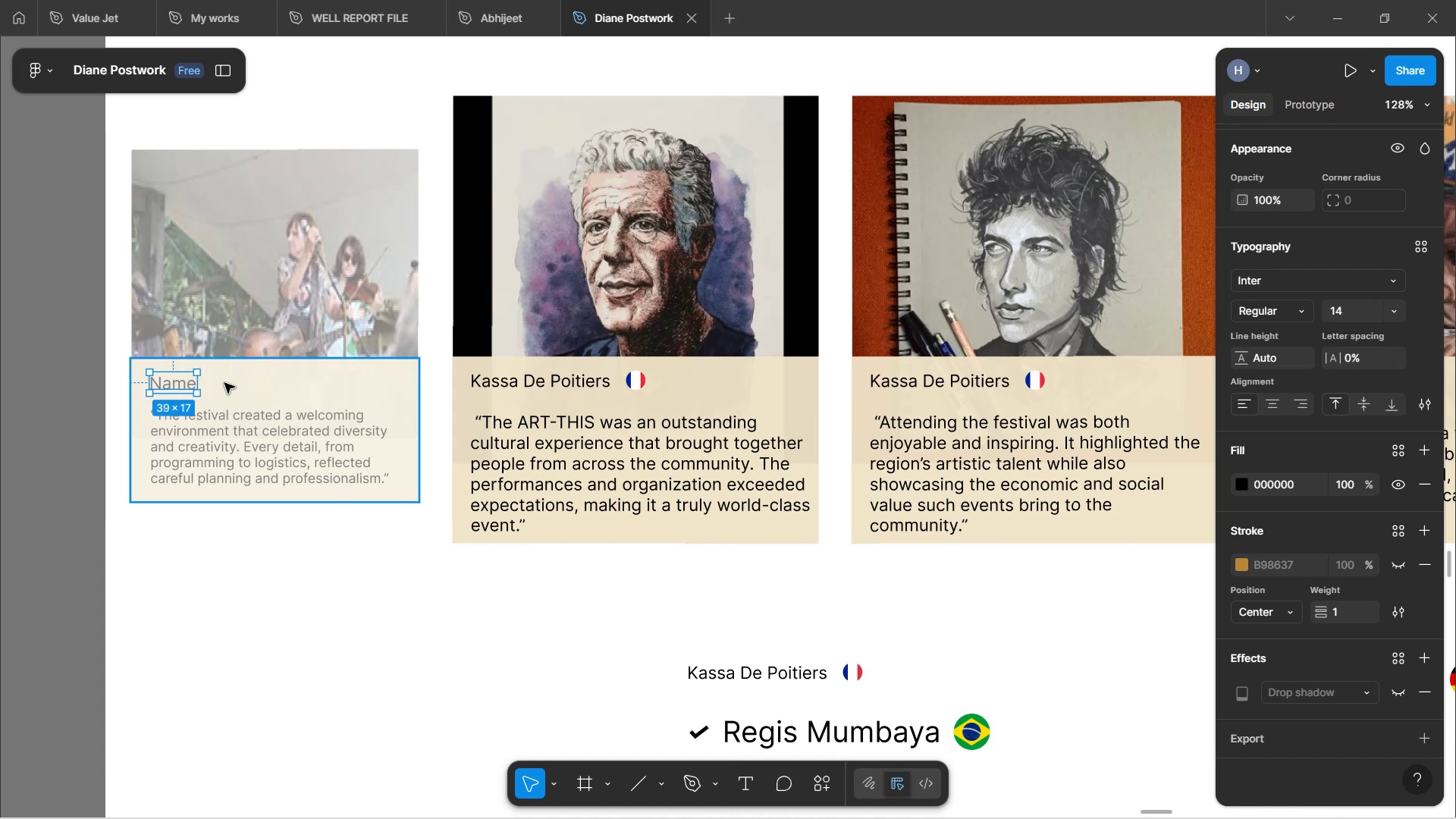 
key(Control+Shift+R)
 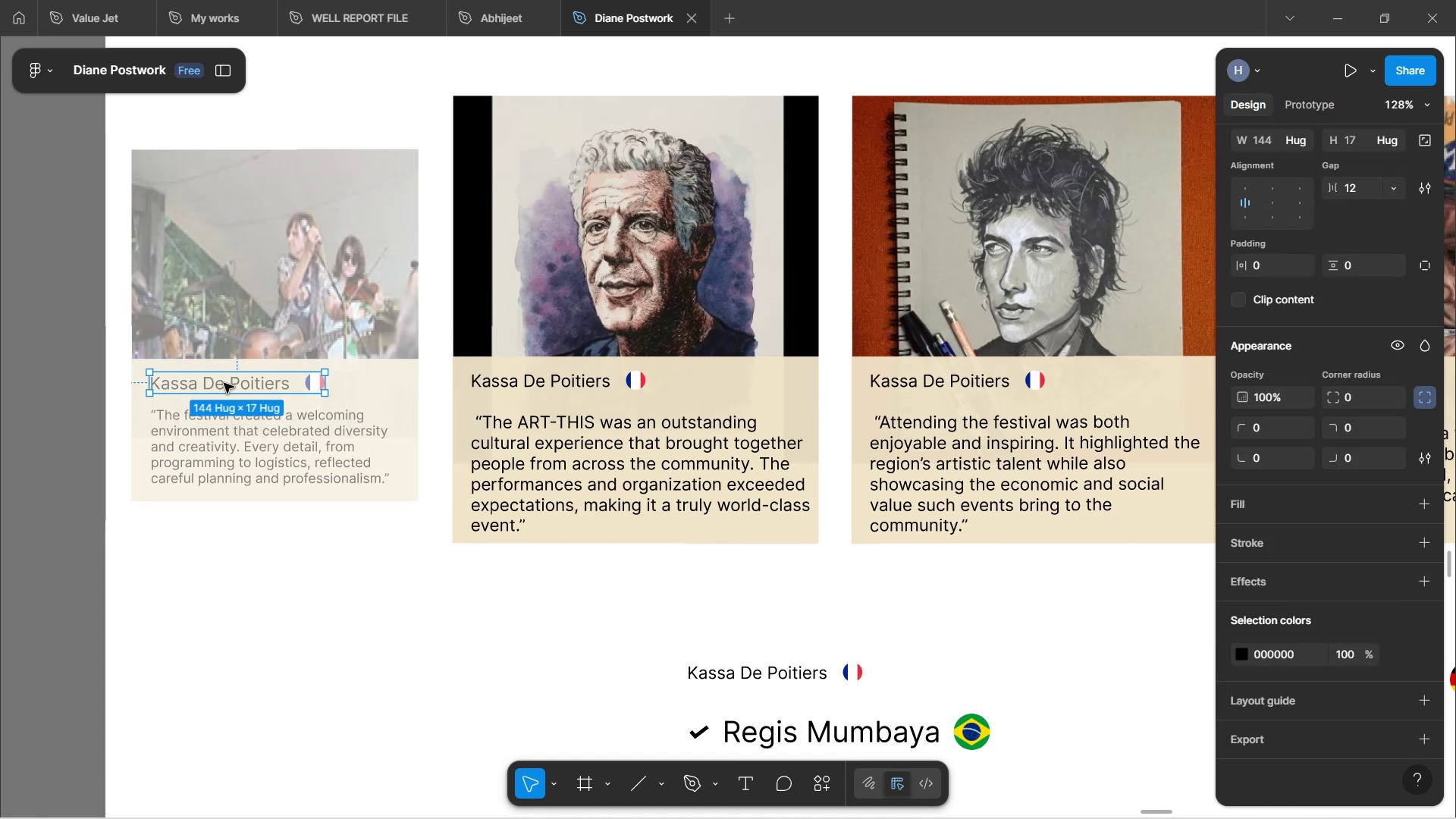 
left_click([309, 606])
 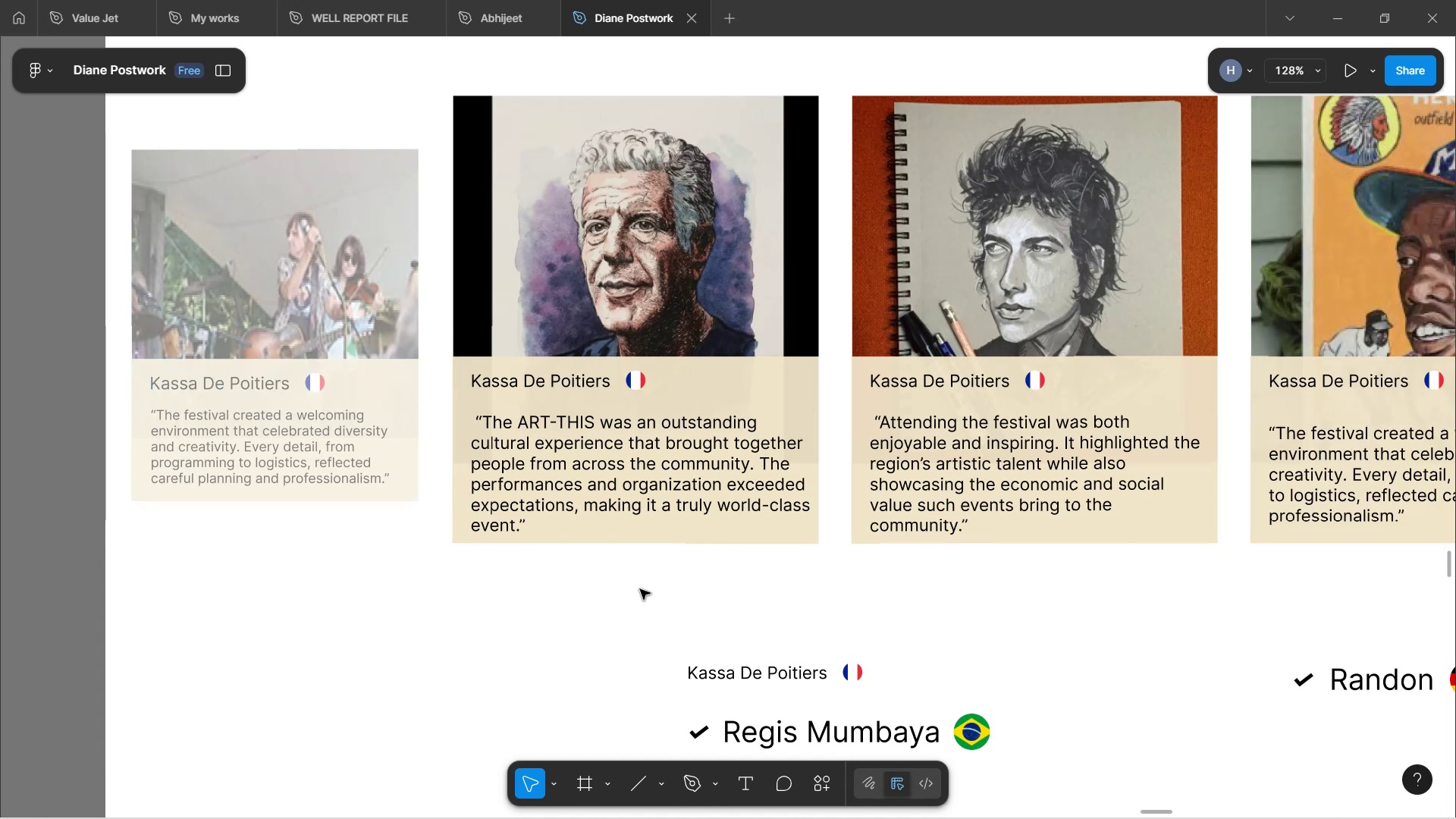 
hold_key(key=ControlLeft, duration=0.6)
scroll: coordinate [641, 588], scroll_direction: down, amount: 3.0
 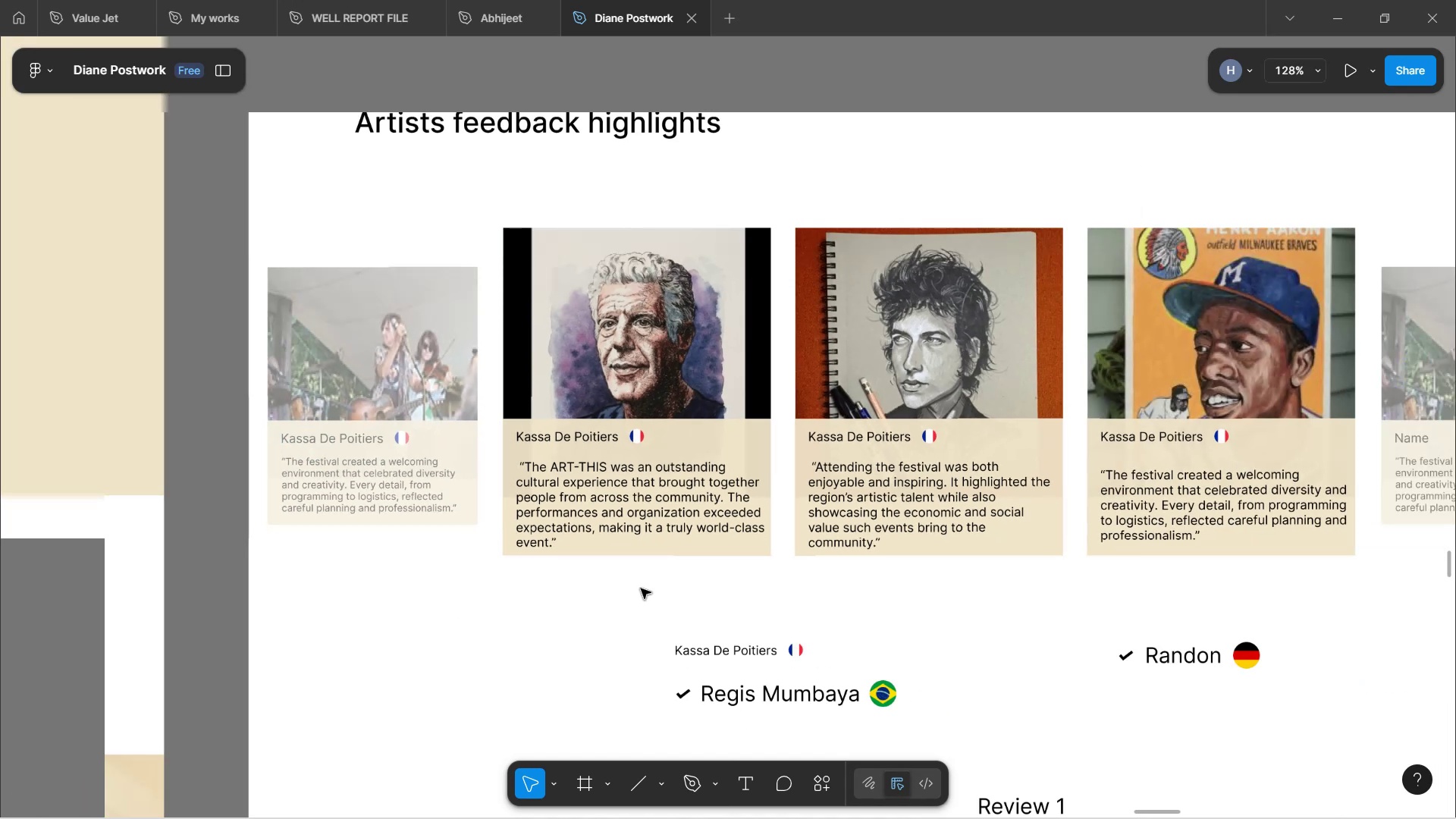 
hold_key(key=ShiftLeft, duration=1.52)
scroll: coordinate [645, 590], scroll_direction: down, amount: 8.0
 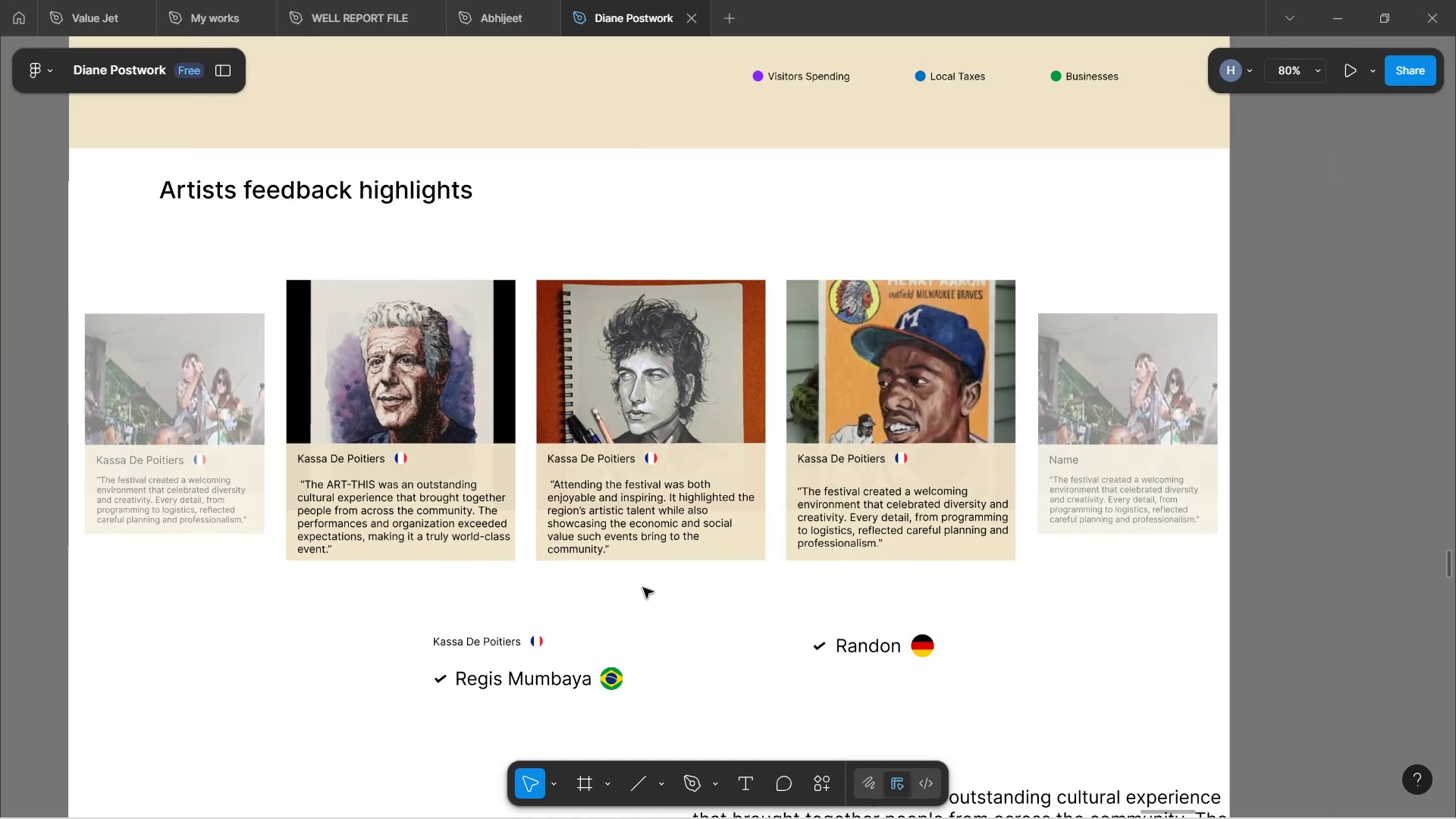 
key(Shift+ShiftLeft)
 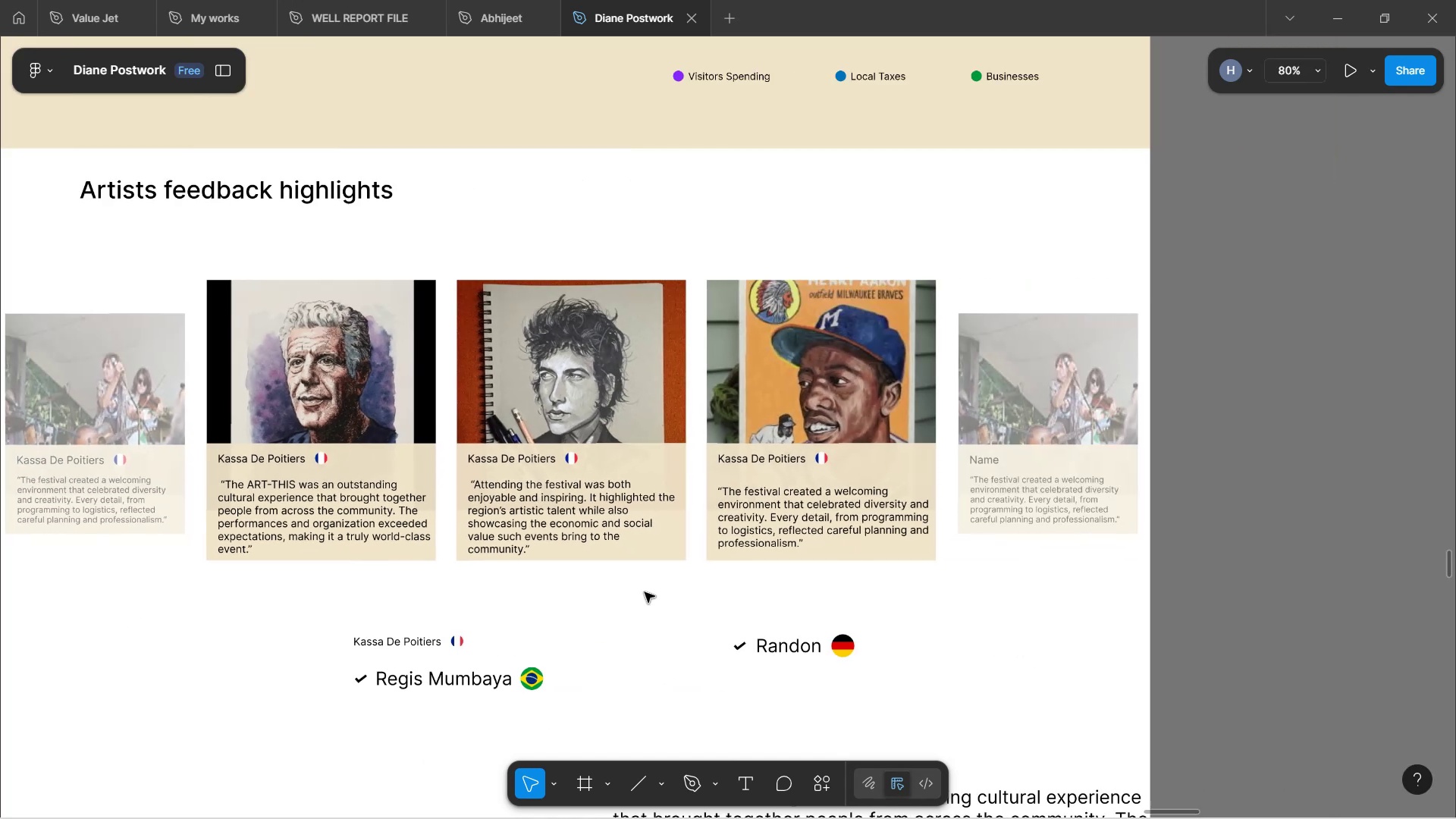 
key(Shift+ShiftLeft)
 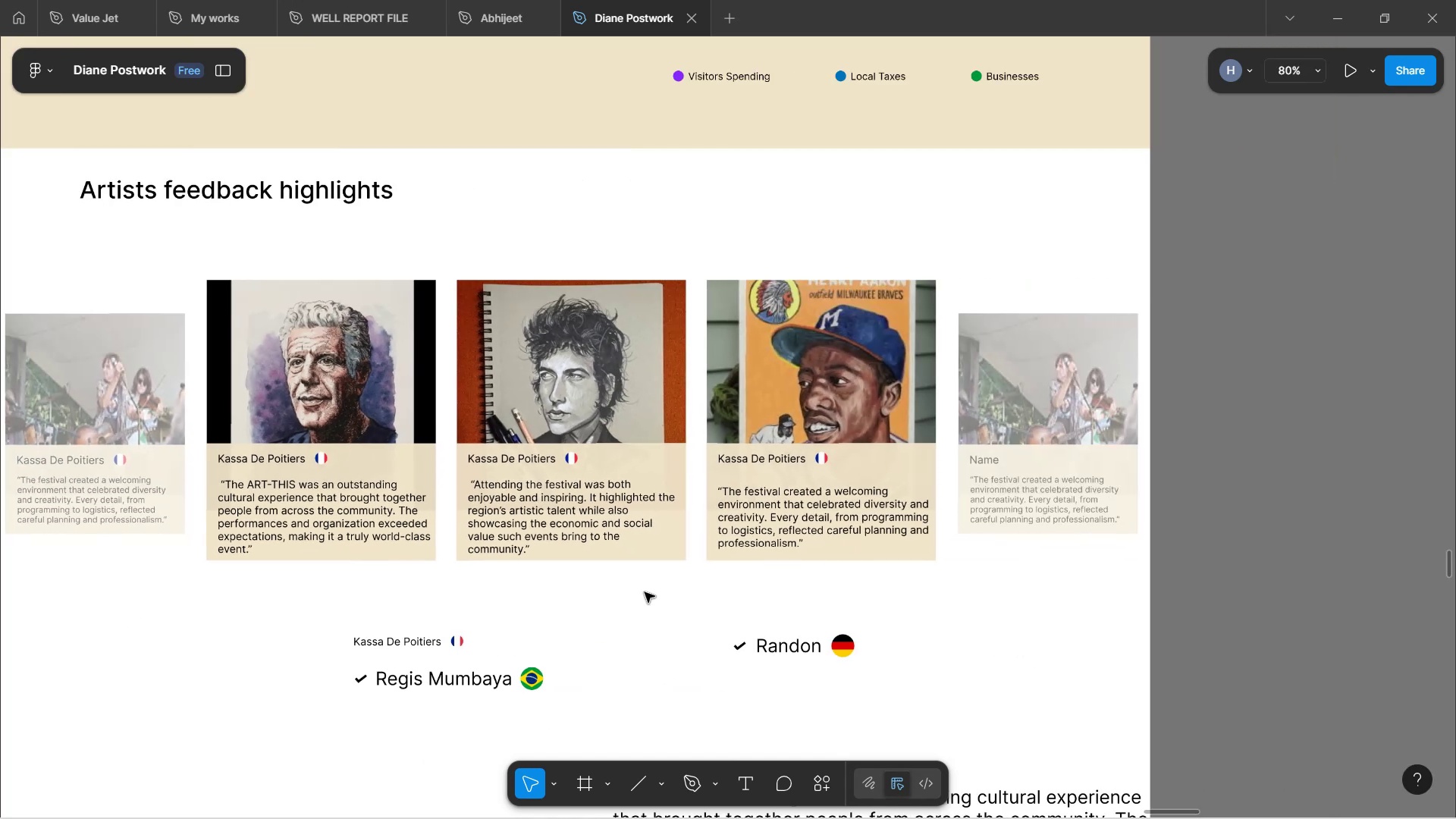 
key(Shift+ShiftLeft)
 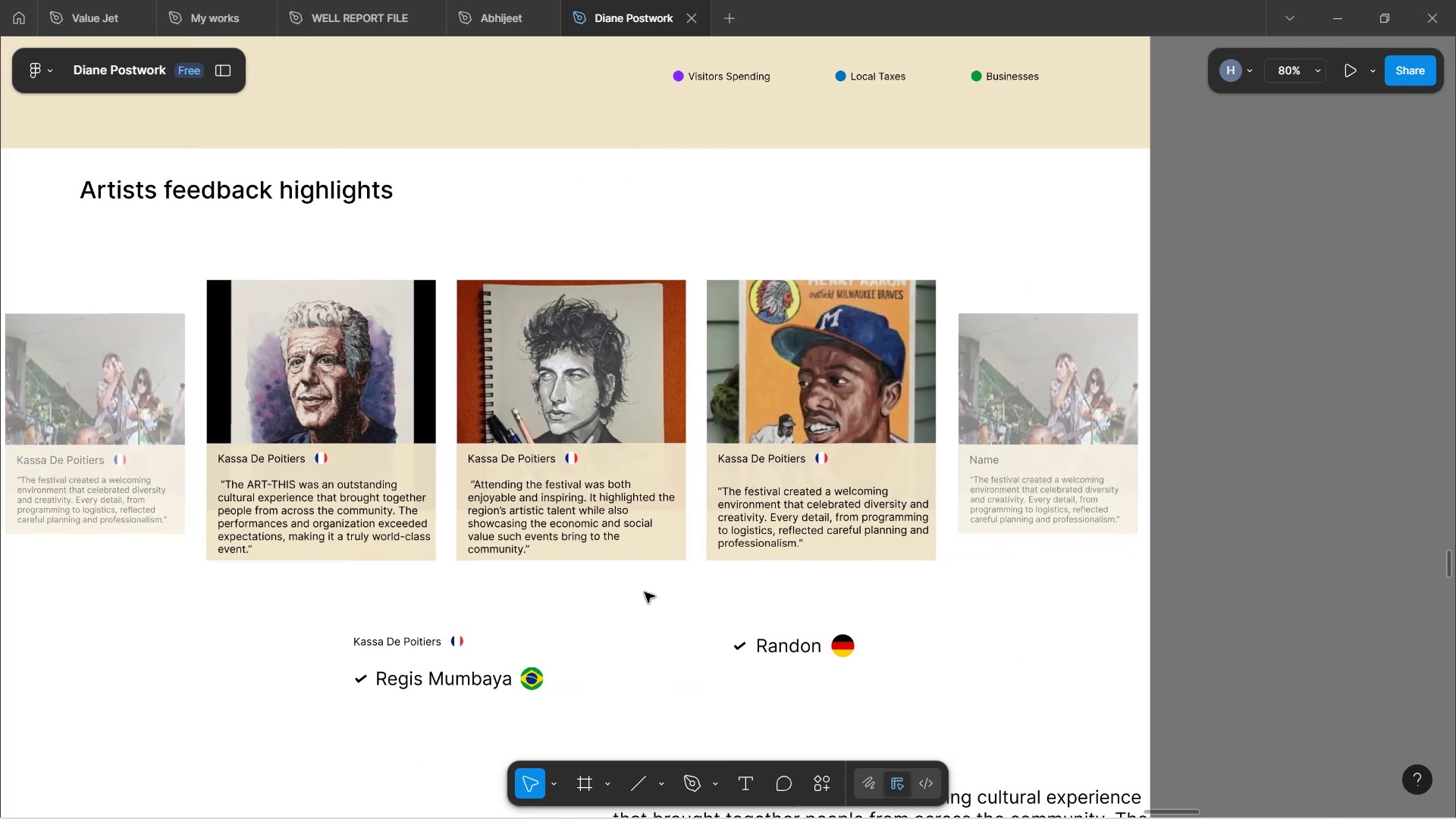 
key(Shift+ShiftLeft)
 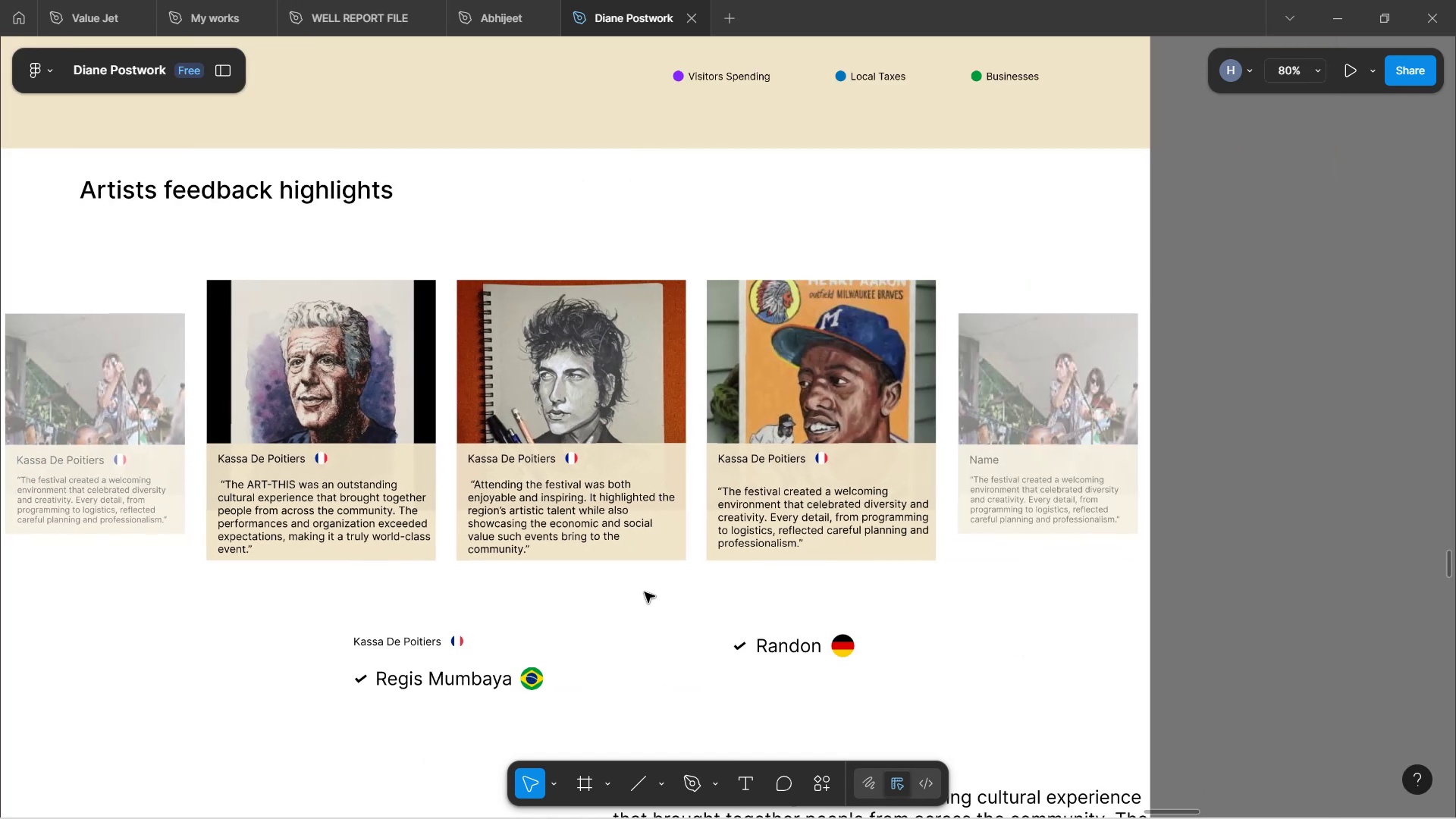 
key(Shift+ShiftLeft)
 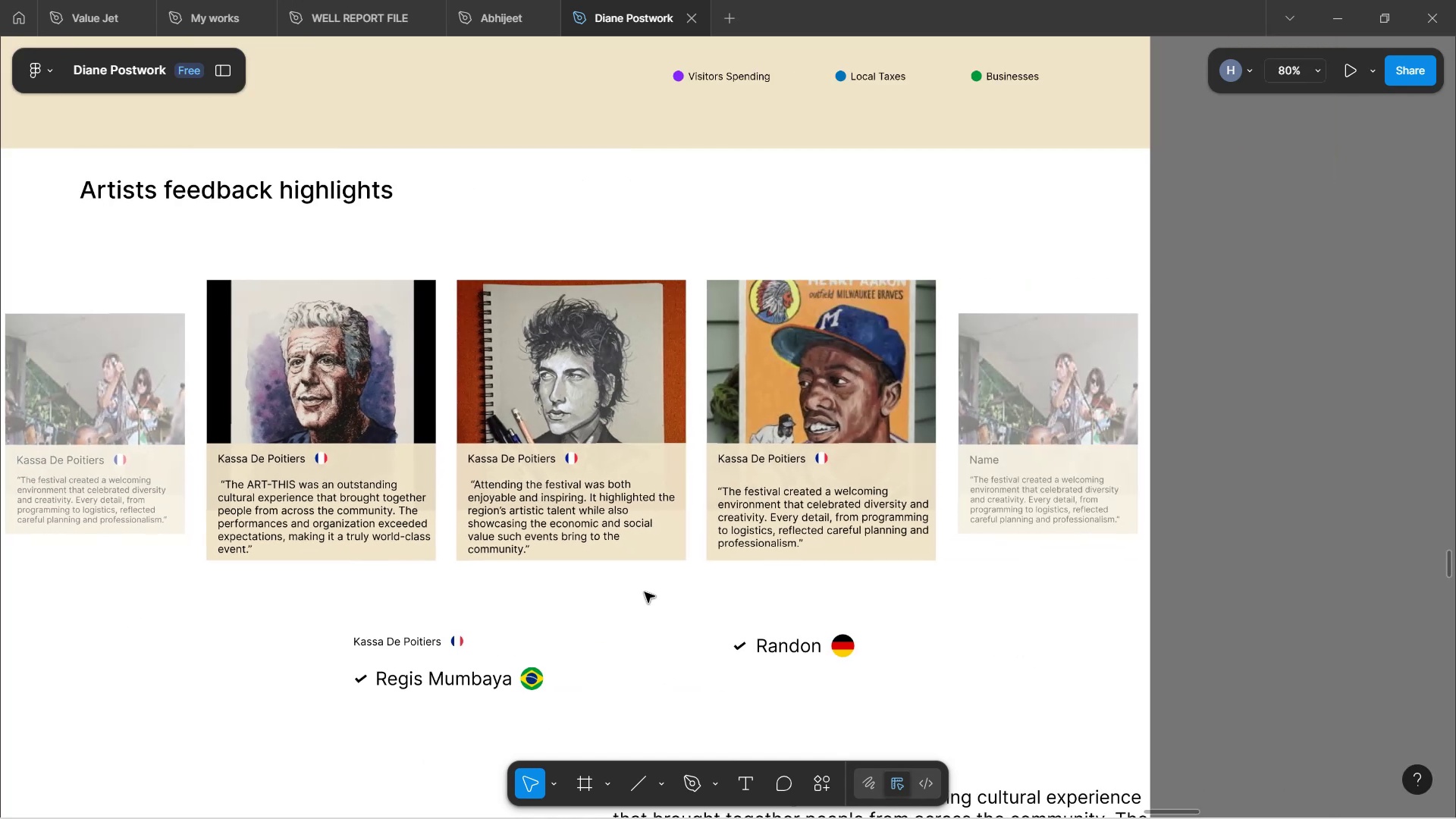 
key(Shift+ShiftLeft)
 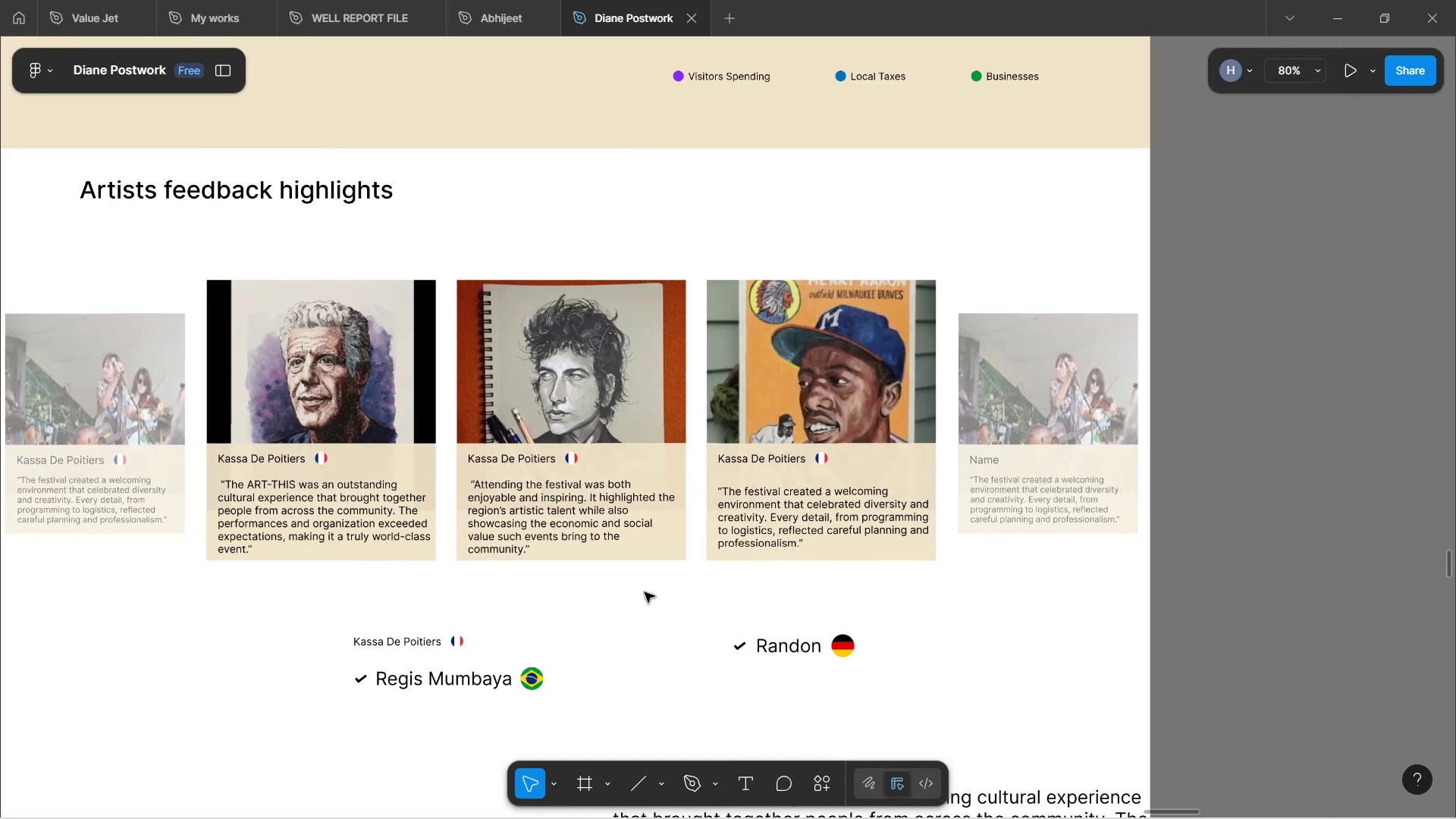 
key(Shift+ShiftLeft)
 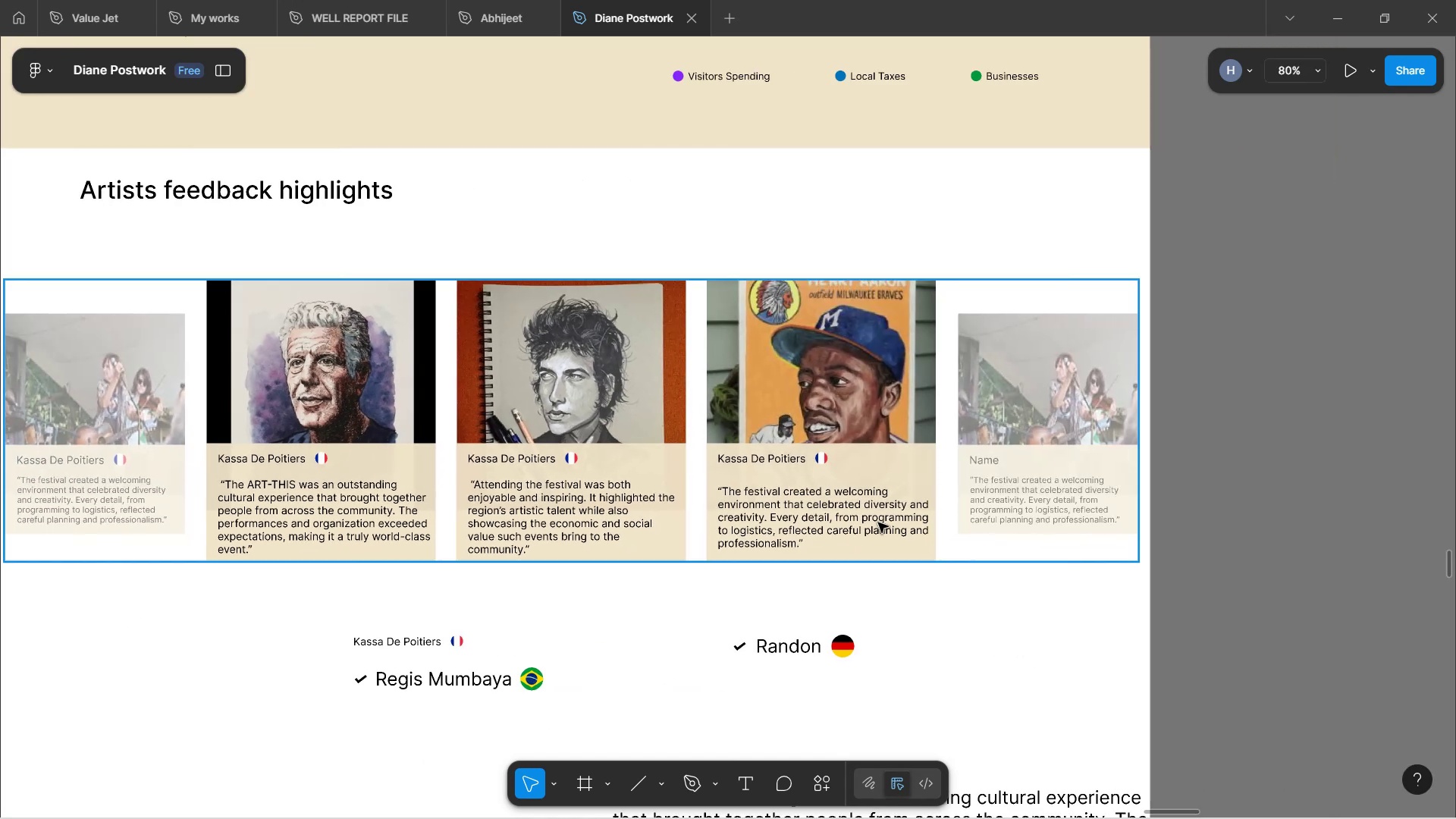 
key(Shift+ShiftLeft)
 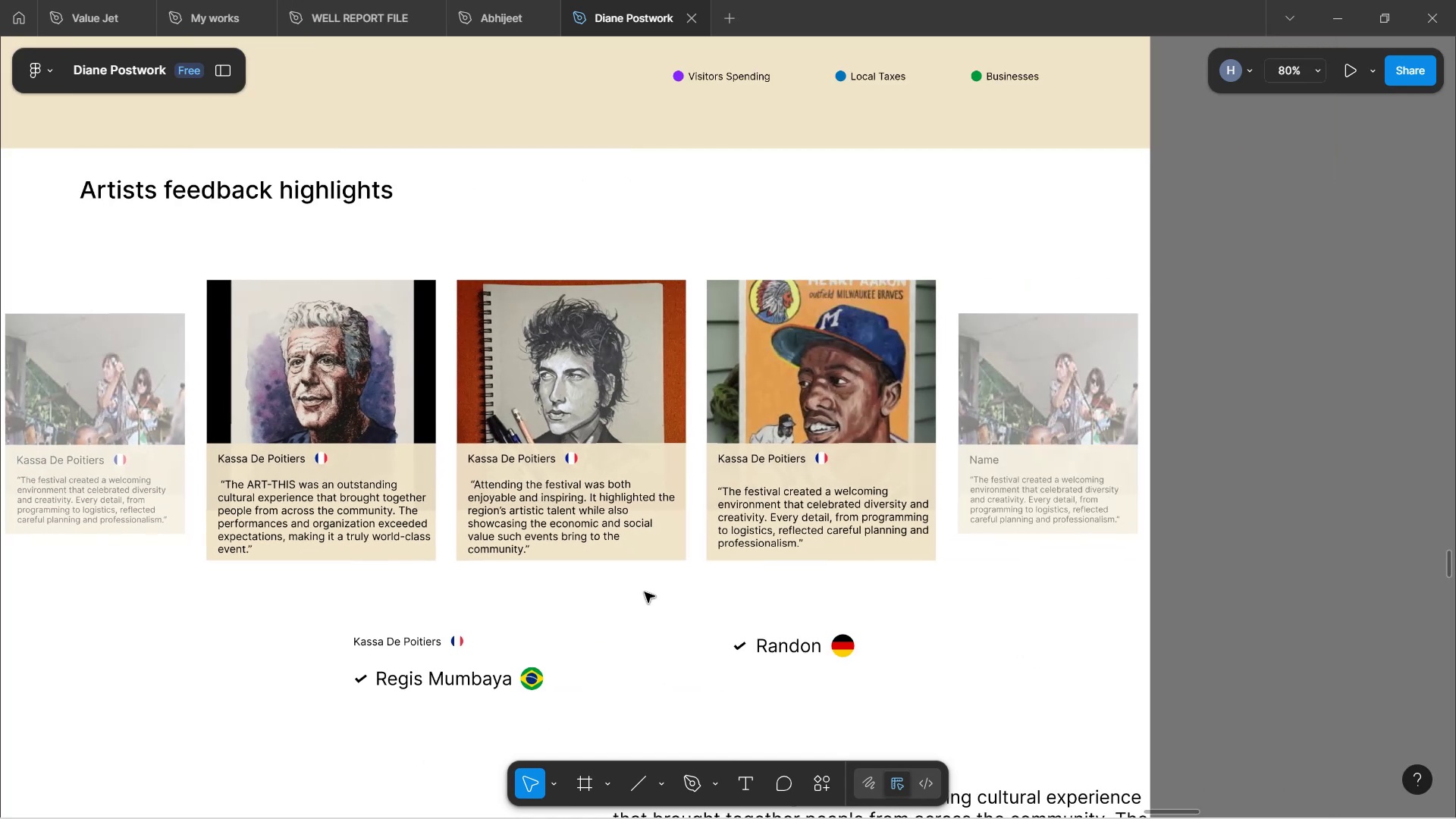 
key(Shift+ShiftLeft)
 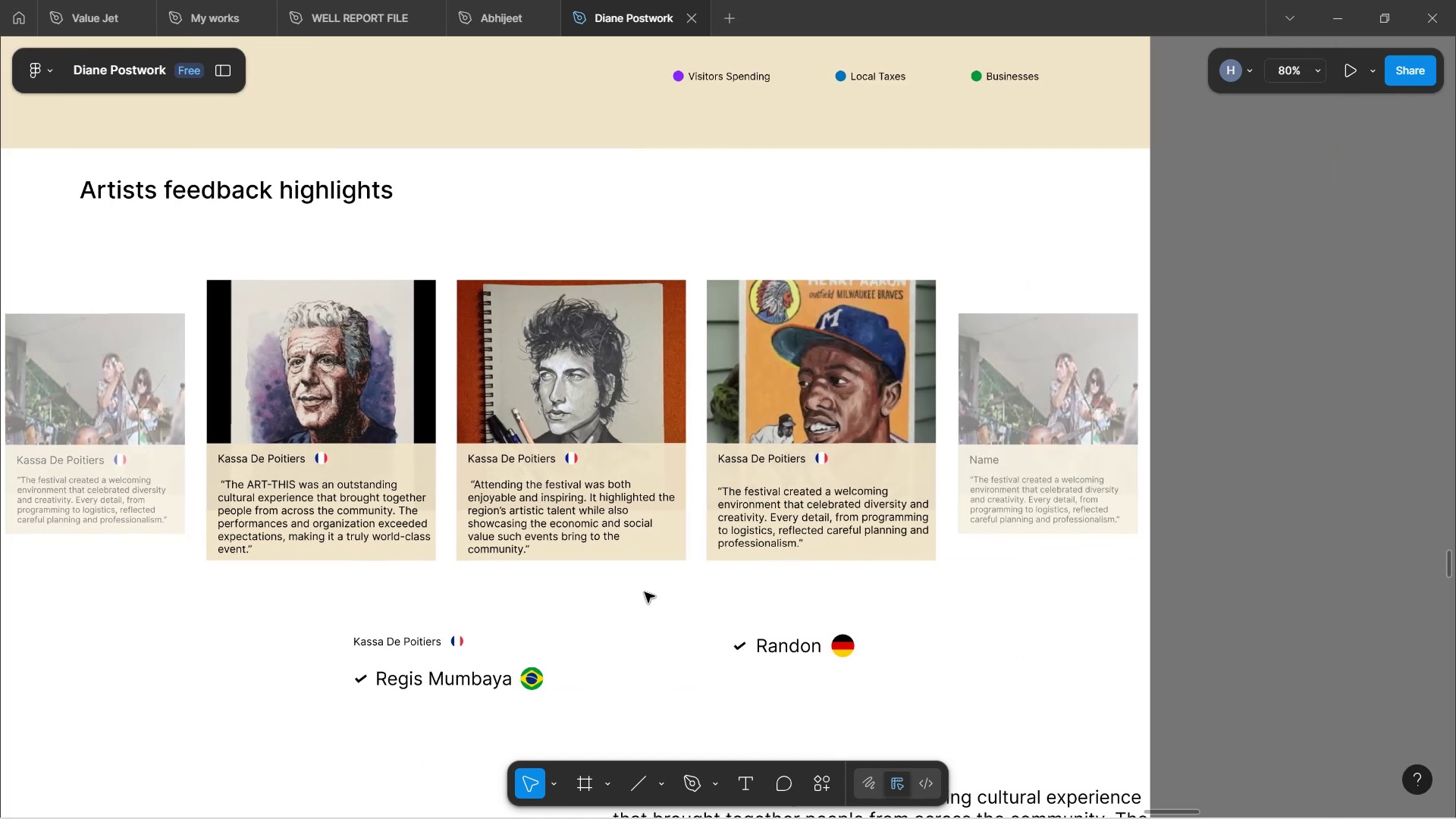 
key(Shift+ShiftLeft)
 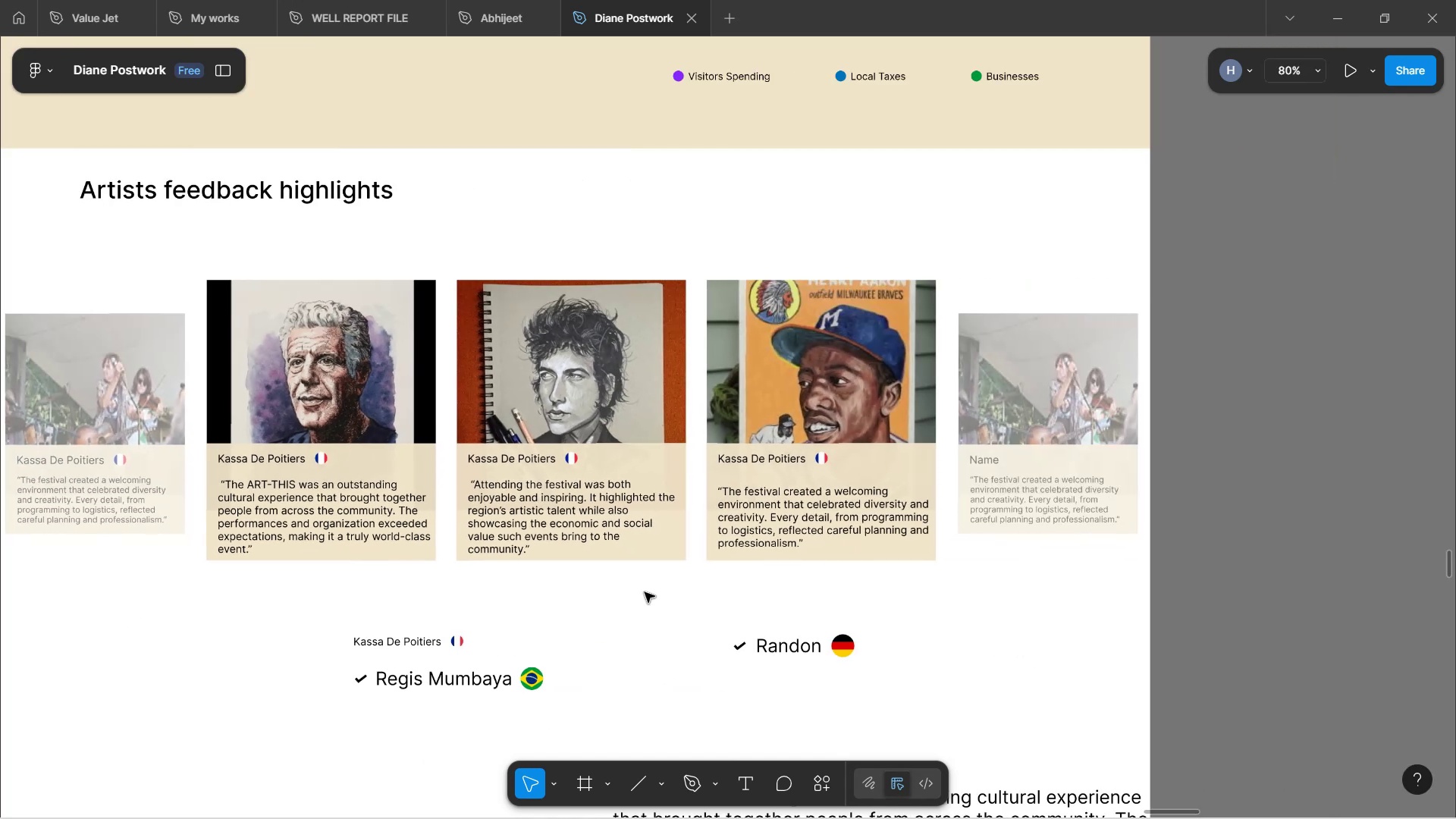 
key(Shift+ShiftLeft)
 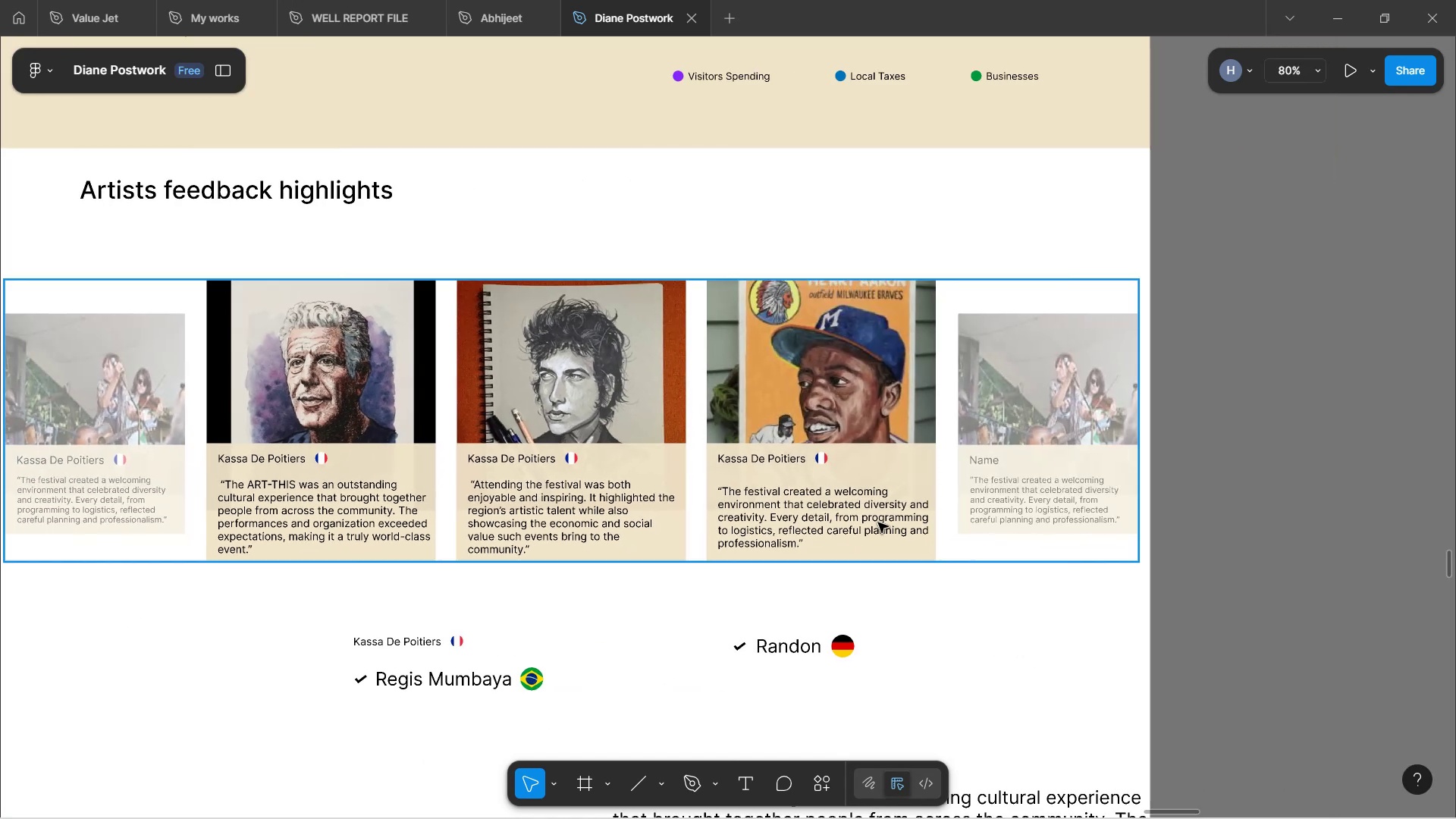 
key(Shift+ShiftLeft)
 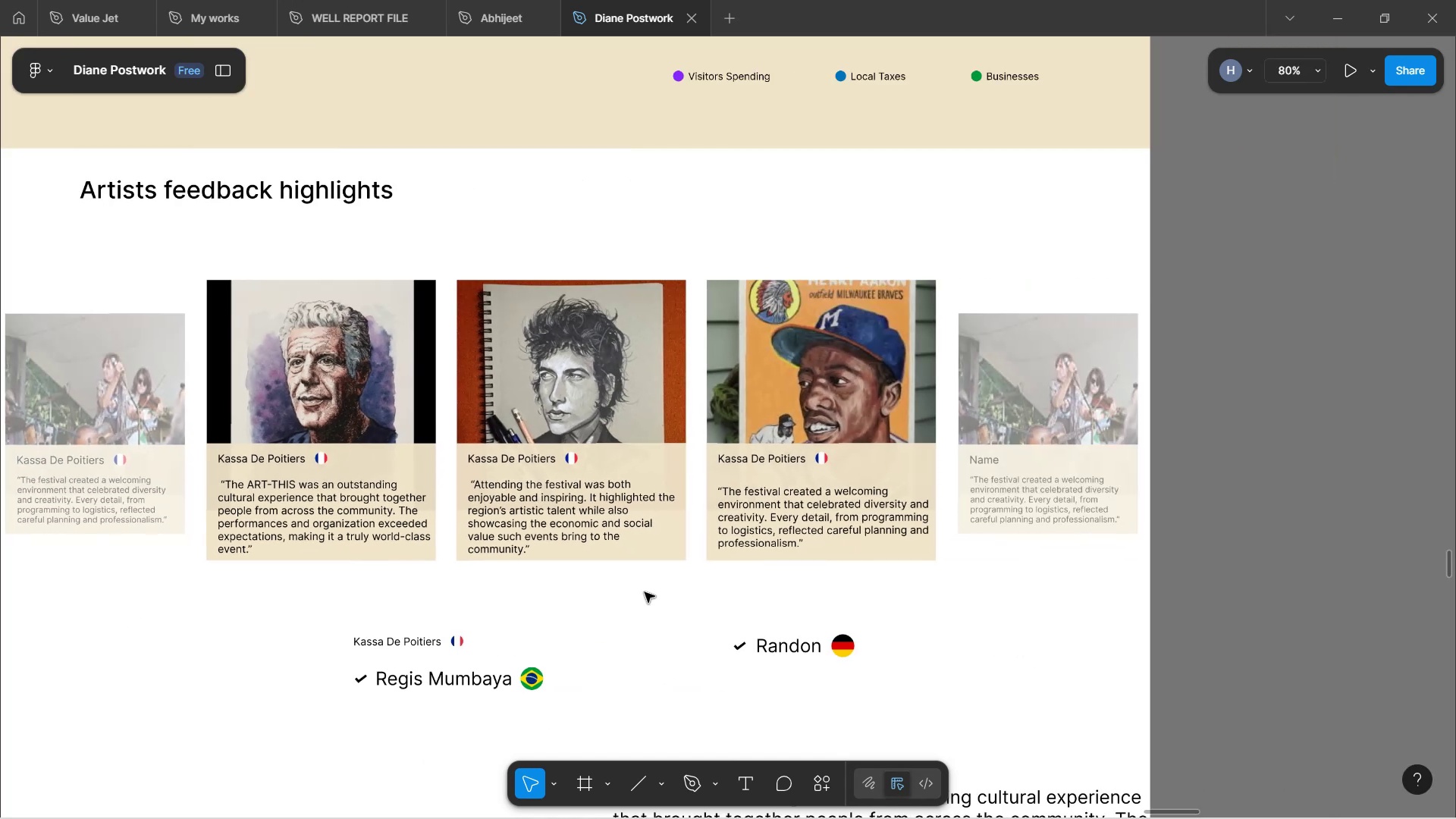 
key(Shift+ShiftLeft)
 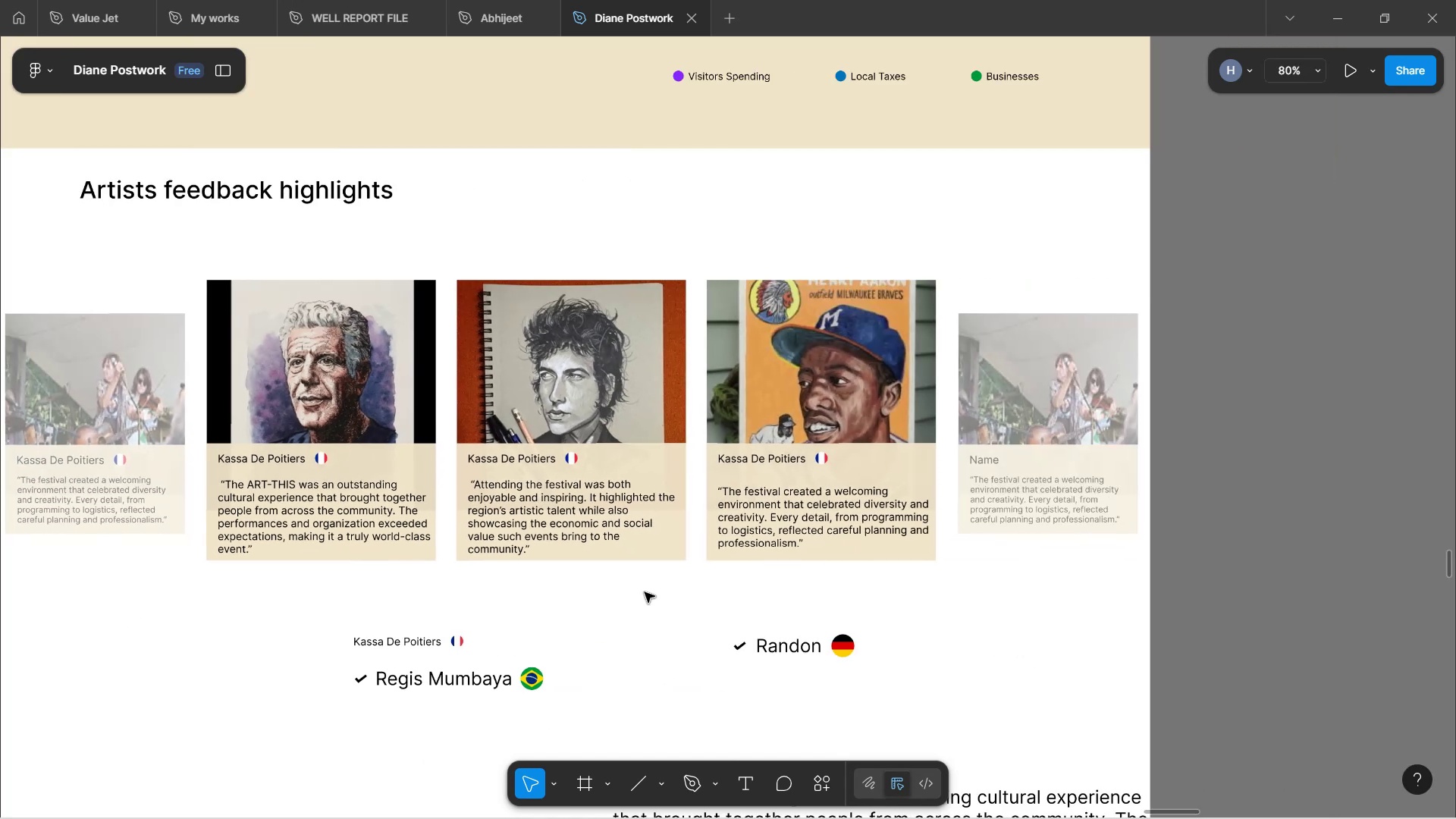 
key(Shift+ShiftLeft)
 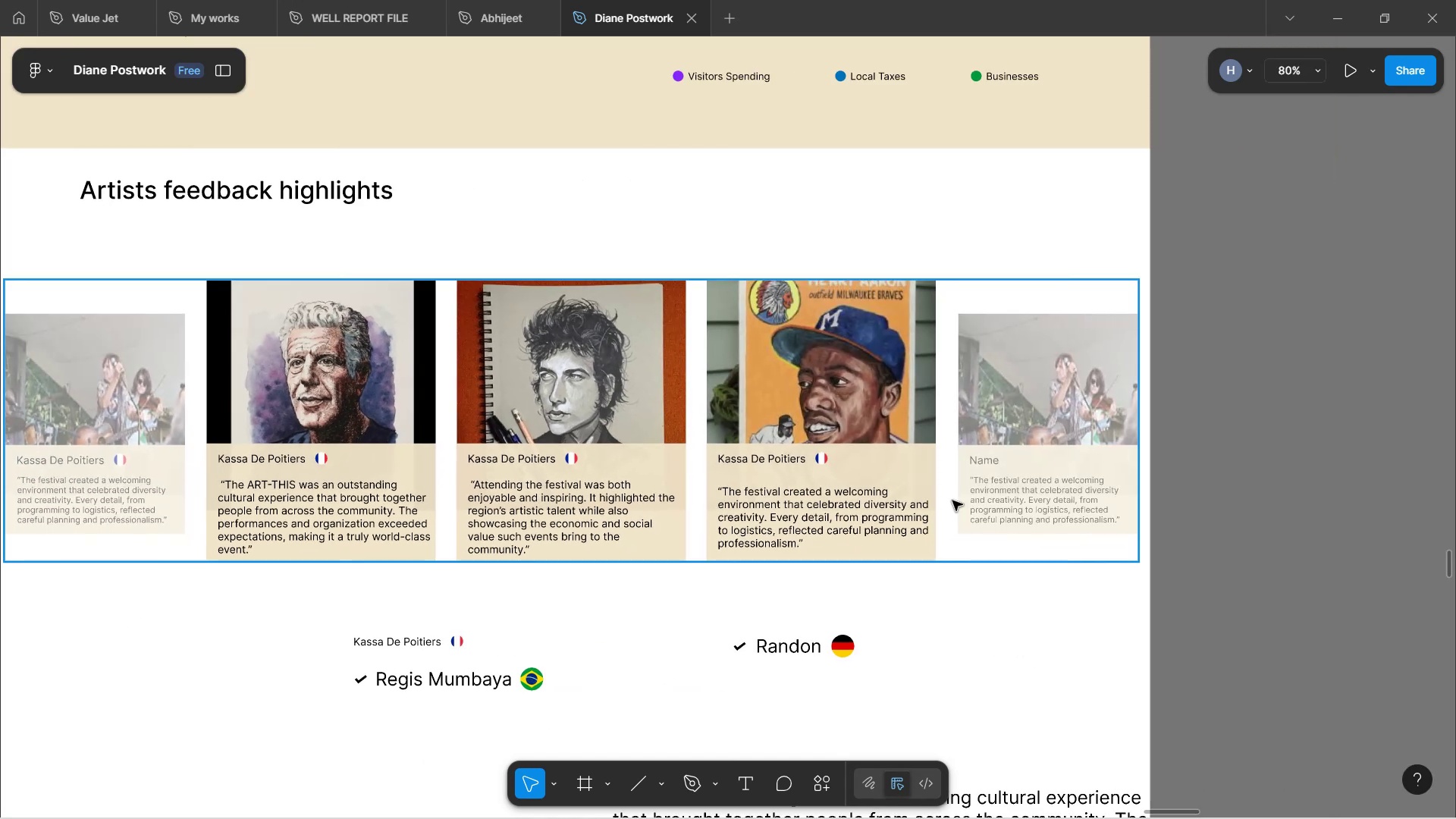 
hold_key(key=ControlLeft, duration=1.74)
scroll: coordinate [987, 469], scroll_direction: up, amount: 4.0
 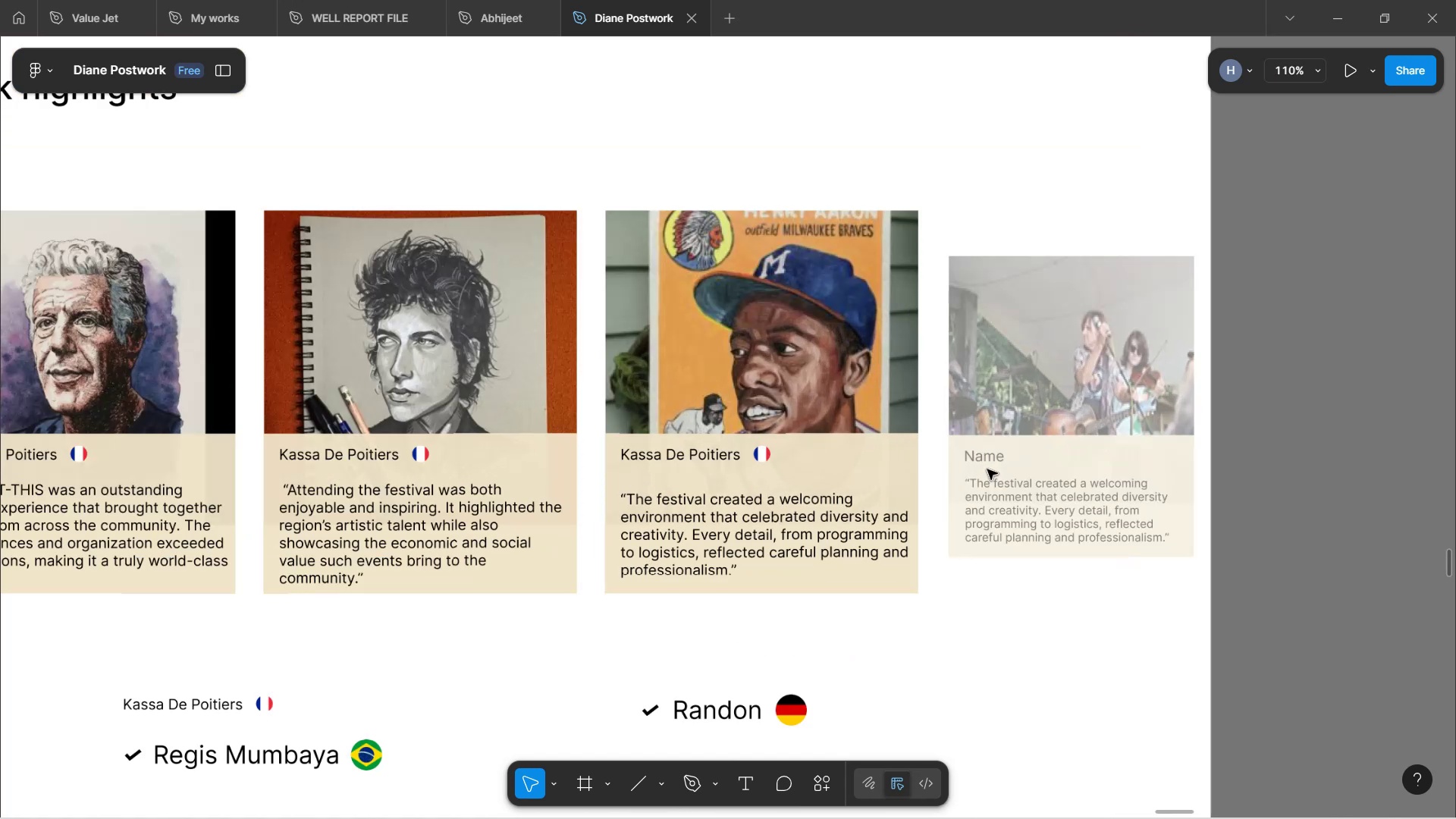 
hold_key(key=ControlLeft, duration=1.06)
left_click([987, 453])
 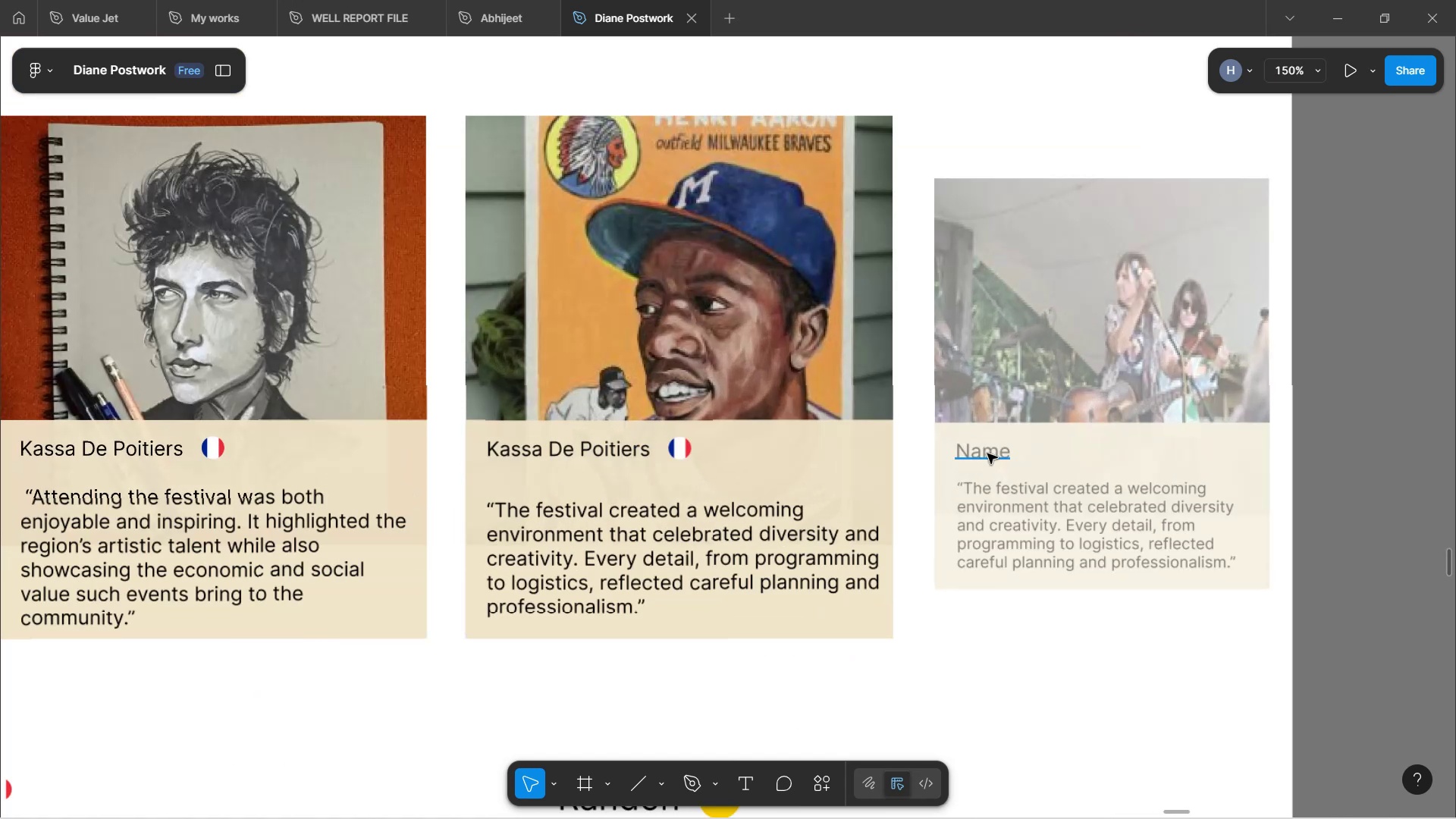 
key(Control+ControlLeft)
 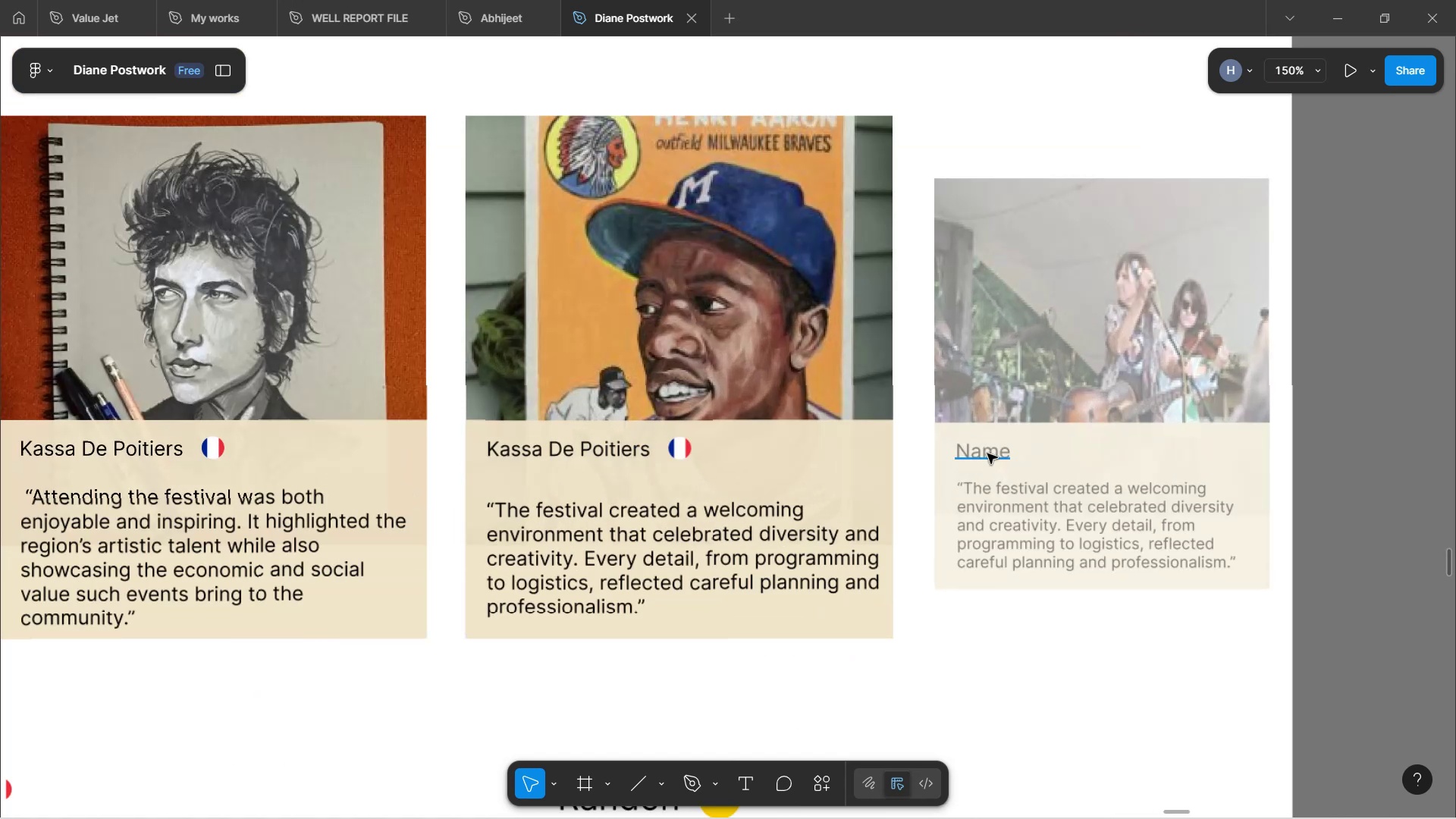 
key(Control+ControlLeft)
 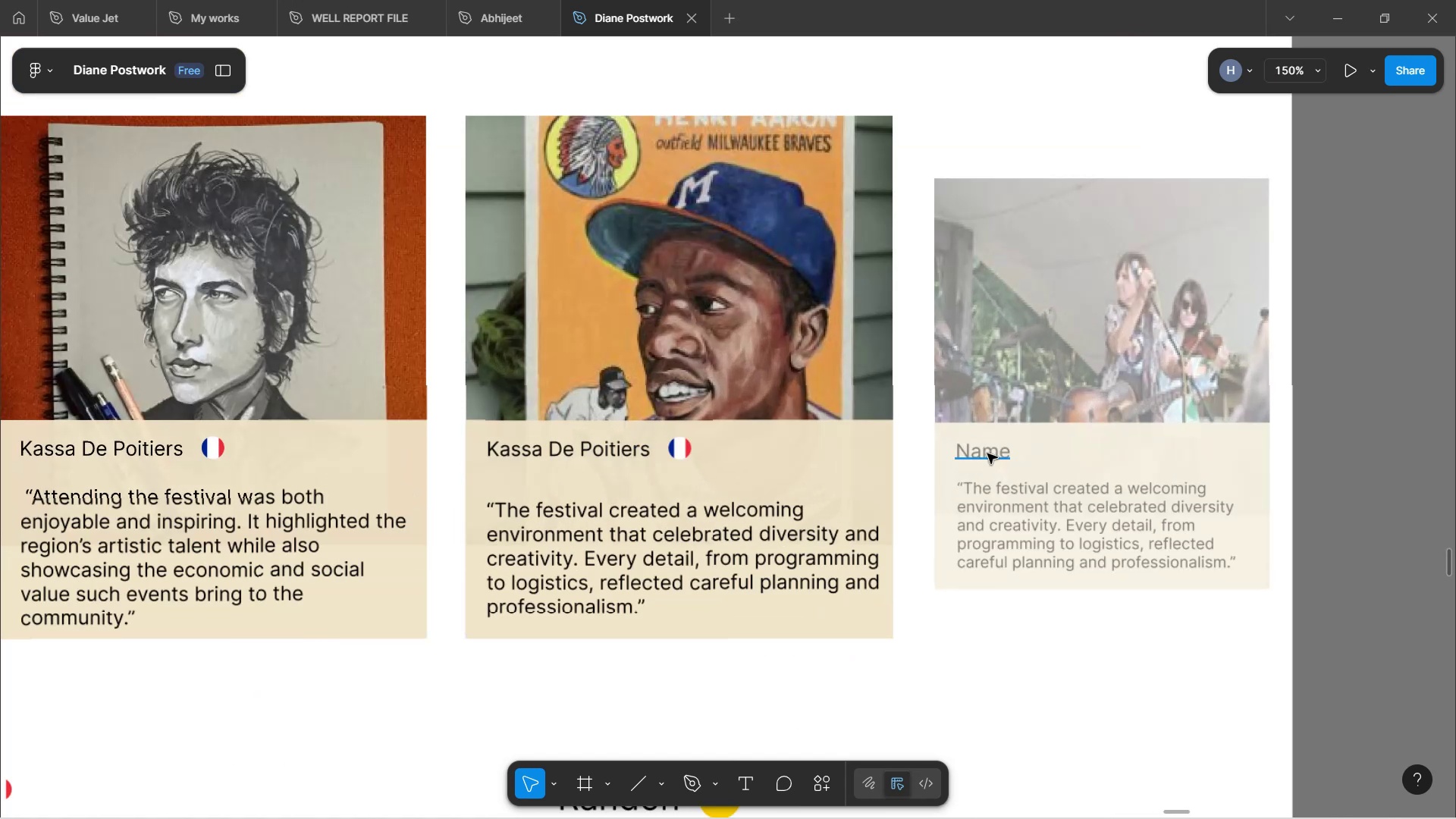 
key(Control+ControlLeft)
 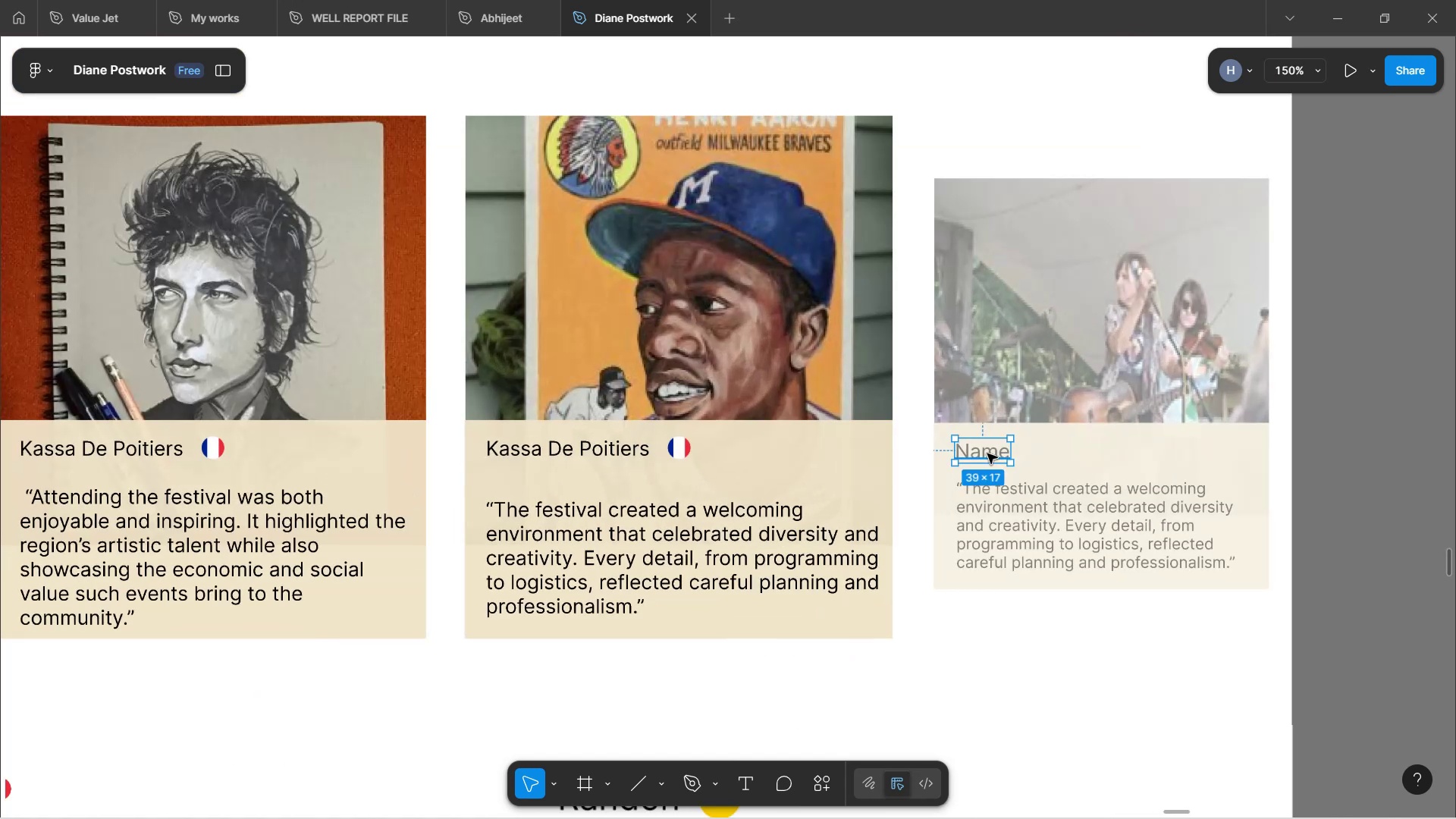 
key(Control+Shift+R)
 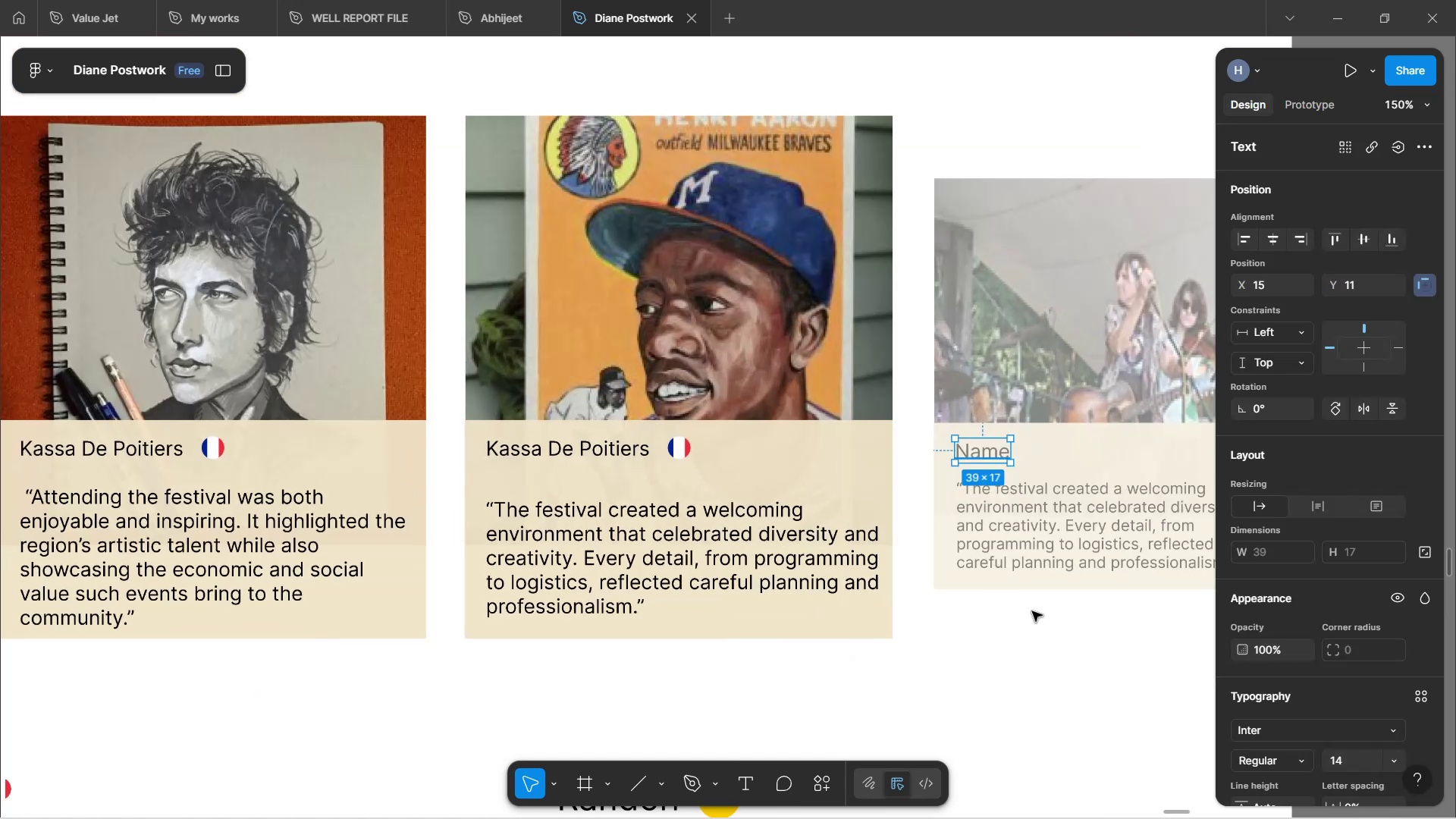 
left_click([1049, 646])
 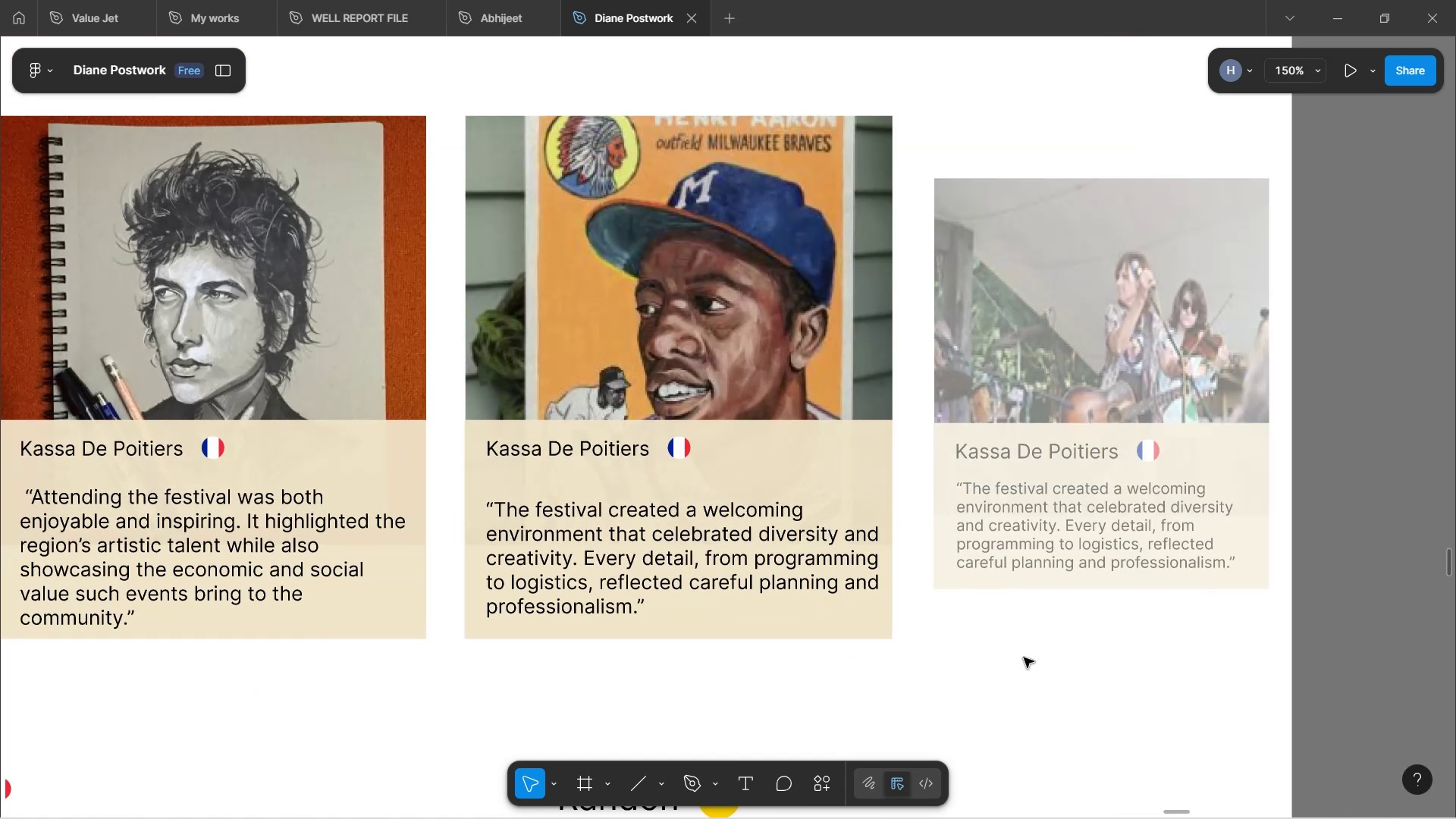 
hold_key(key=ControlLeft, duration=1.45)
scroll: coordinate [608, 609], scroll_direction: down, amount: 4.0
 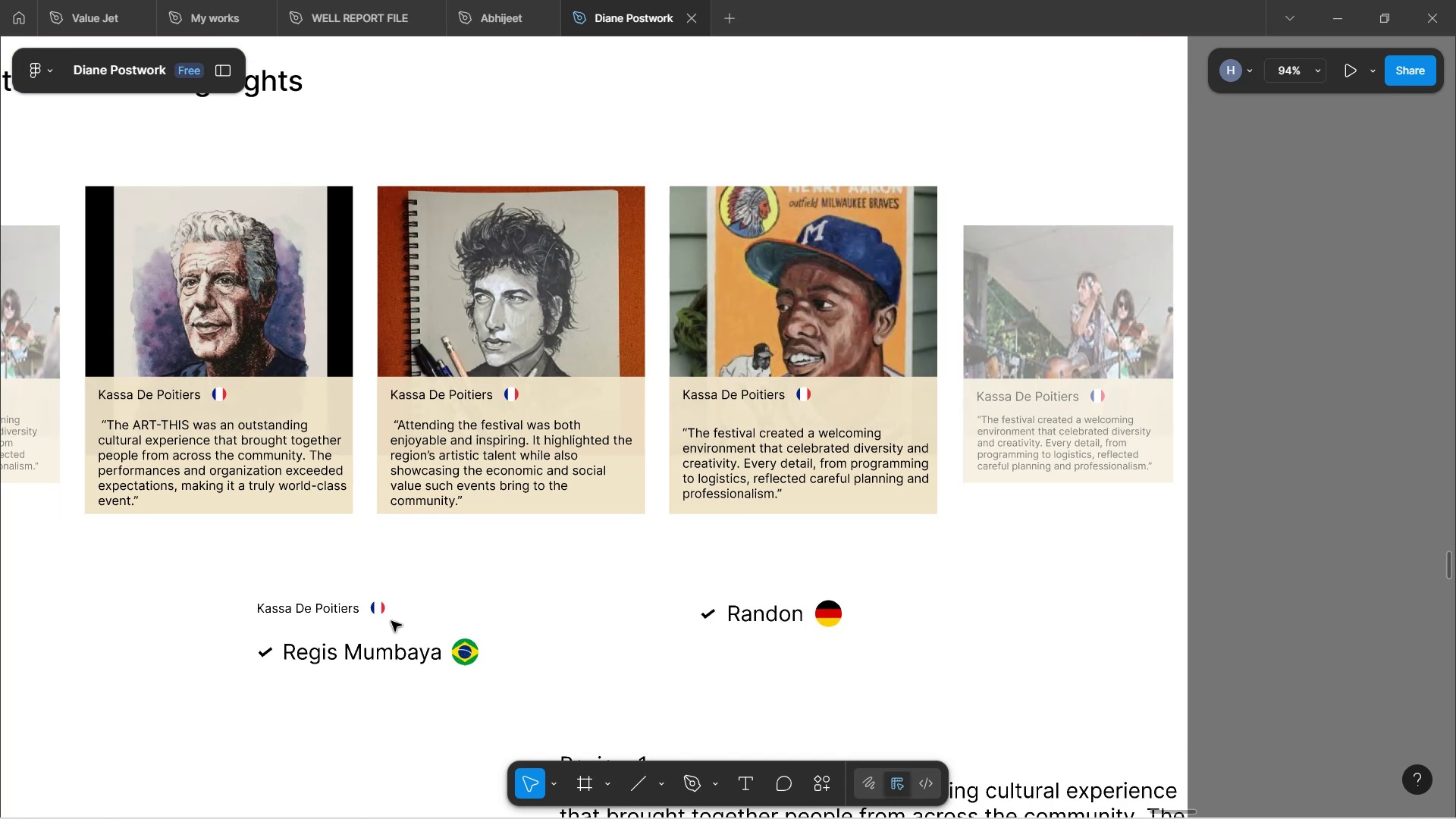 
double_click([379, 610])
 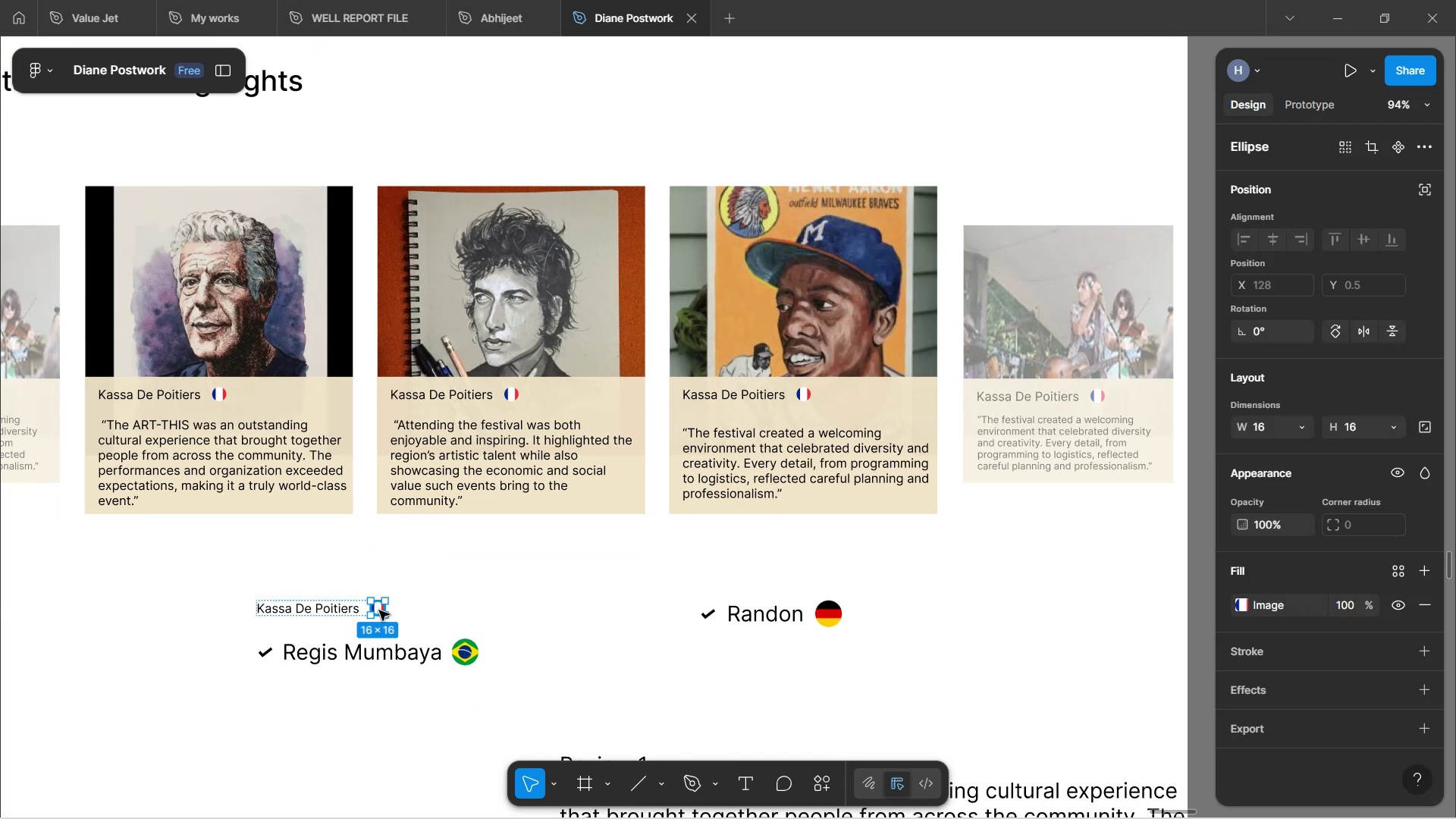 
double_click([471, 652])
 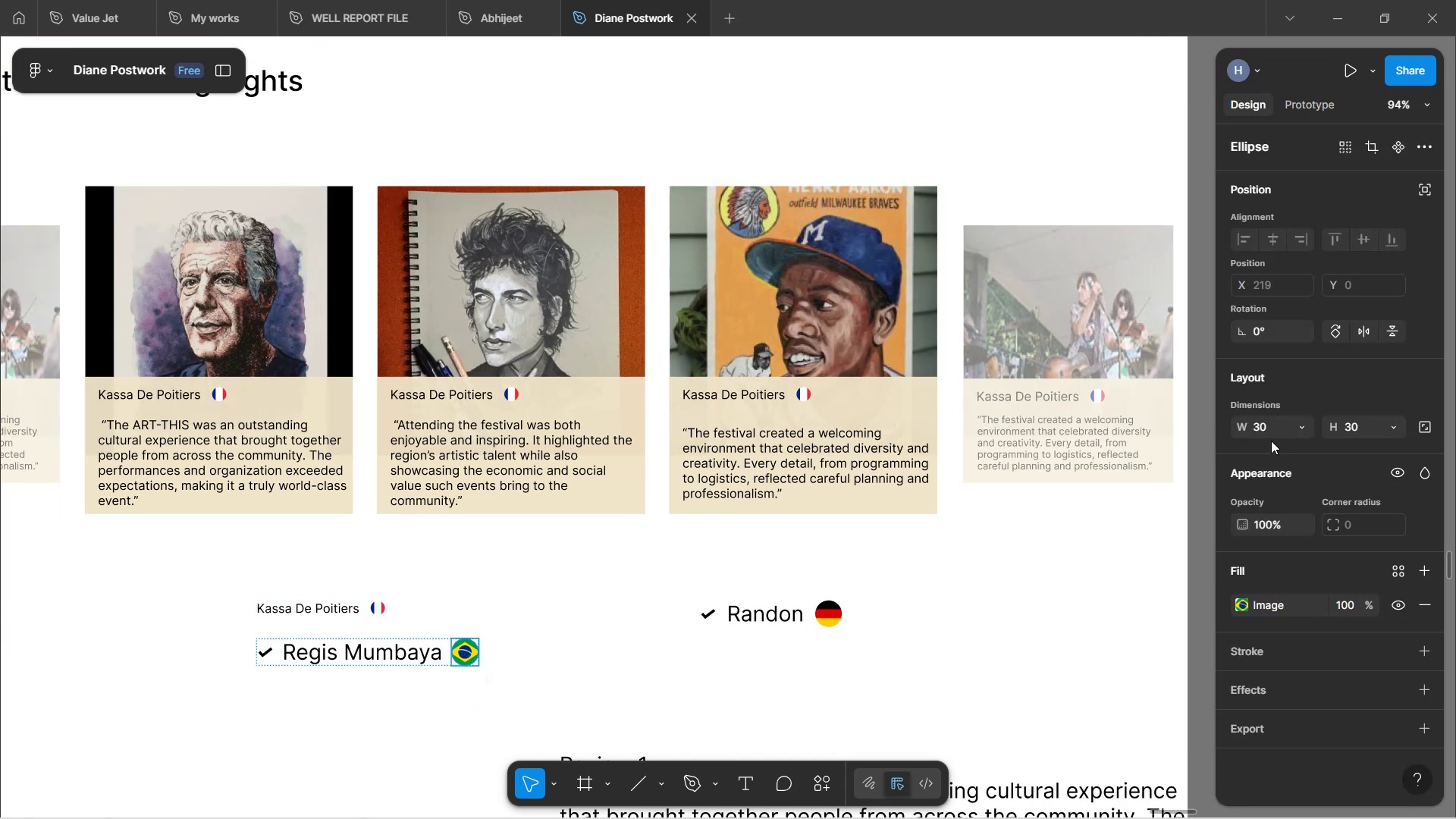 
left_click([1270, 437])
 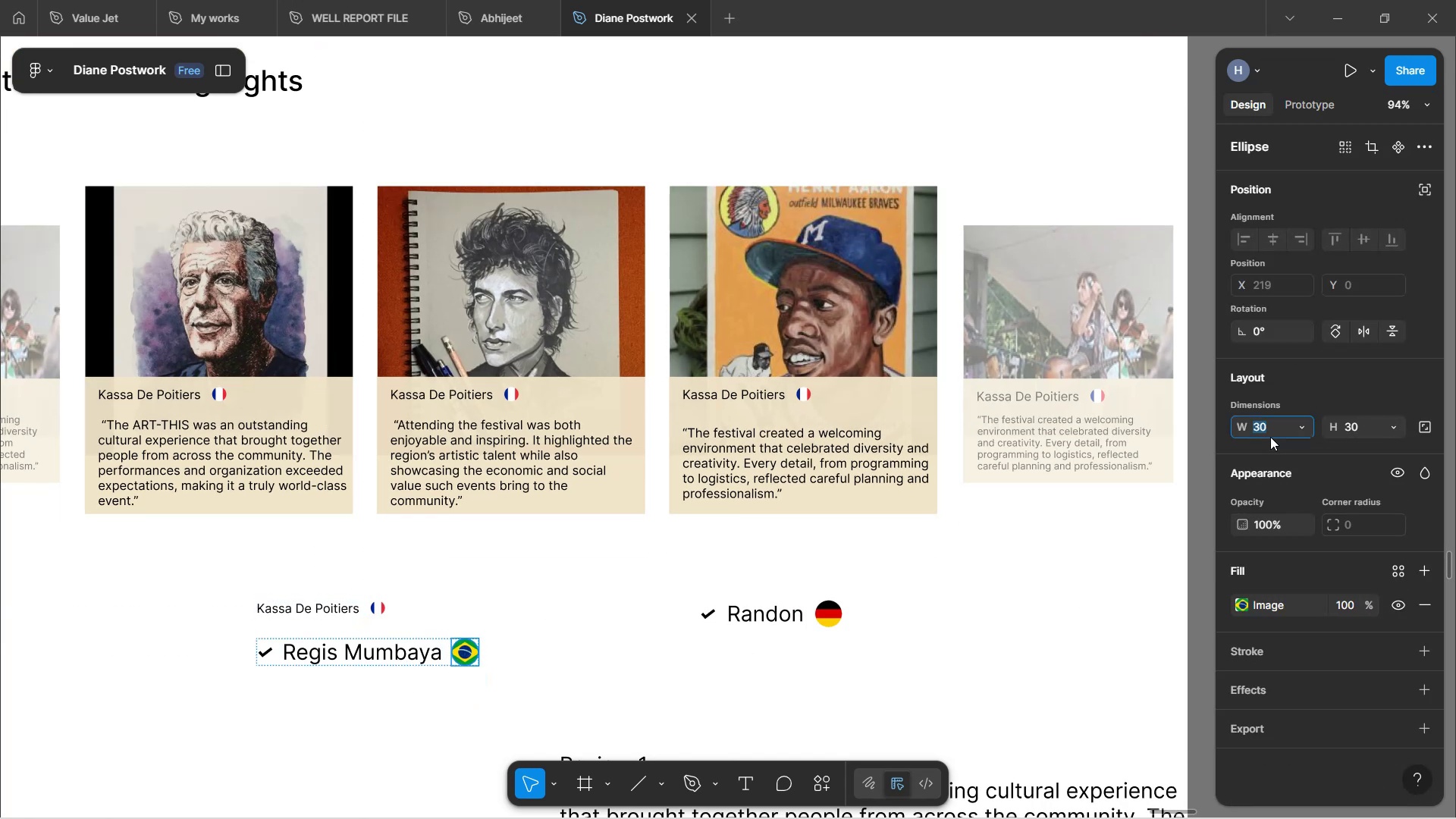 
type(16)
 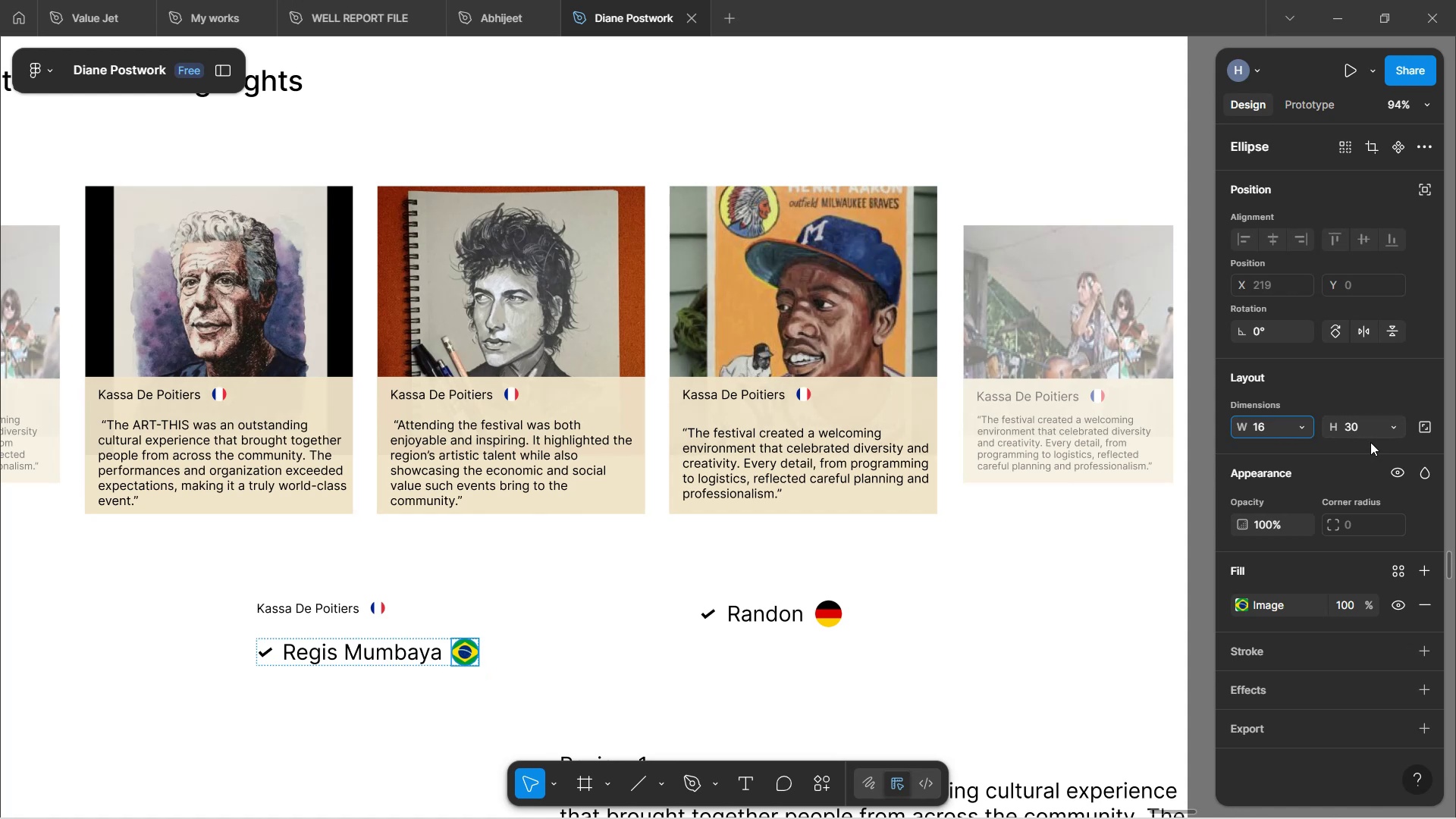 
left_click([1352, 426])
 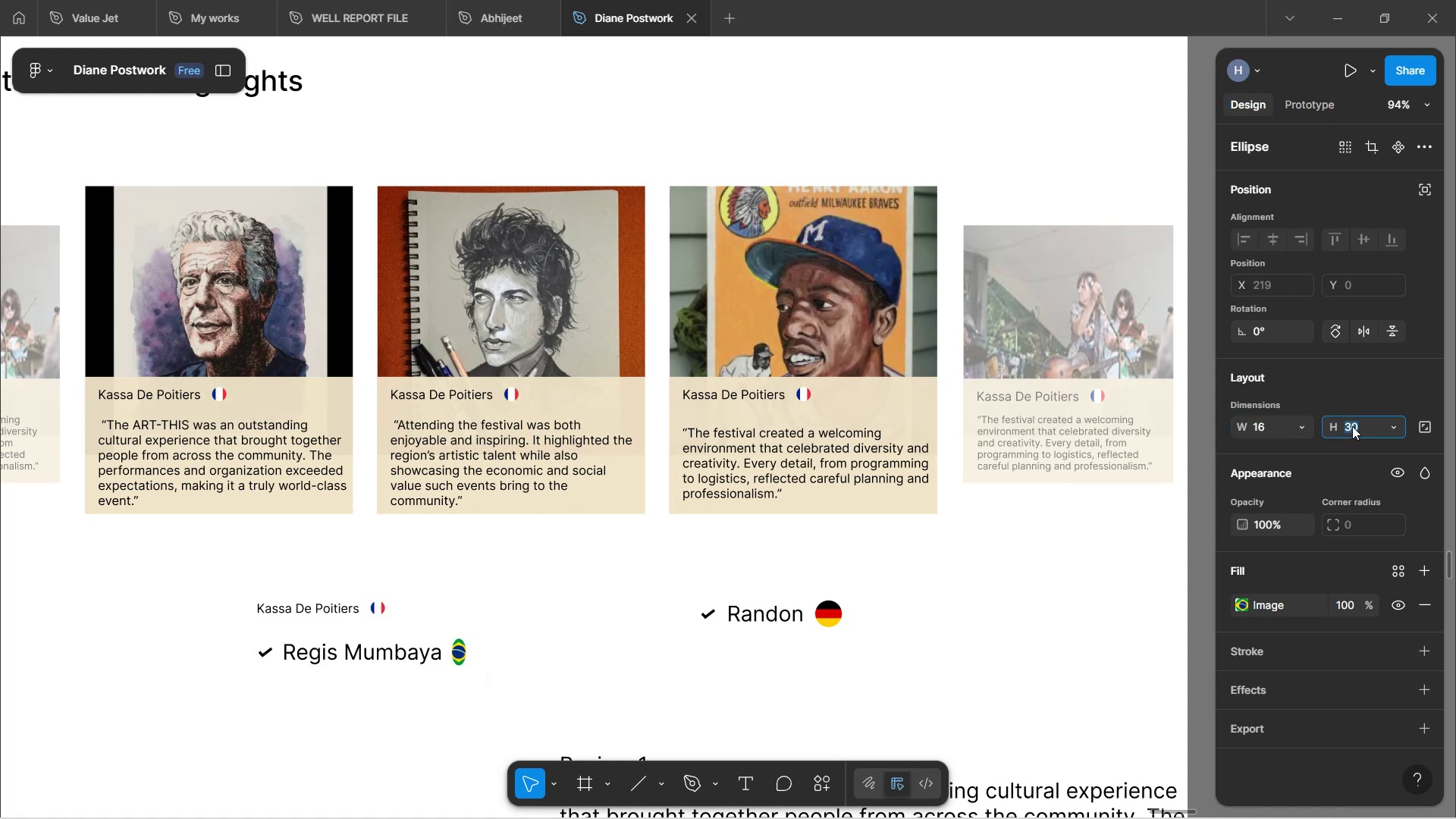 
type(16)
 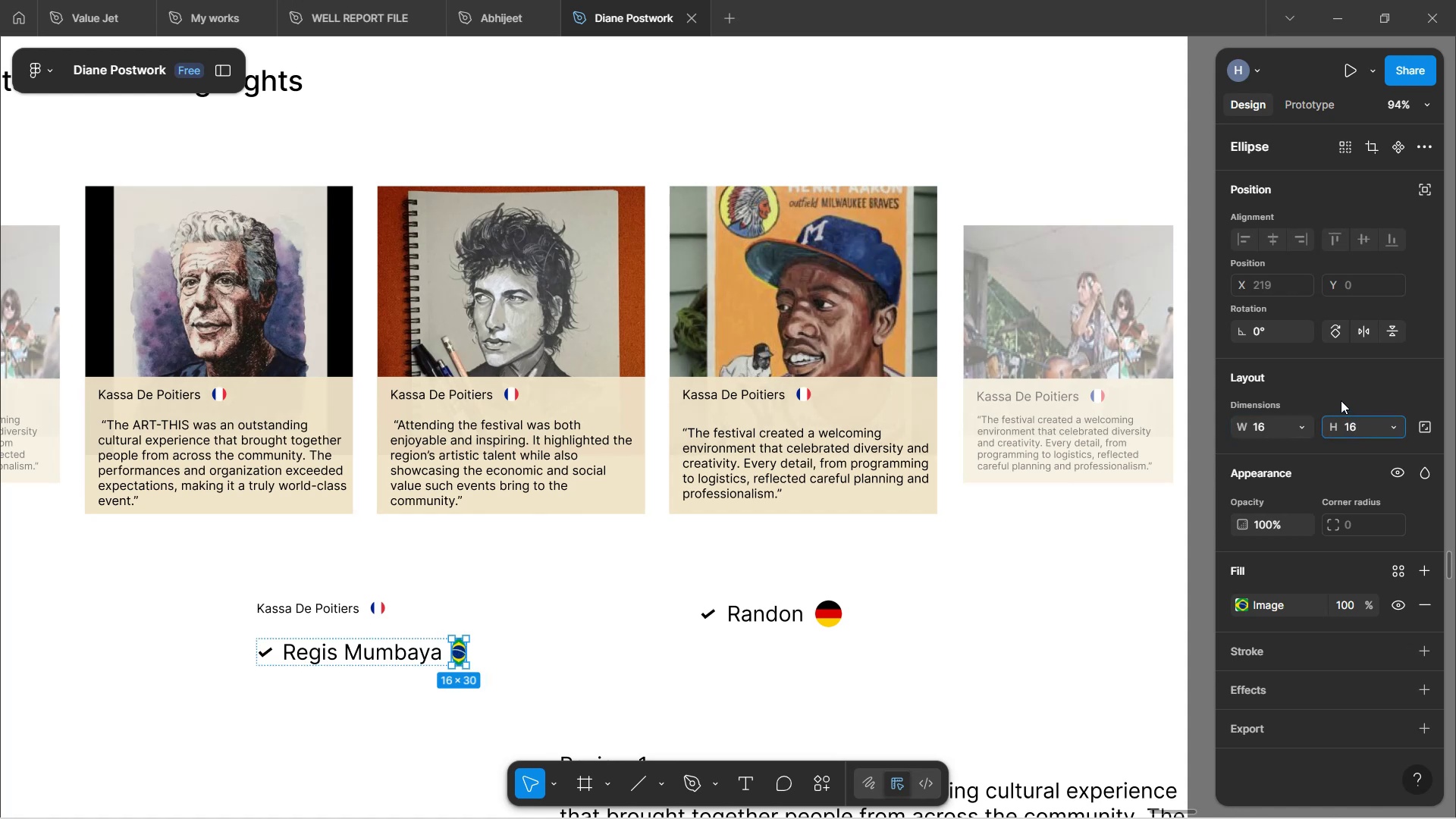 
left_click([1341, 400])
 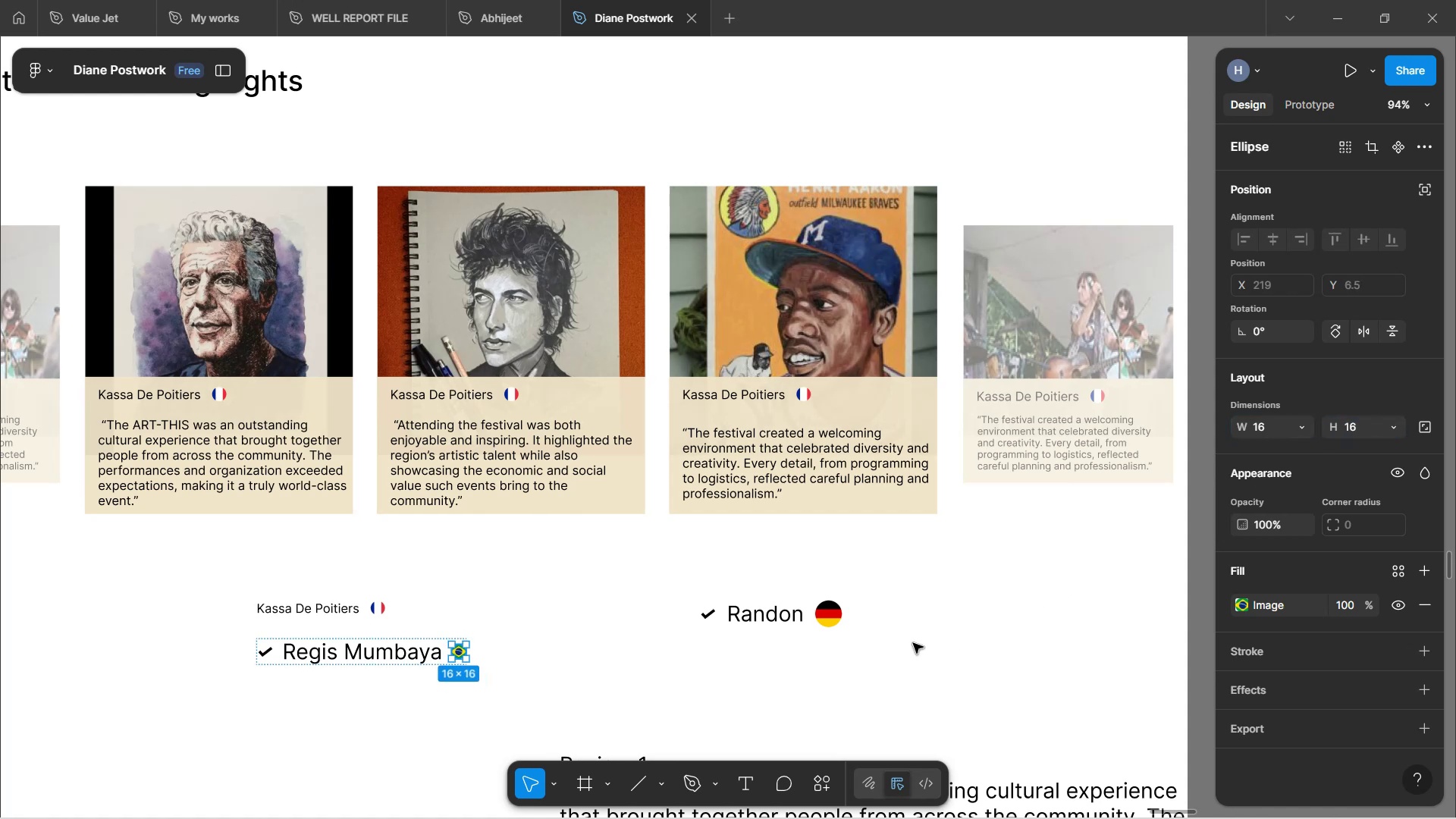 
key(Control+C)
 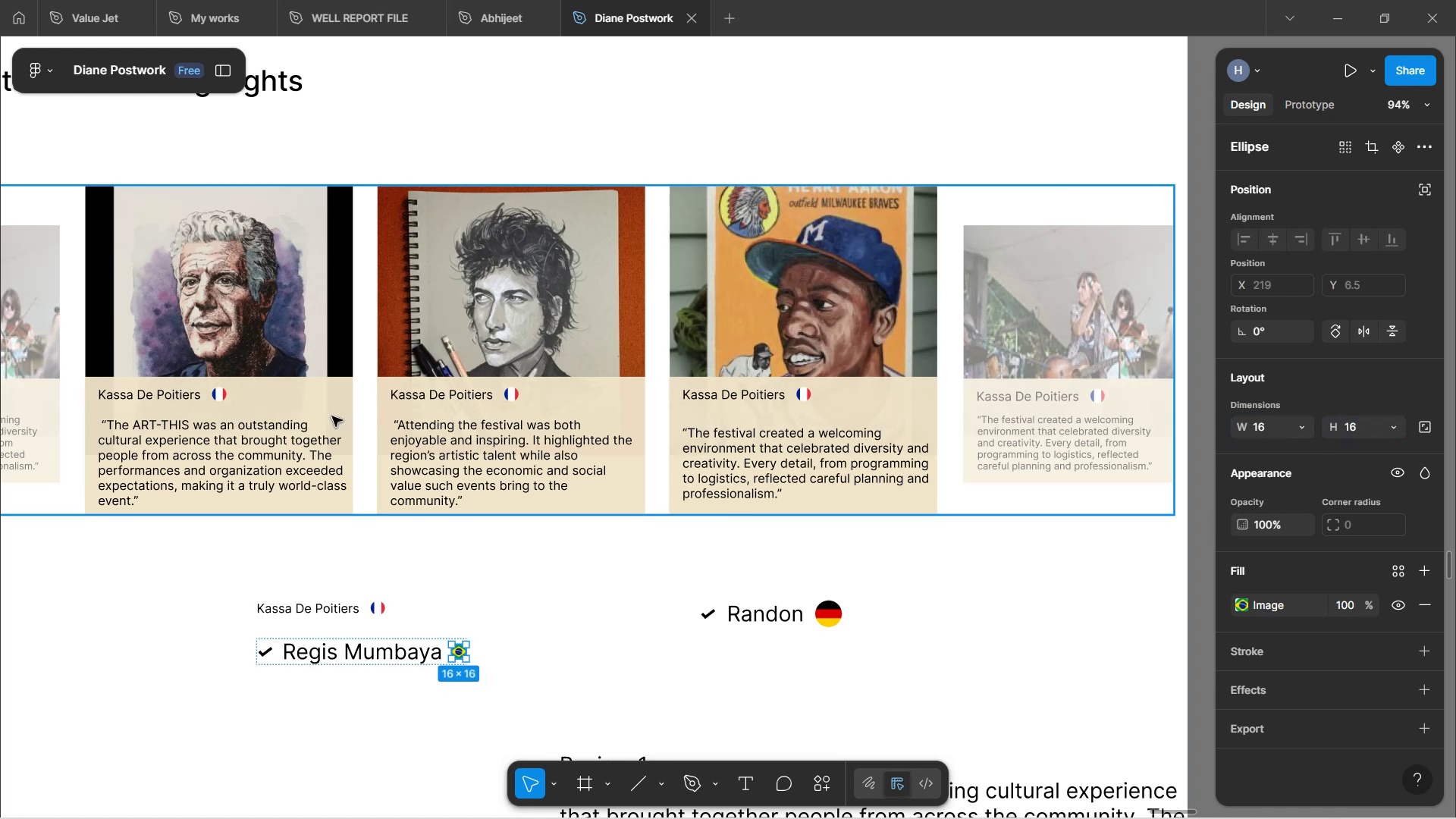 
hold_key(key=ControlLeft, duration=0.87)
scroll: coordinate [504, 428], scroll_direction: up, amount: 3.0
 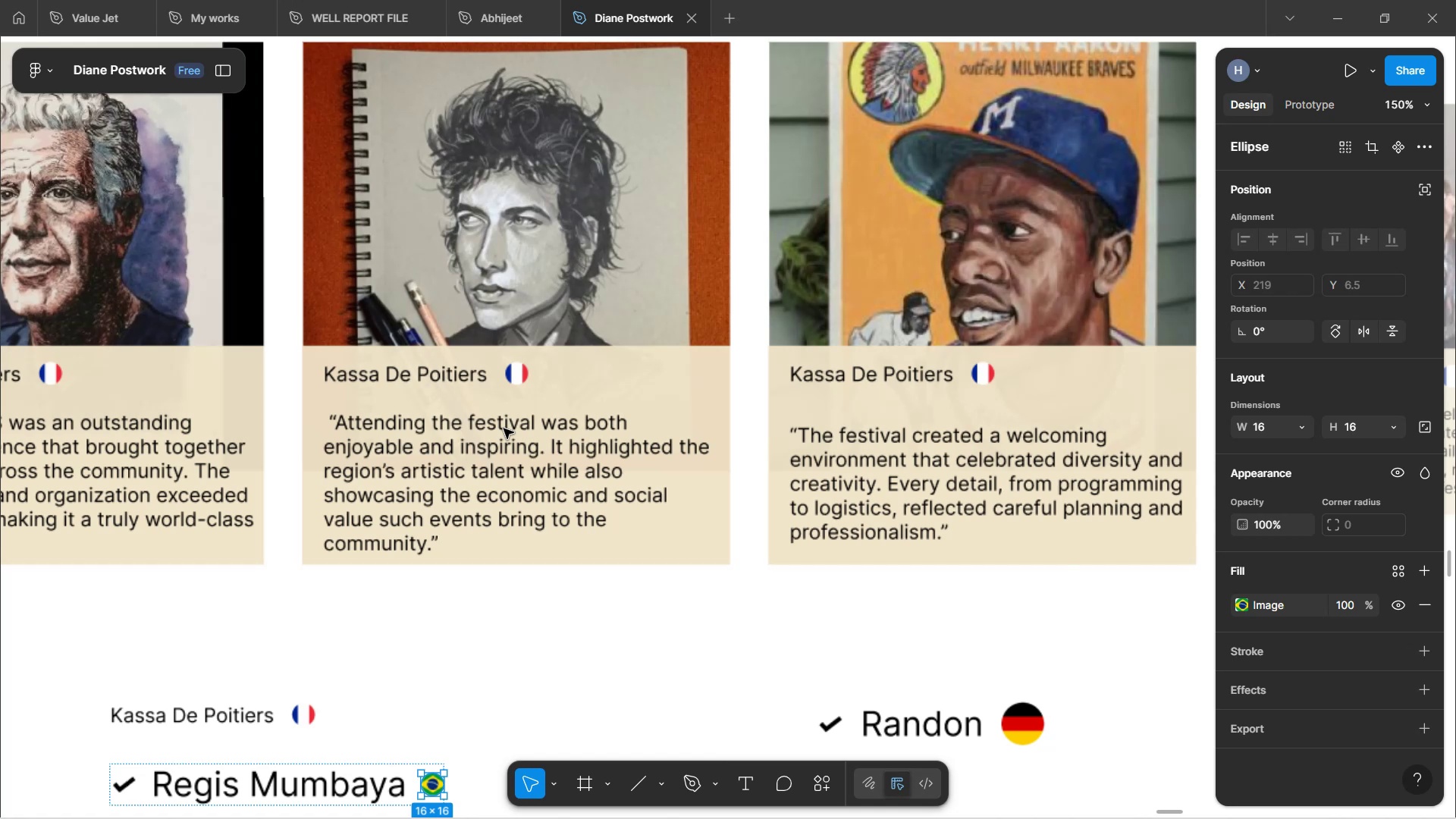 
mouse_move([618, 366])
 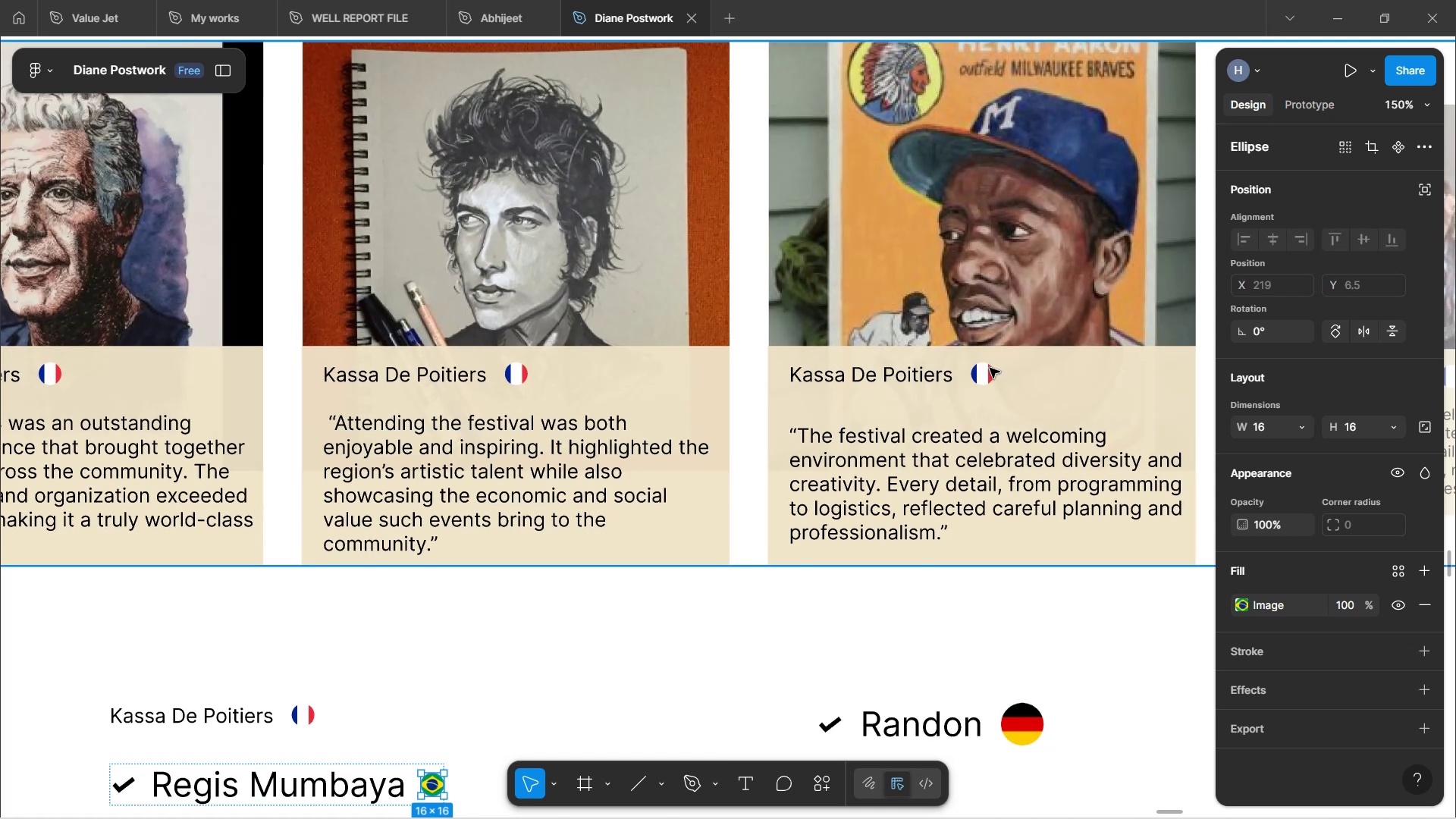 
double_click([987, 371])
 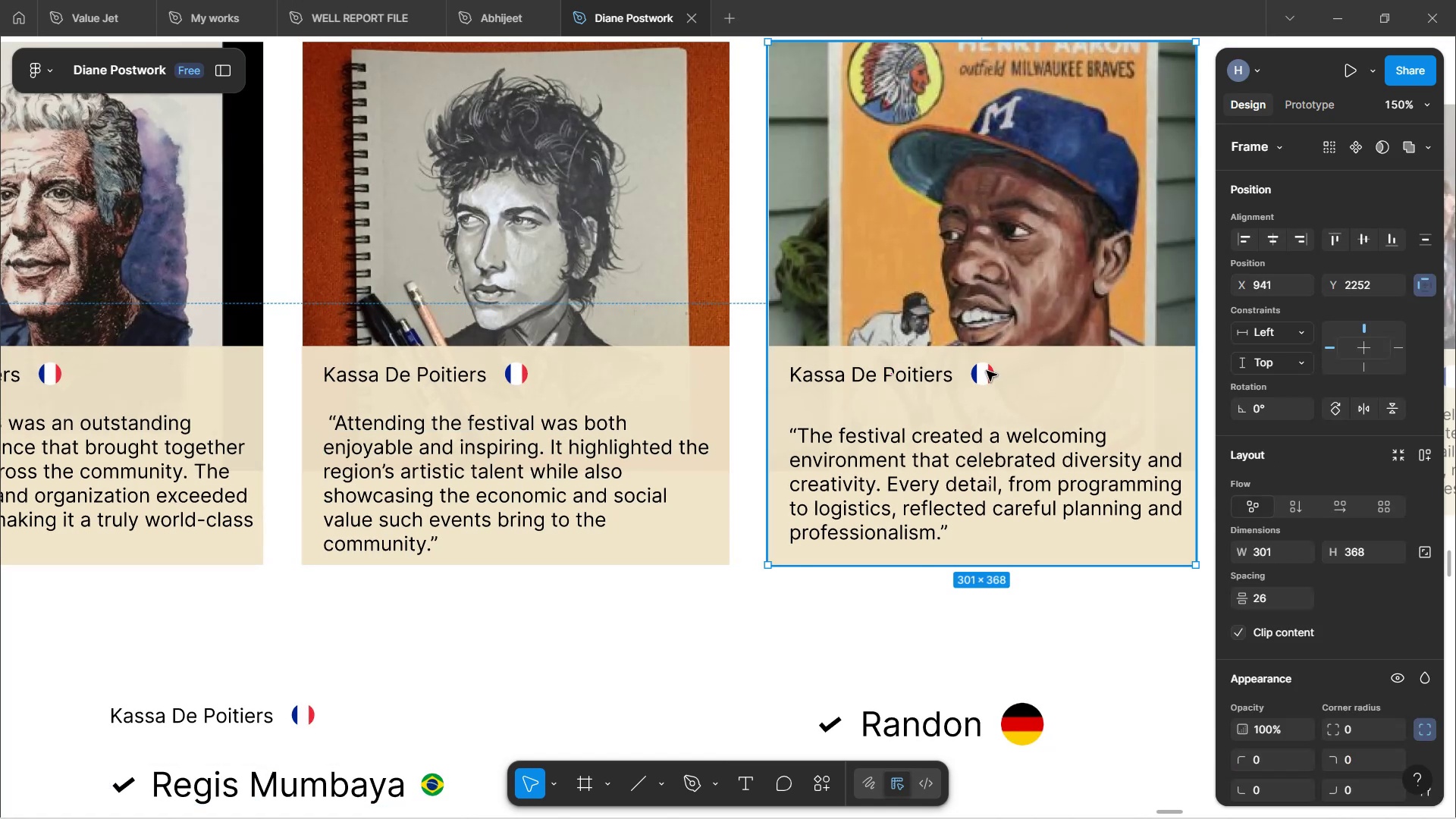 
double_click([987, 371])
 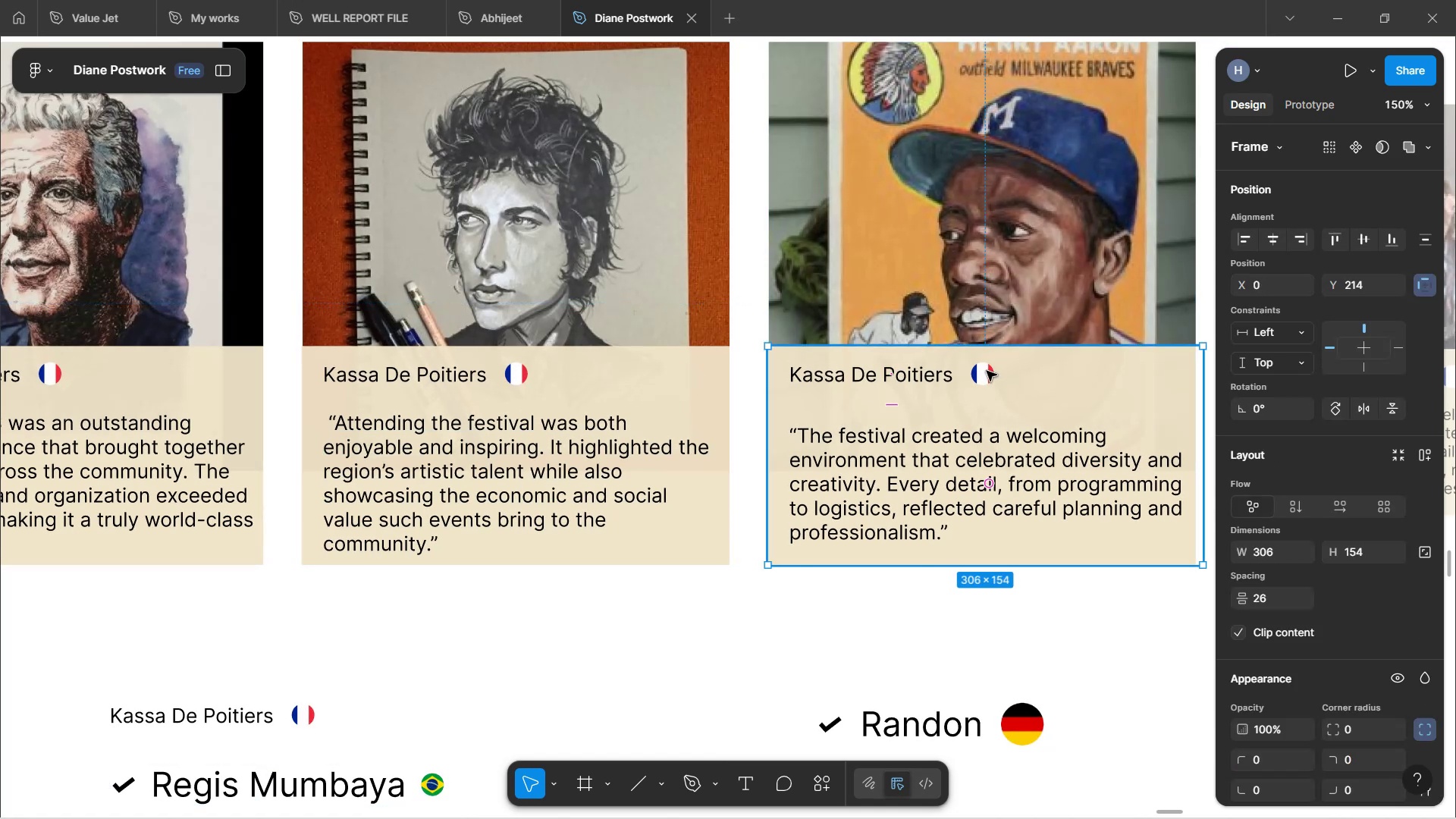 
double_click([987, 371])
 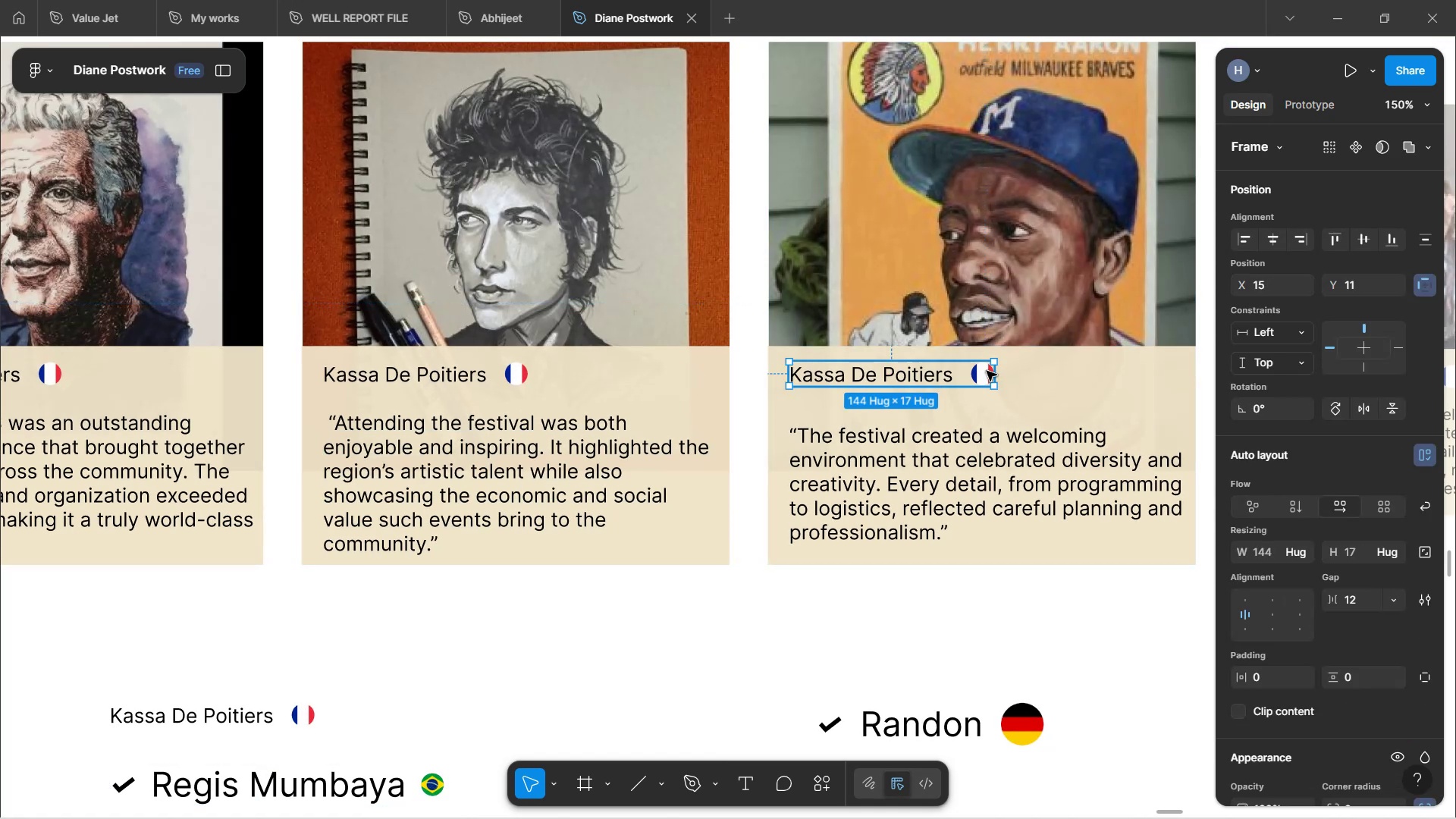 
double_click([987, 371])
 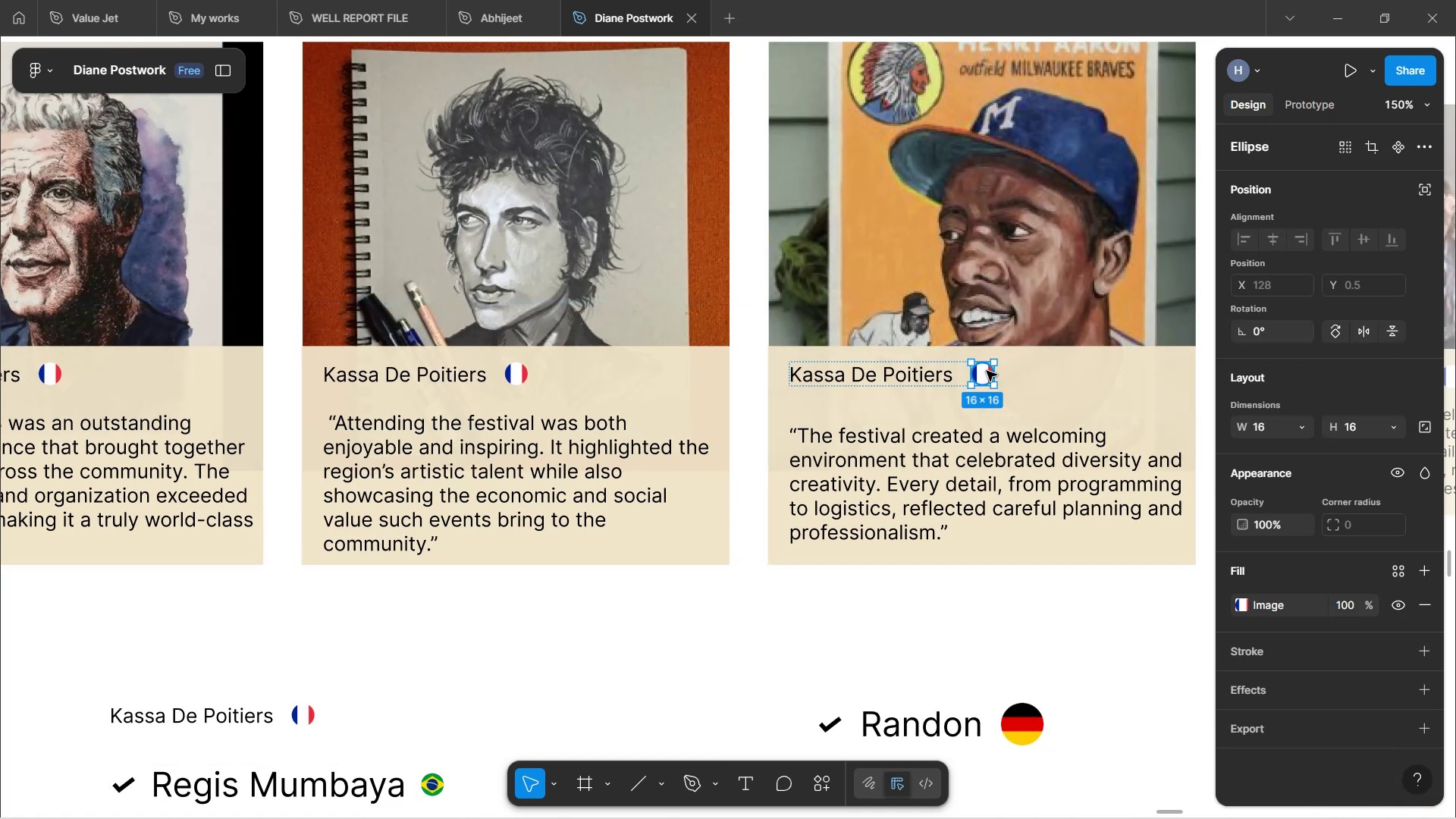 
key(Control+Shift+R)
 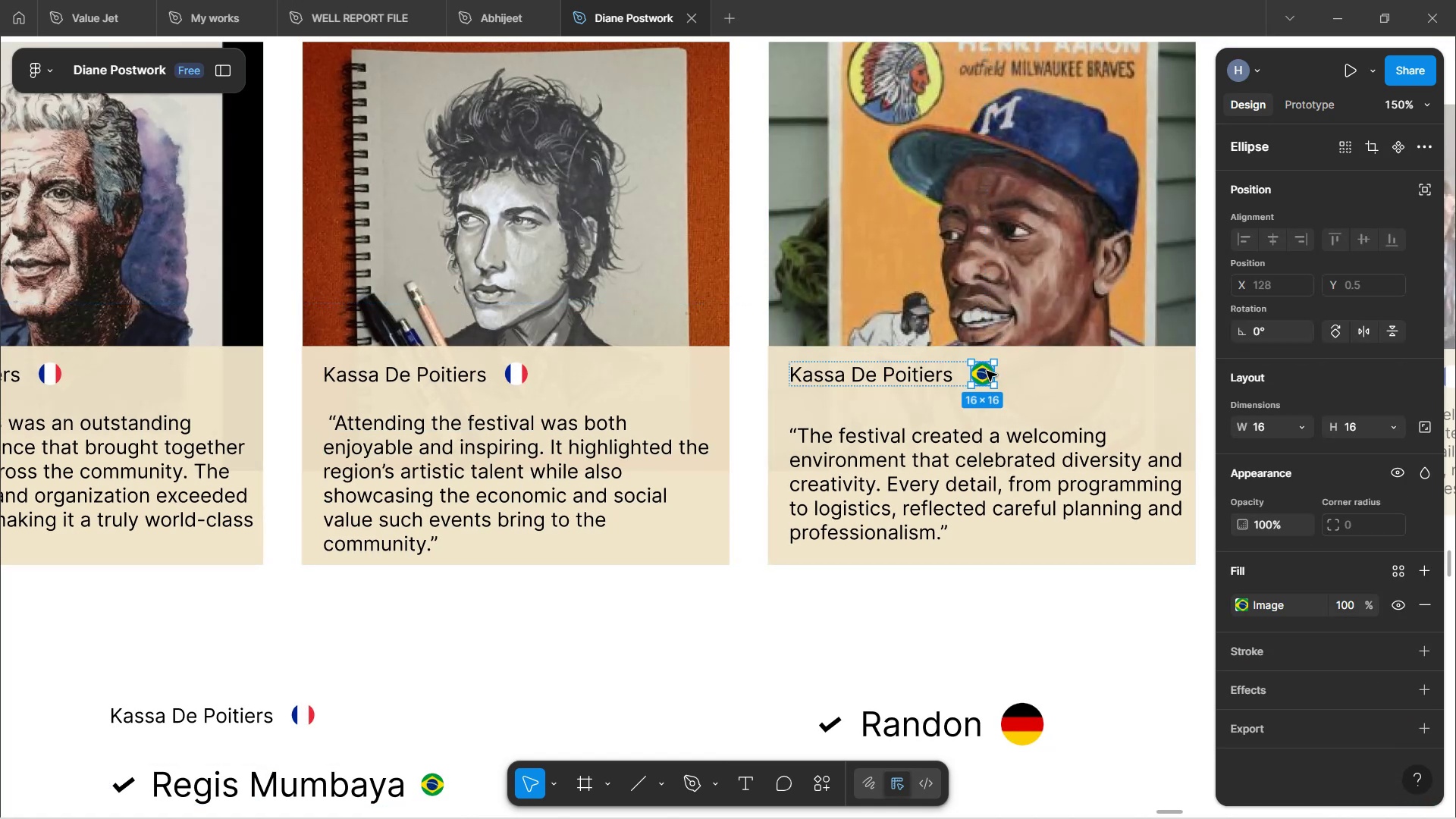 
scroll: coordinate [940, 395], scroll_direction: down, amount: 3.0
 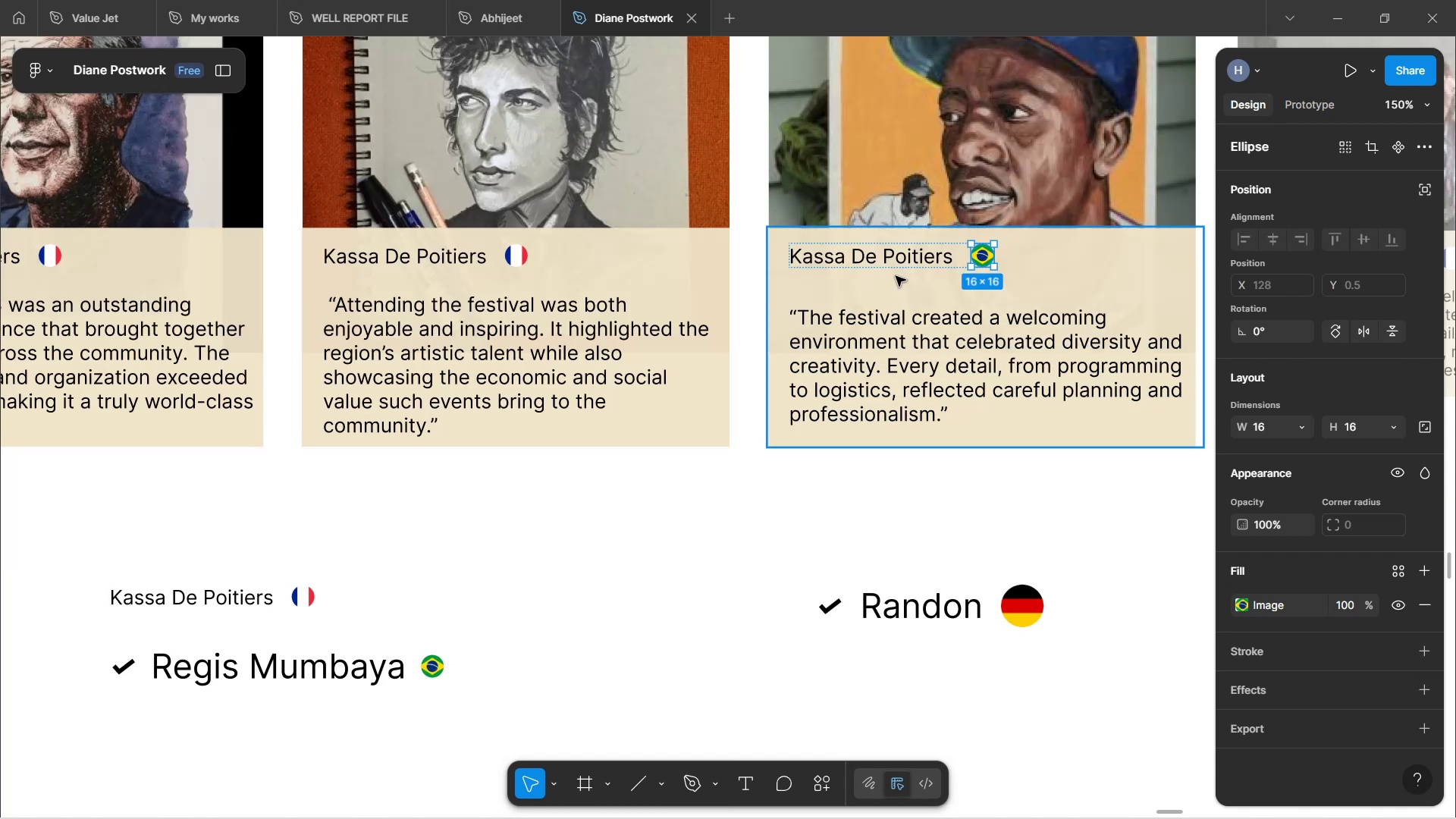 
left_click([893, 259])
 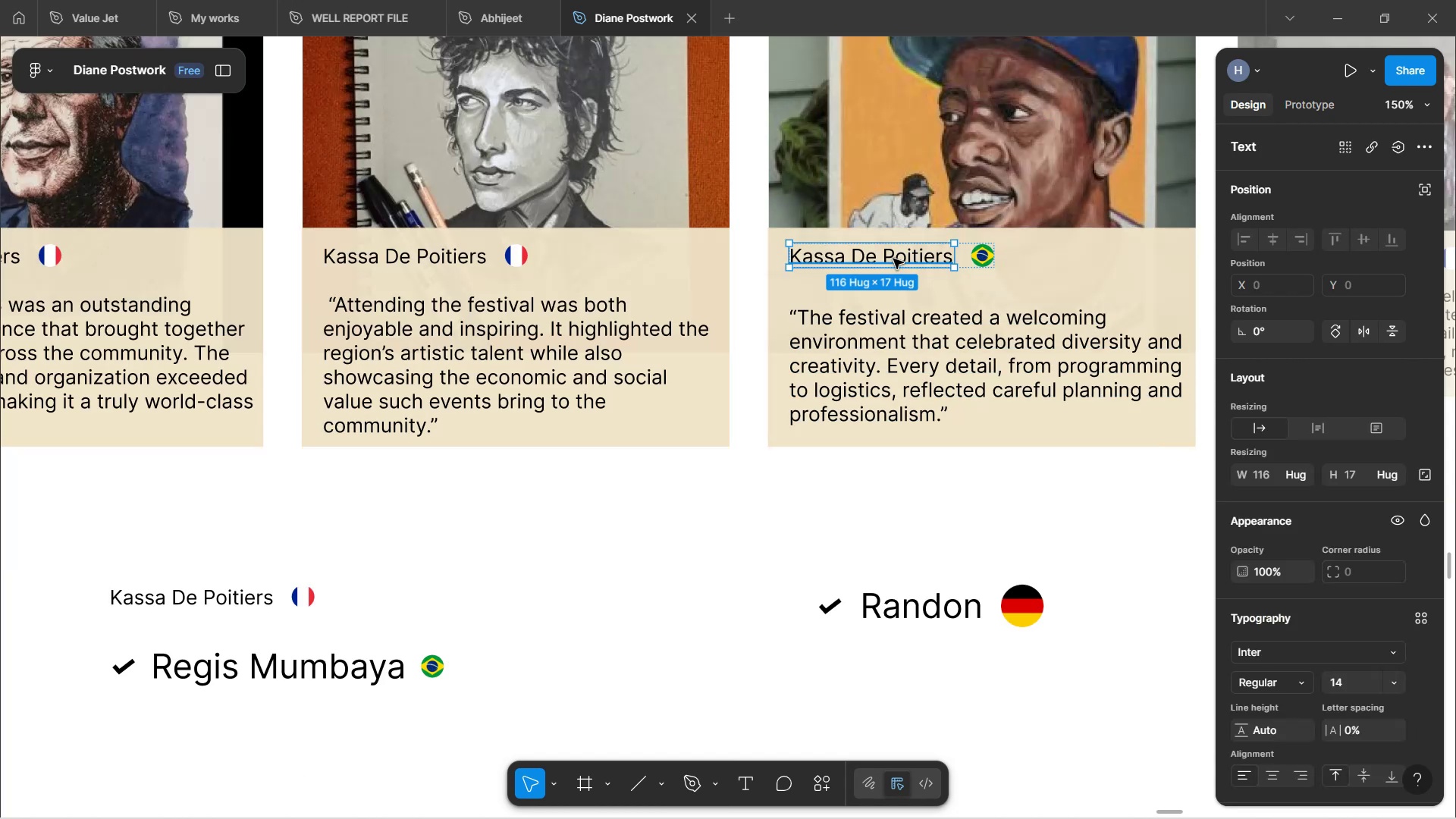 
double_click([893, 259])
 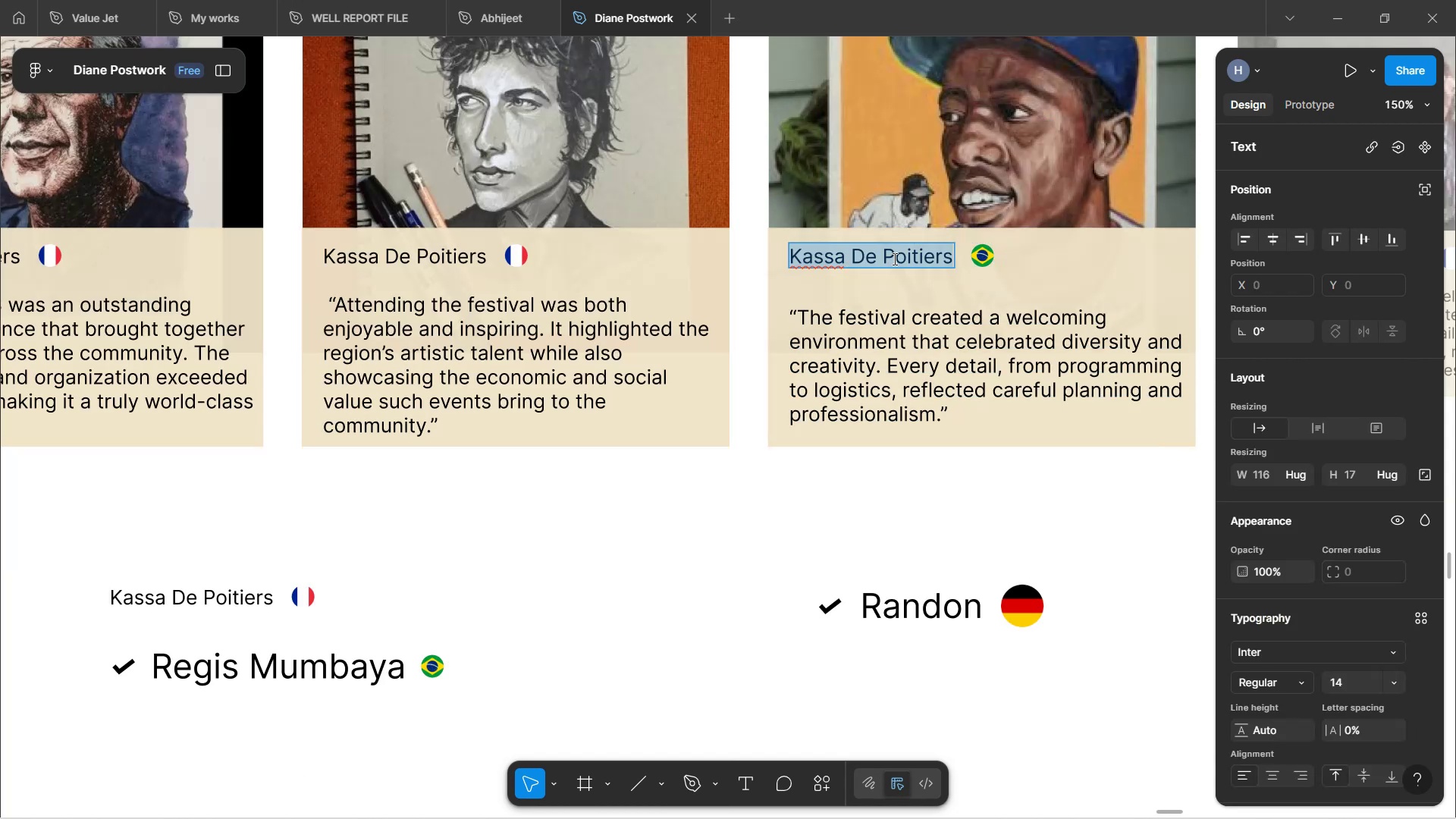 
type(Regis Mumbaya)
 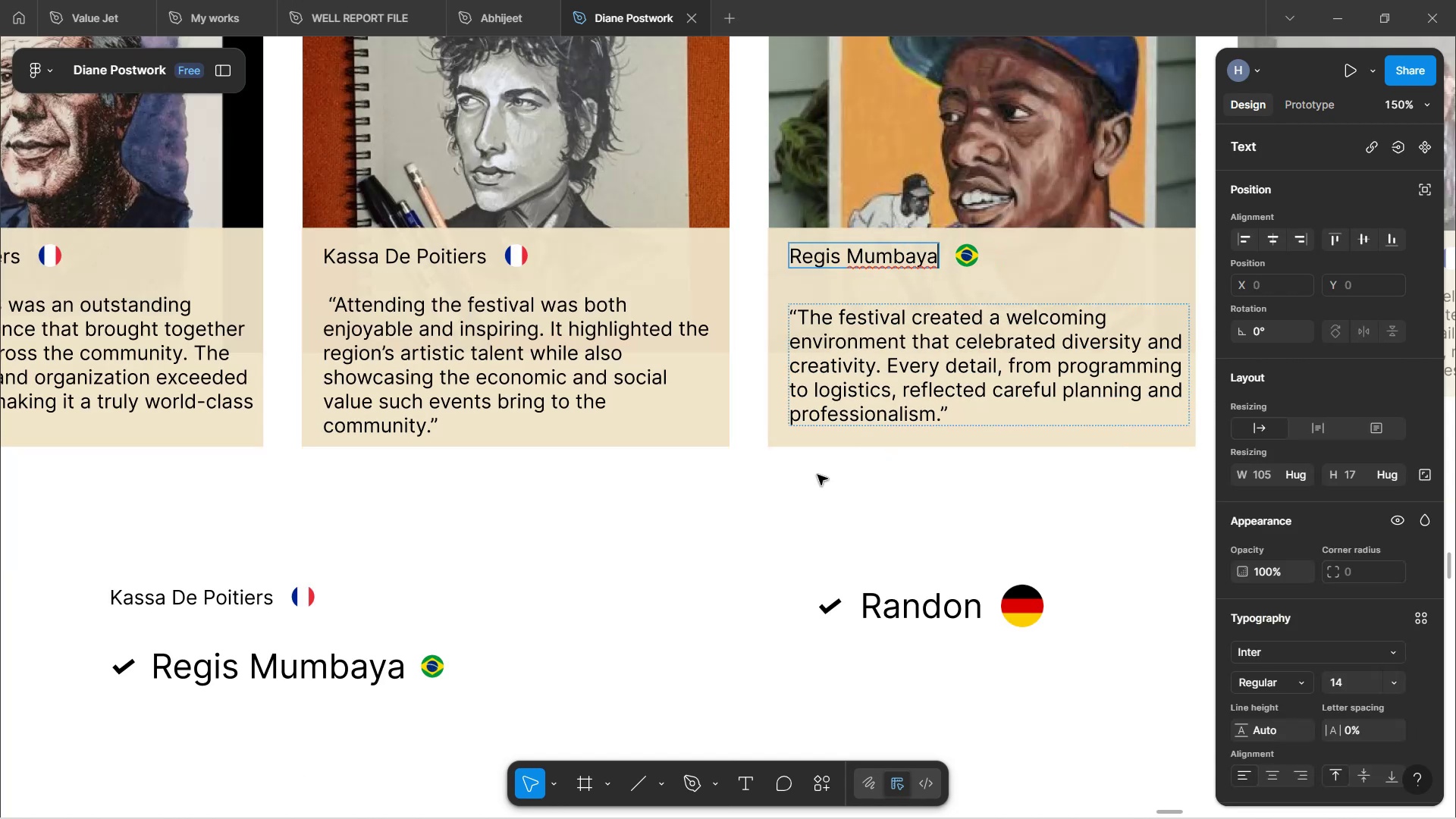 
left_click([679, 513])
 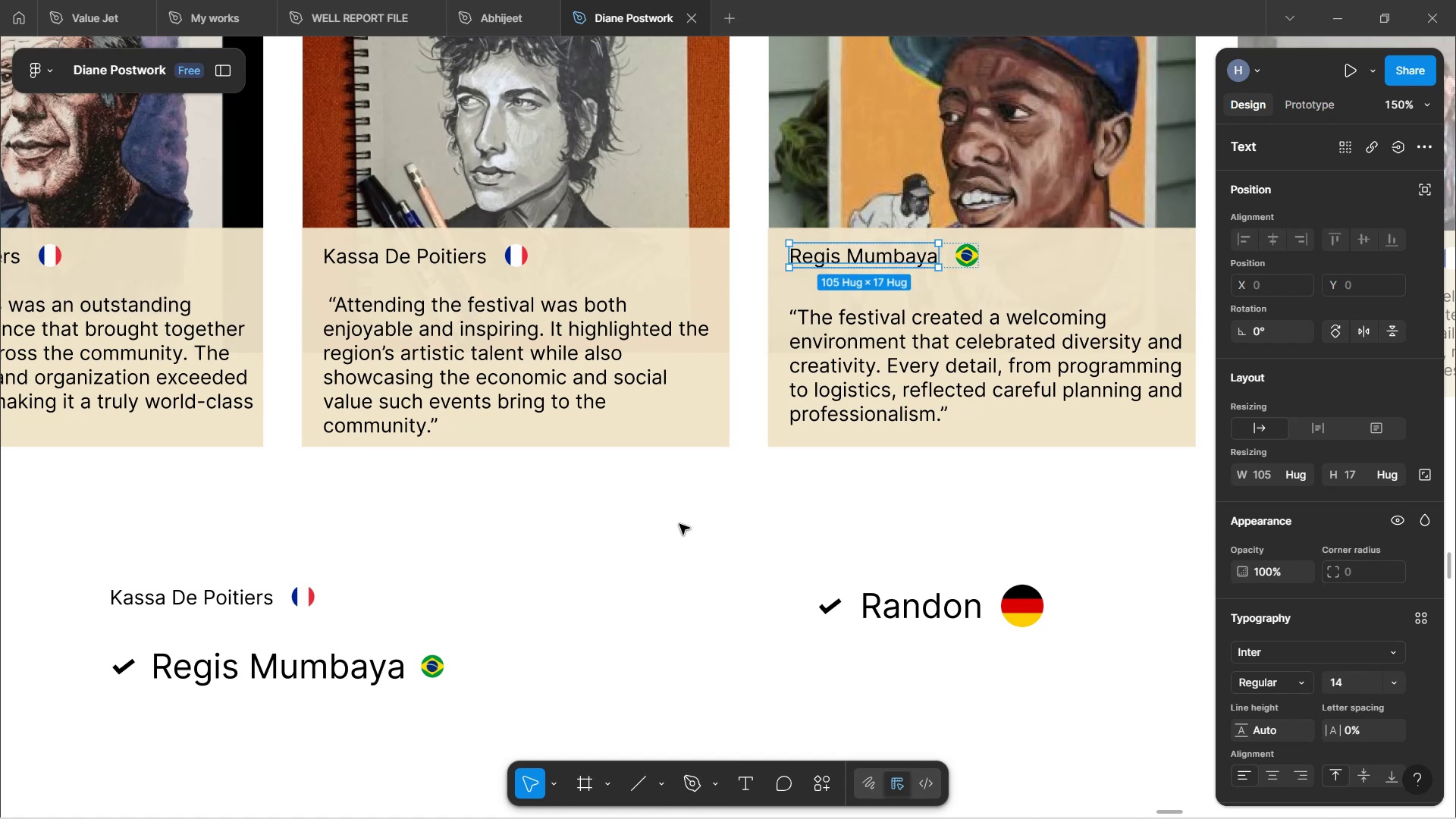 
left_click([679, 524])
 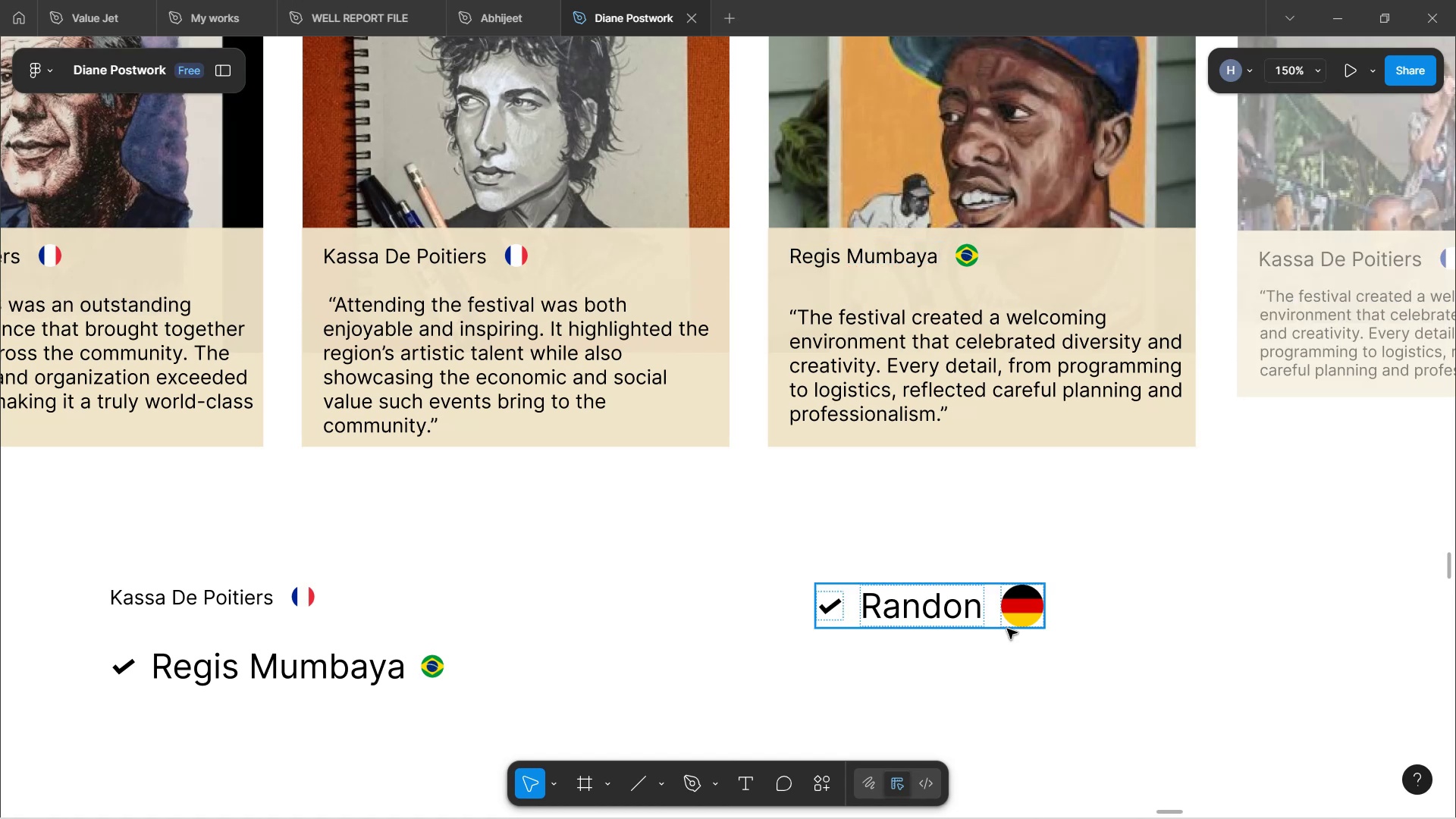 
double_click([1033, 610])
 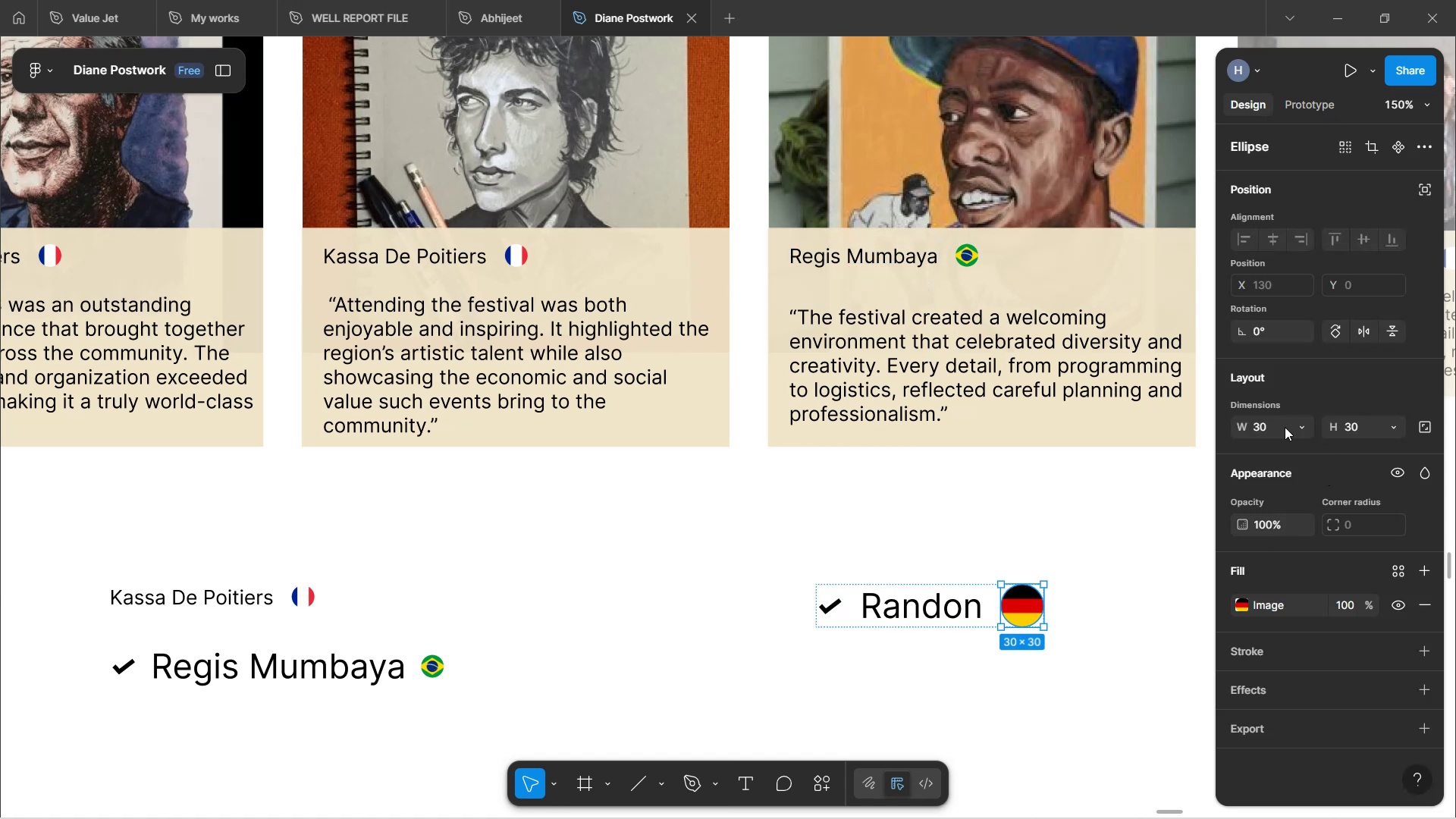 
left_click([1257, 427])
 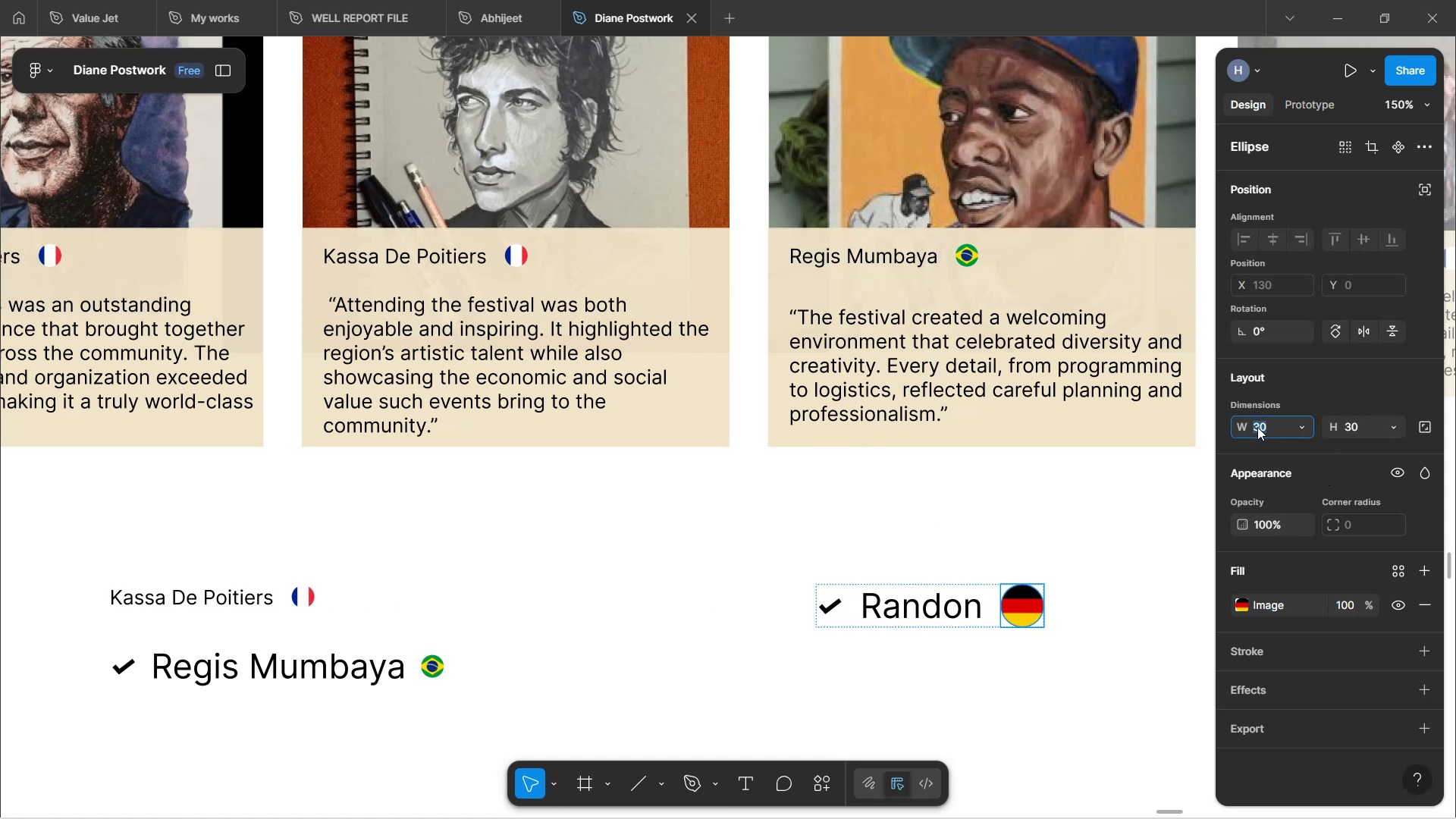 
type(16)
 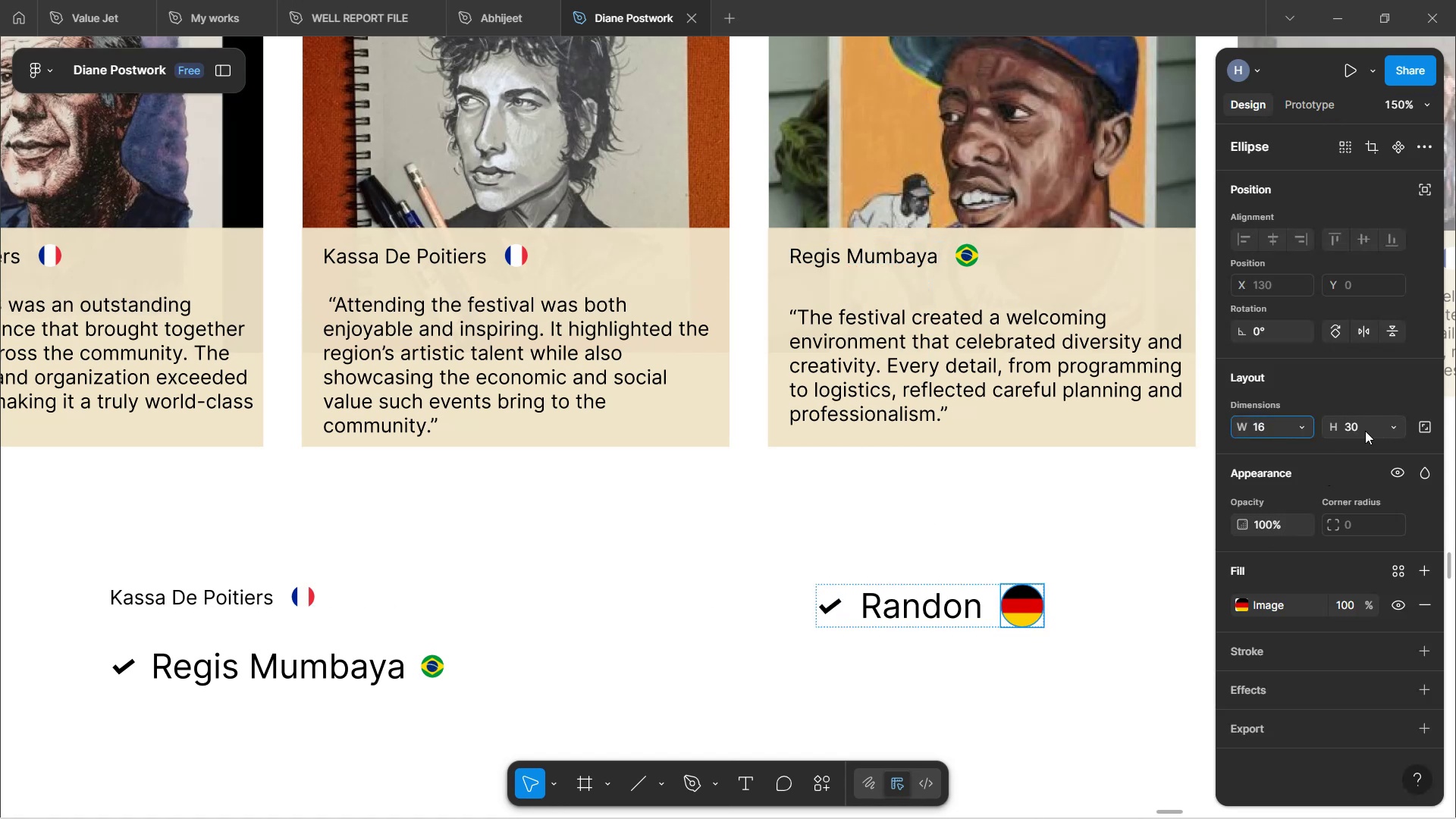 
left_click([1360, 431])
 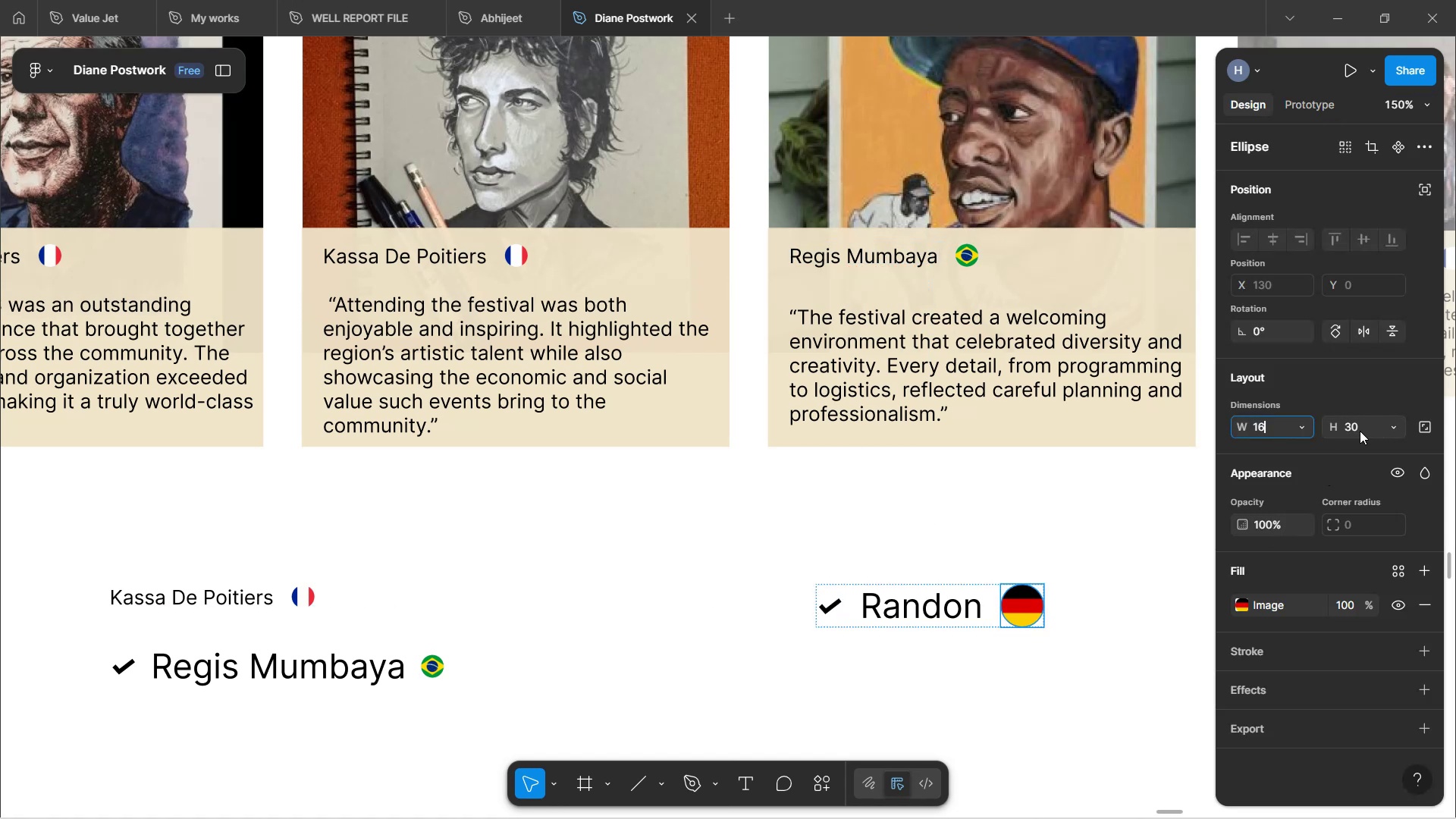 
type(16)
 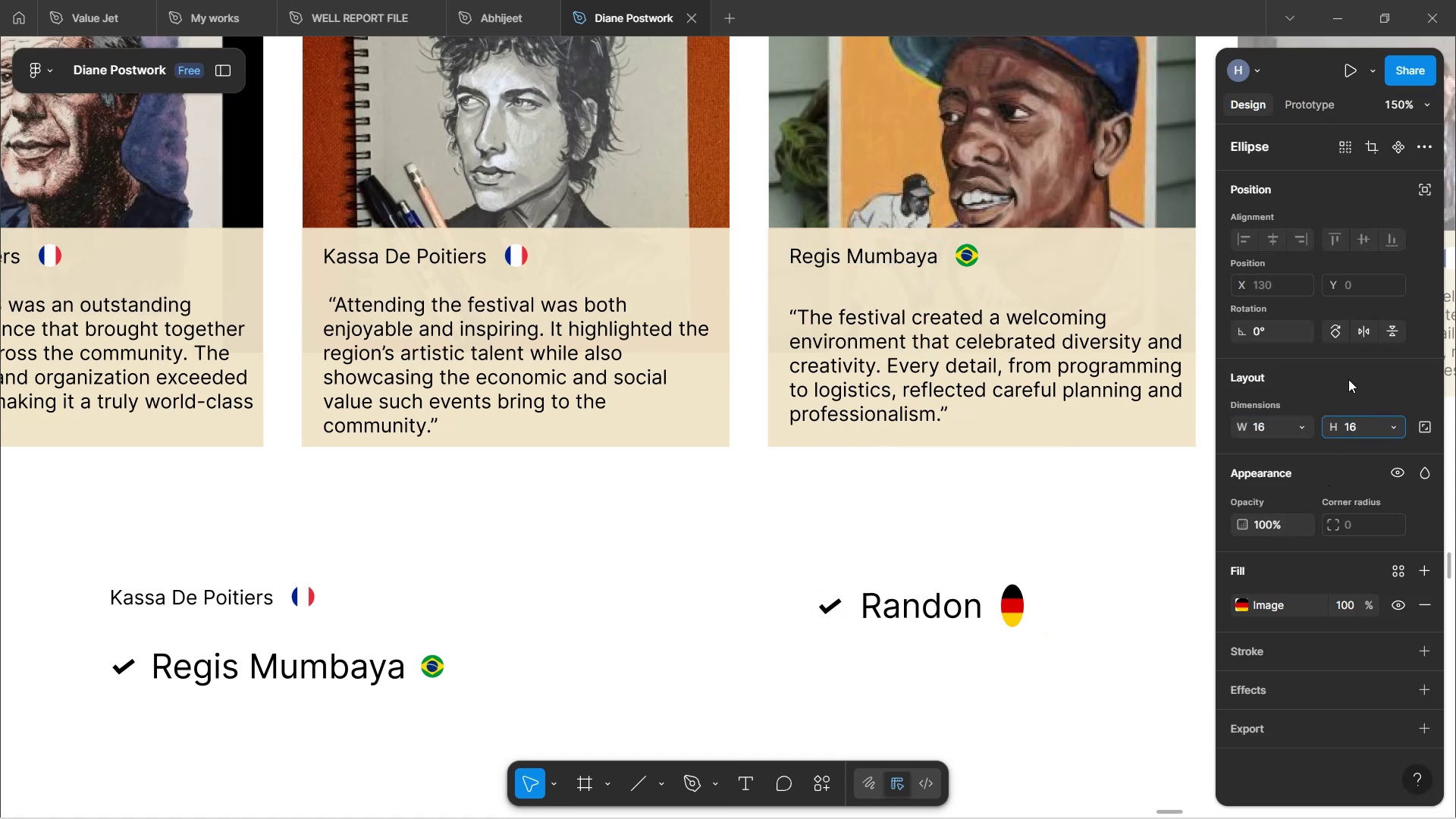 
left_click([1348, 375])
 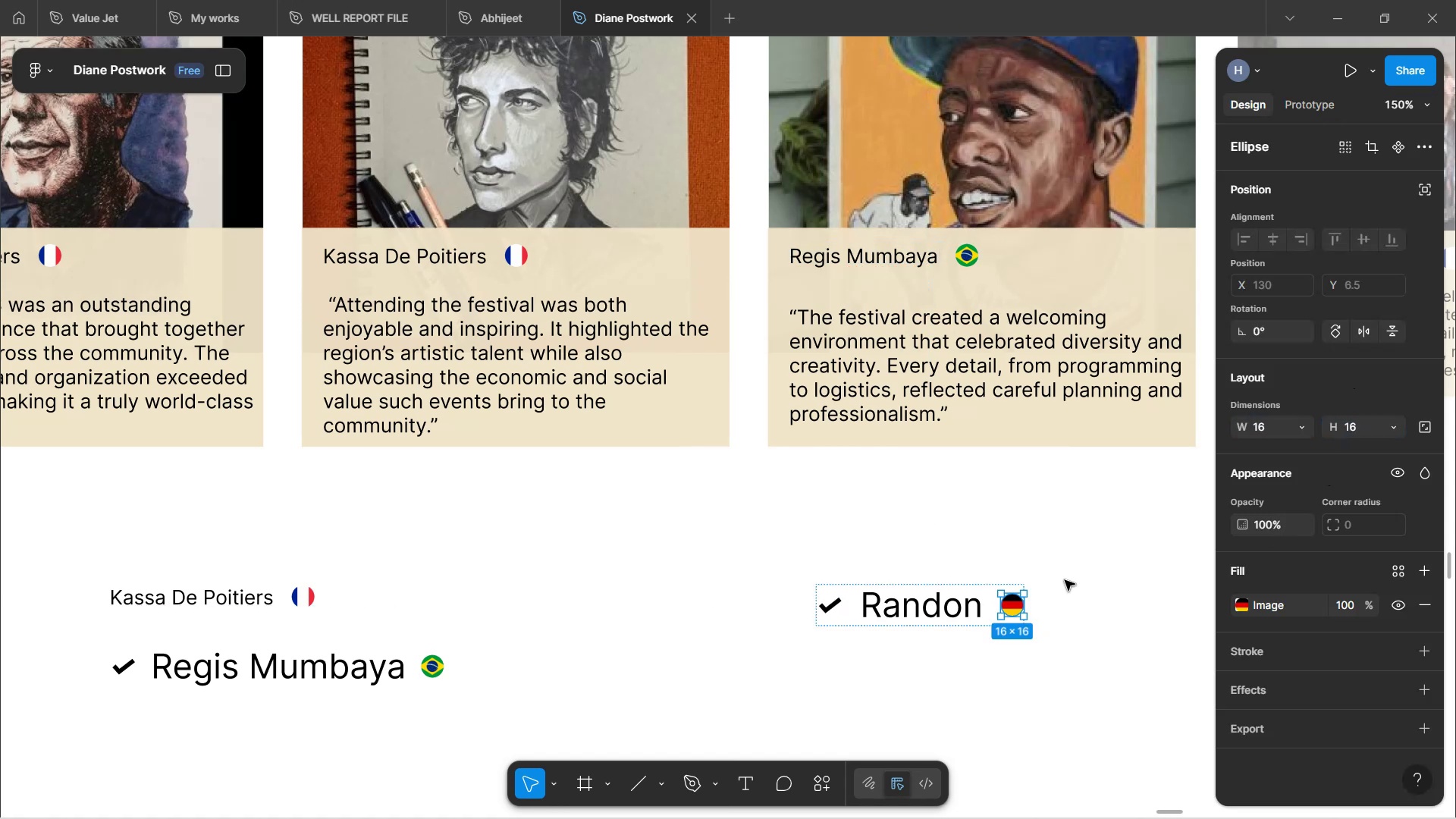 
key(Control+C)
 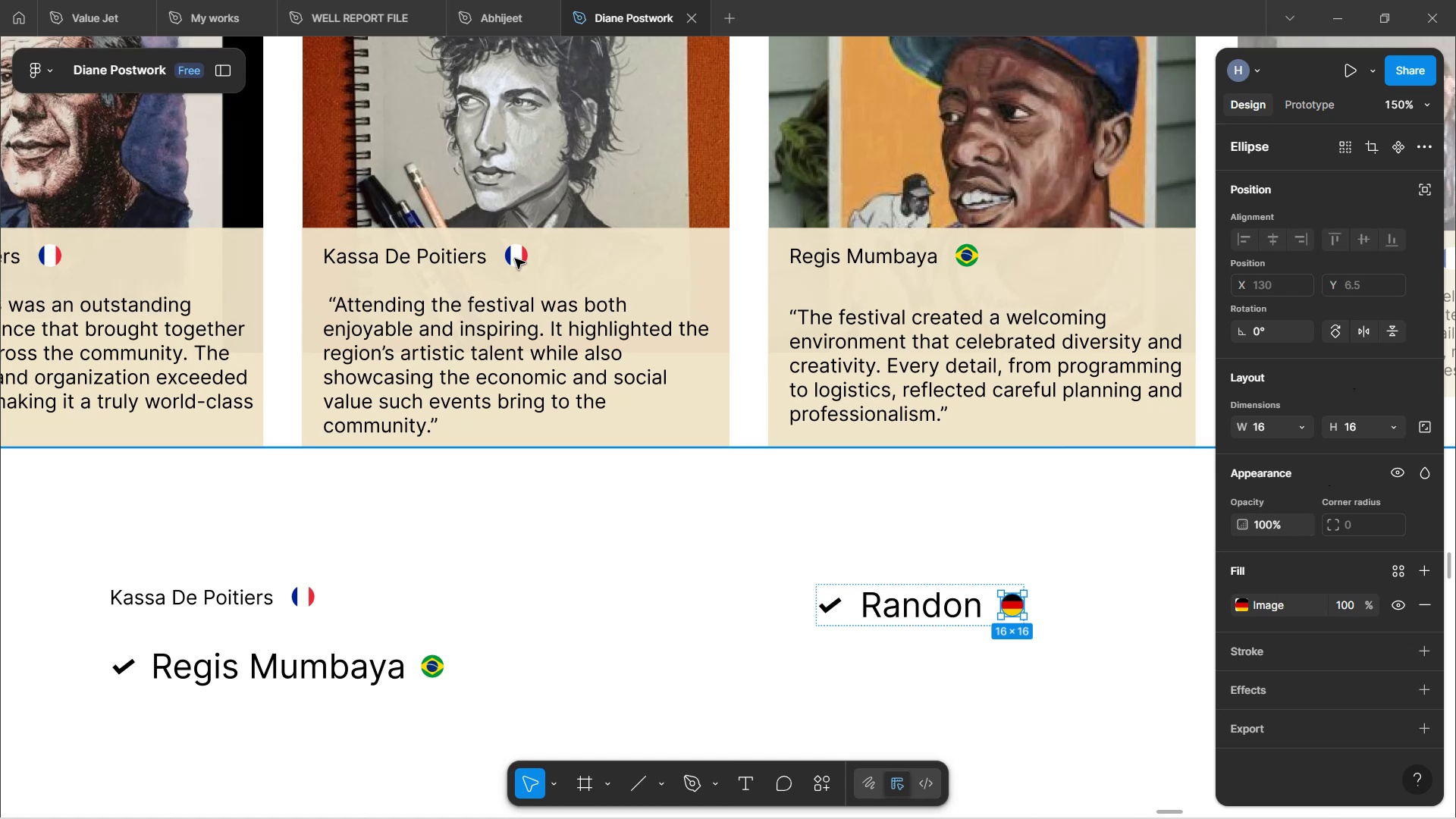 
double_click([516, 259])
 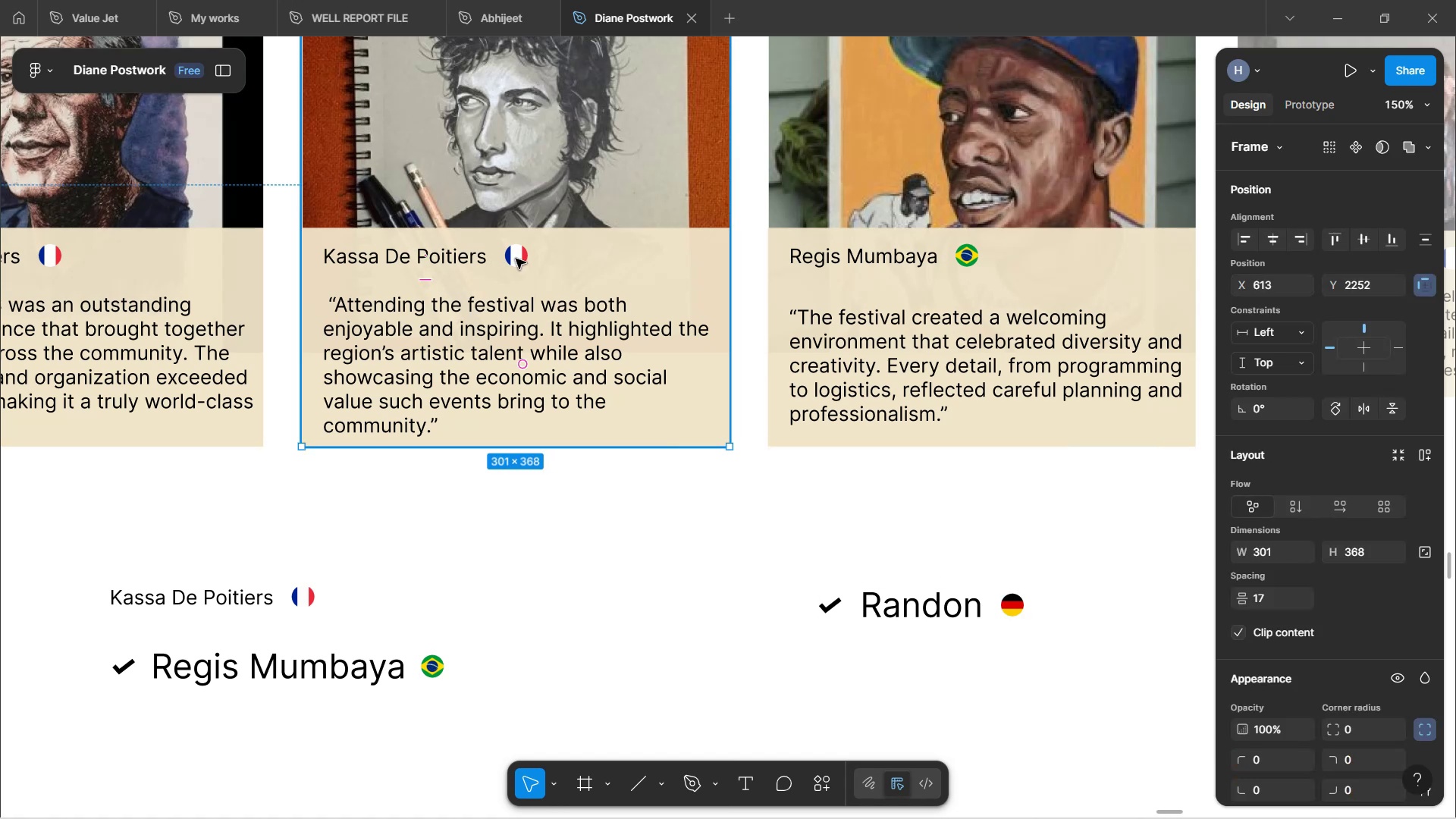 
double_click([516, 259])
 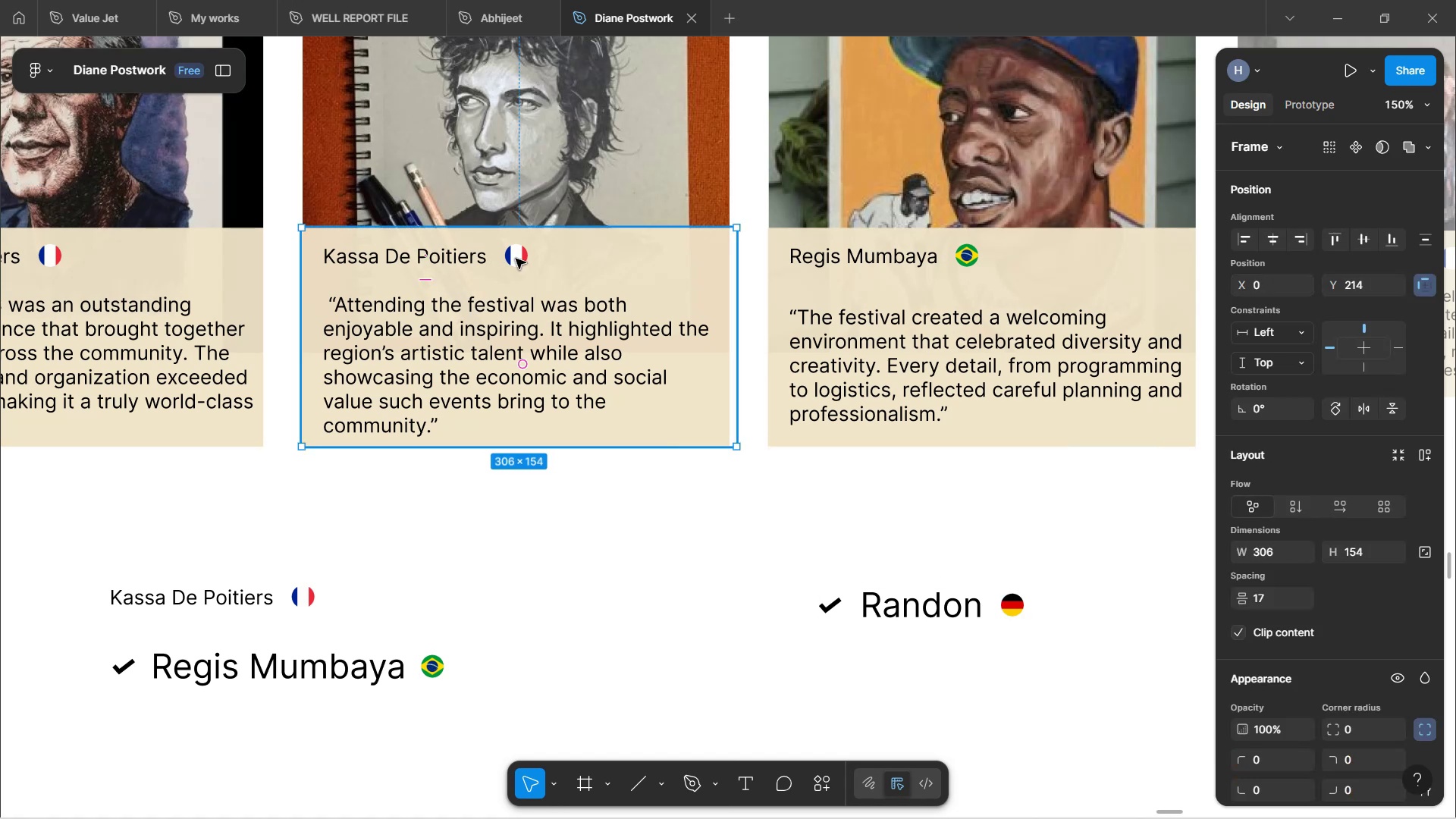 
double_click([516, 259])
 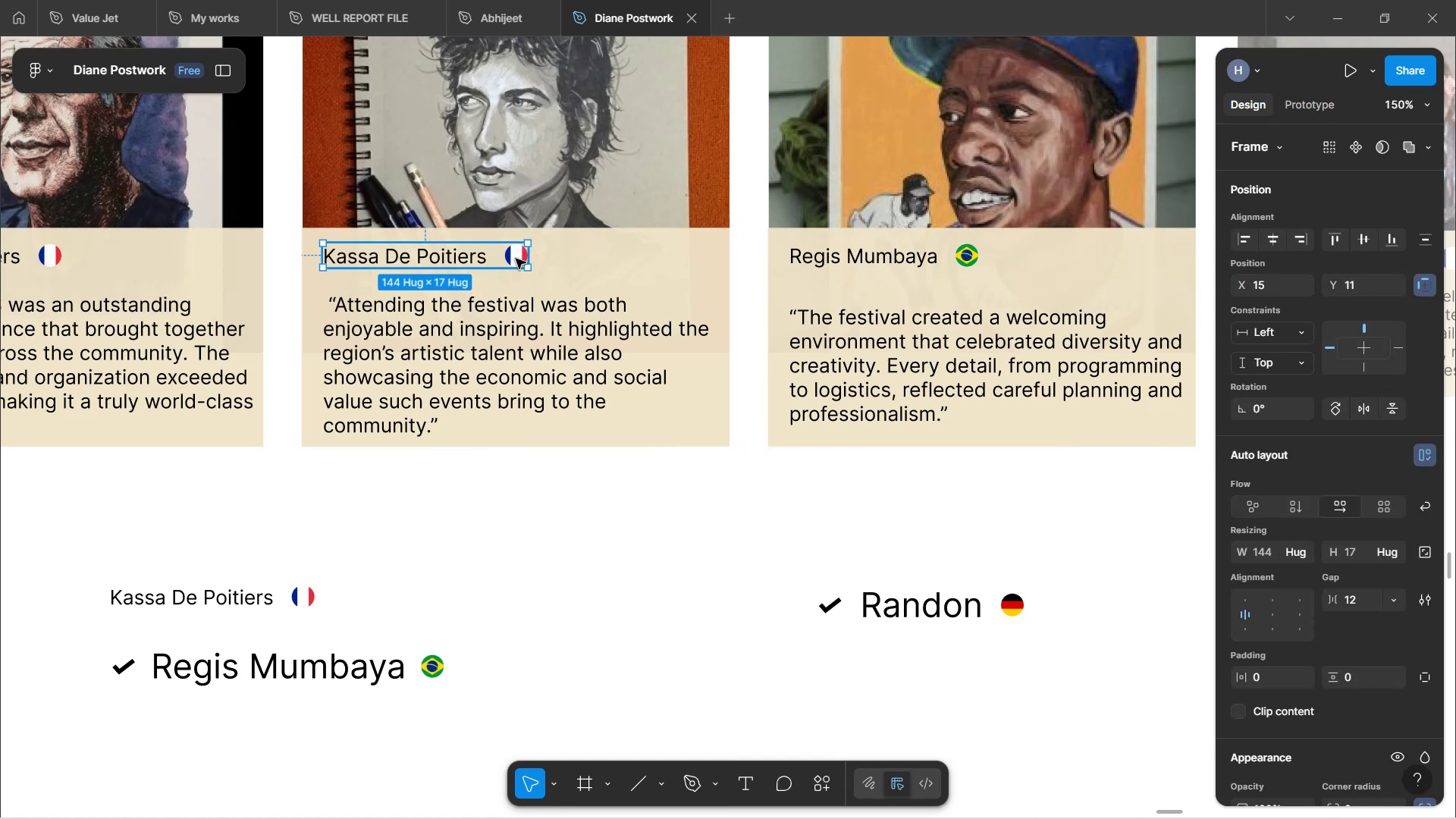 
double_click([516, 259])
 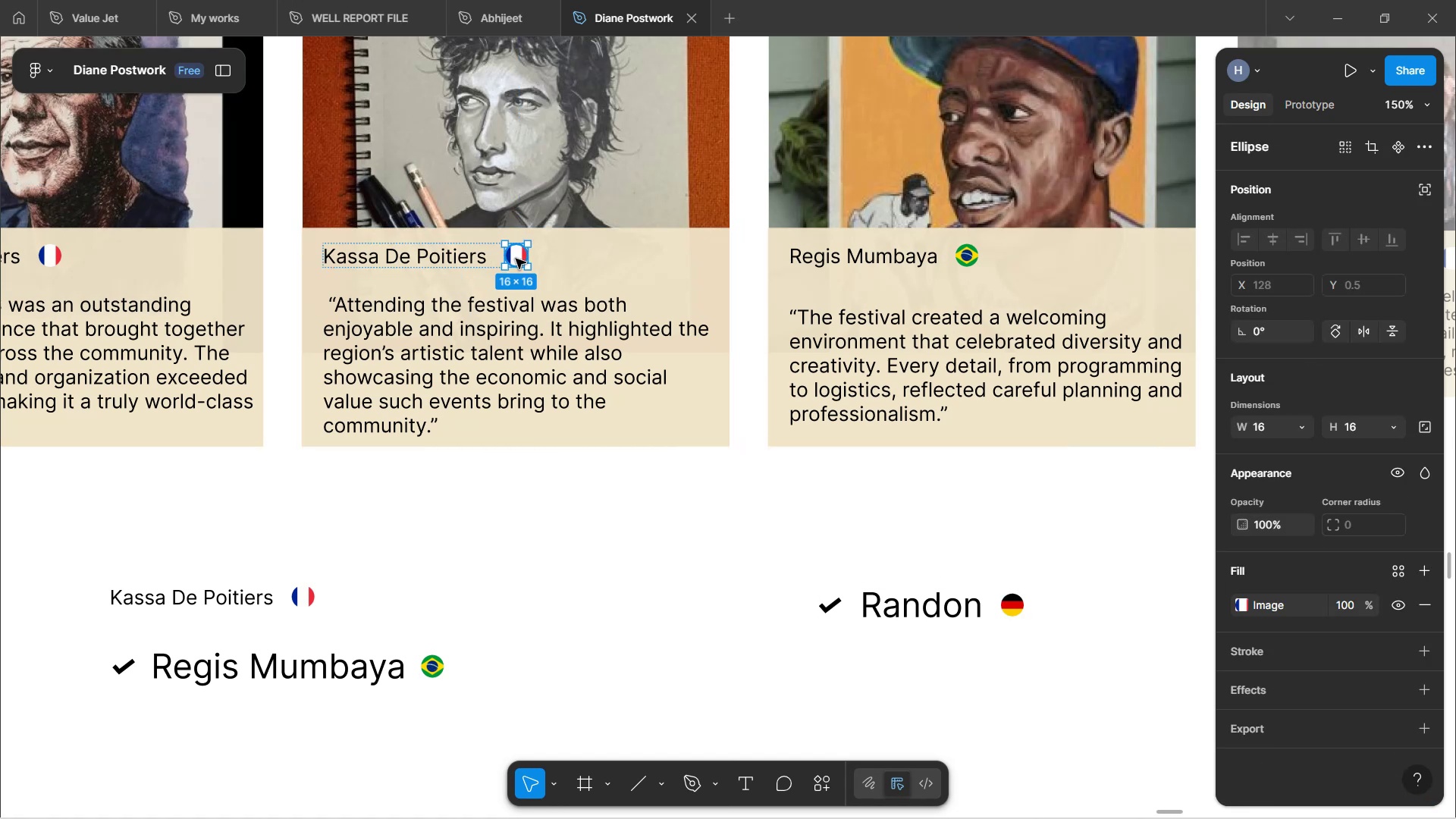 
key(Control+Shift+R)
 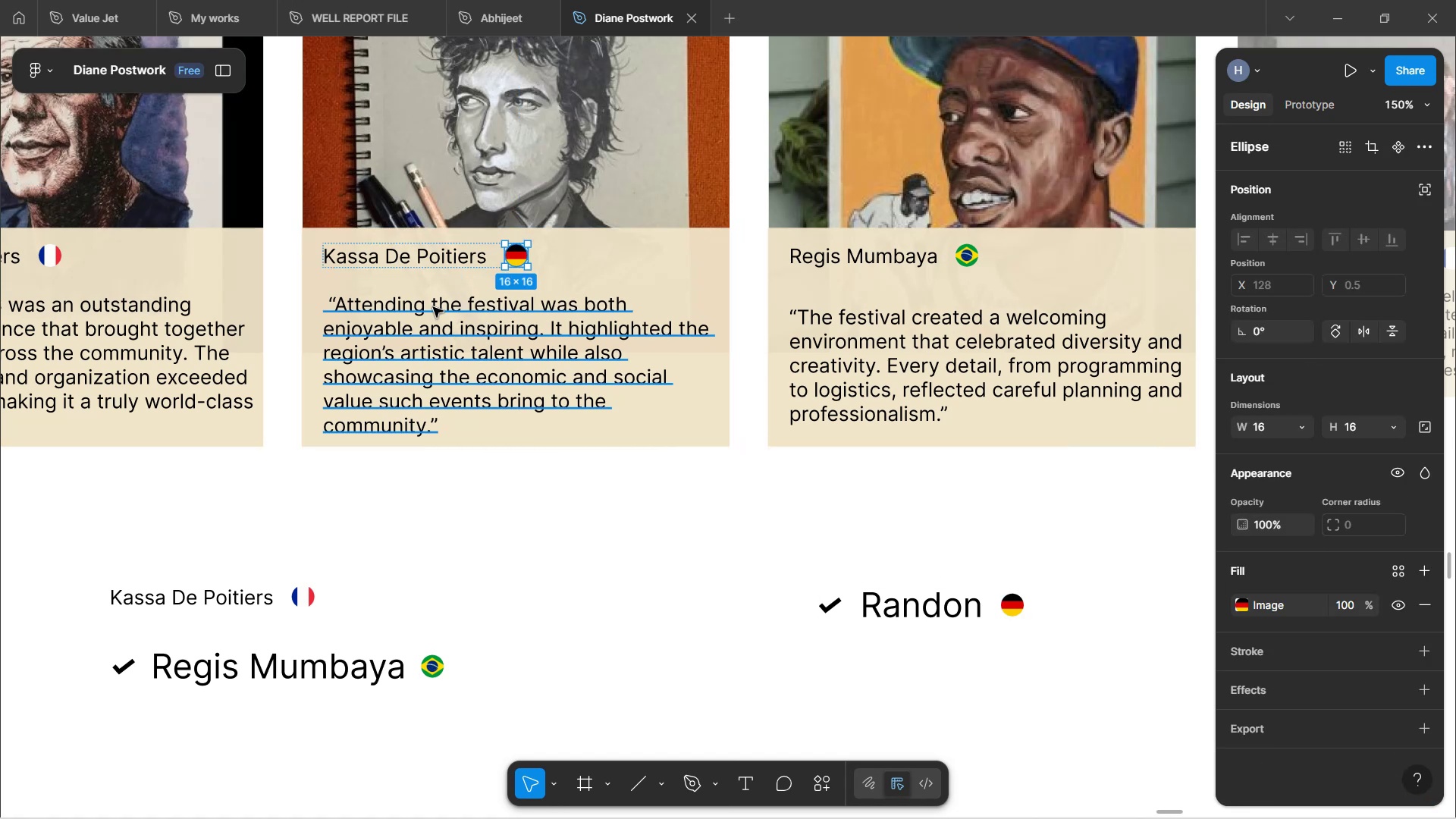 
left_click([457, 254])
 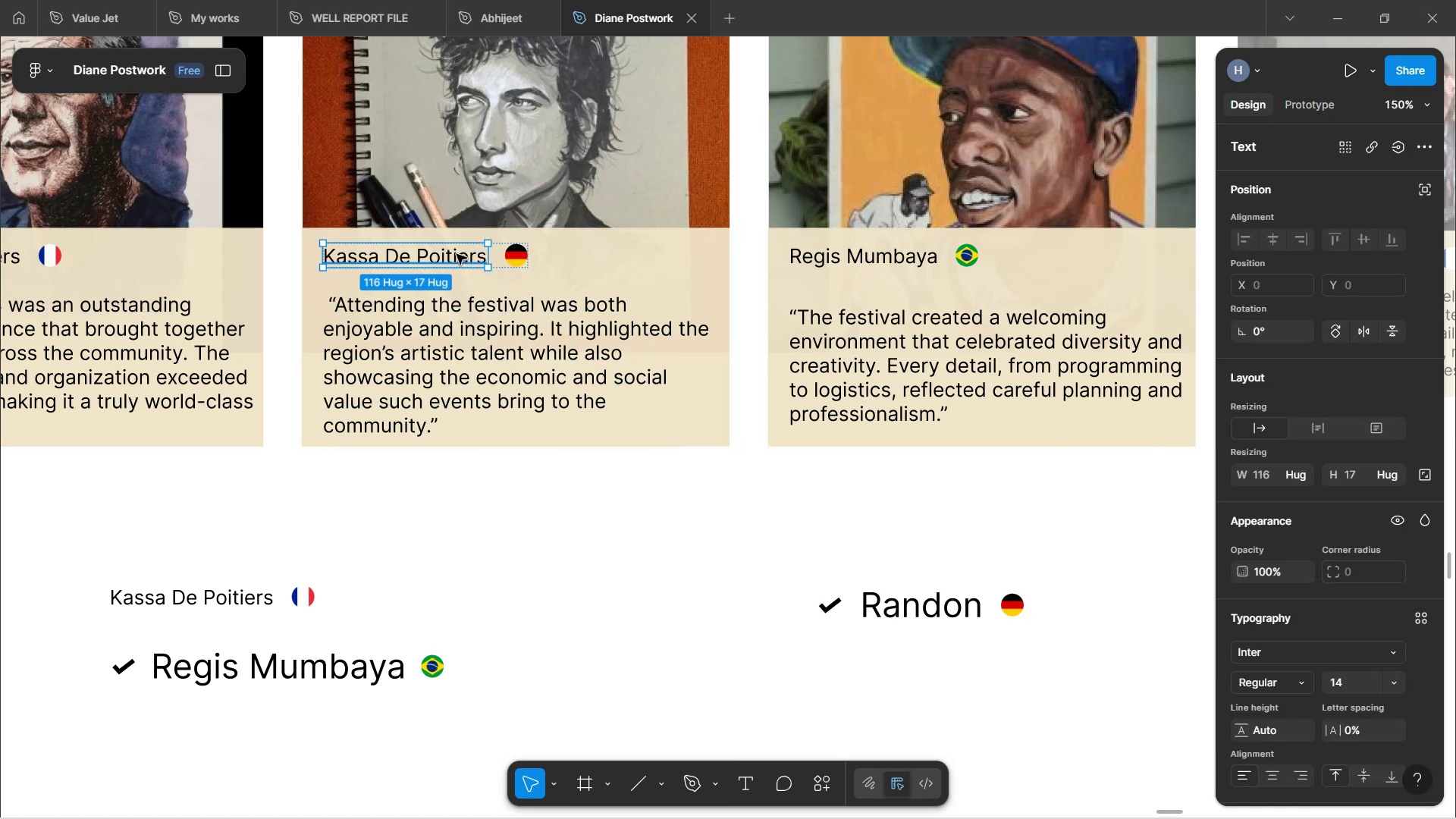 
double_click([457, 254])
 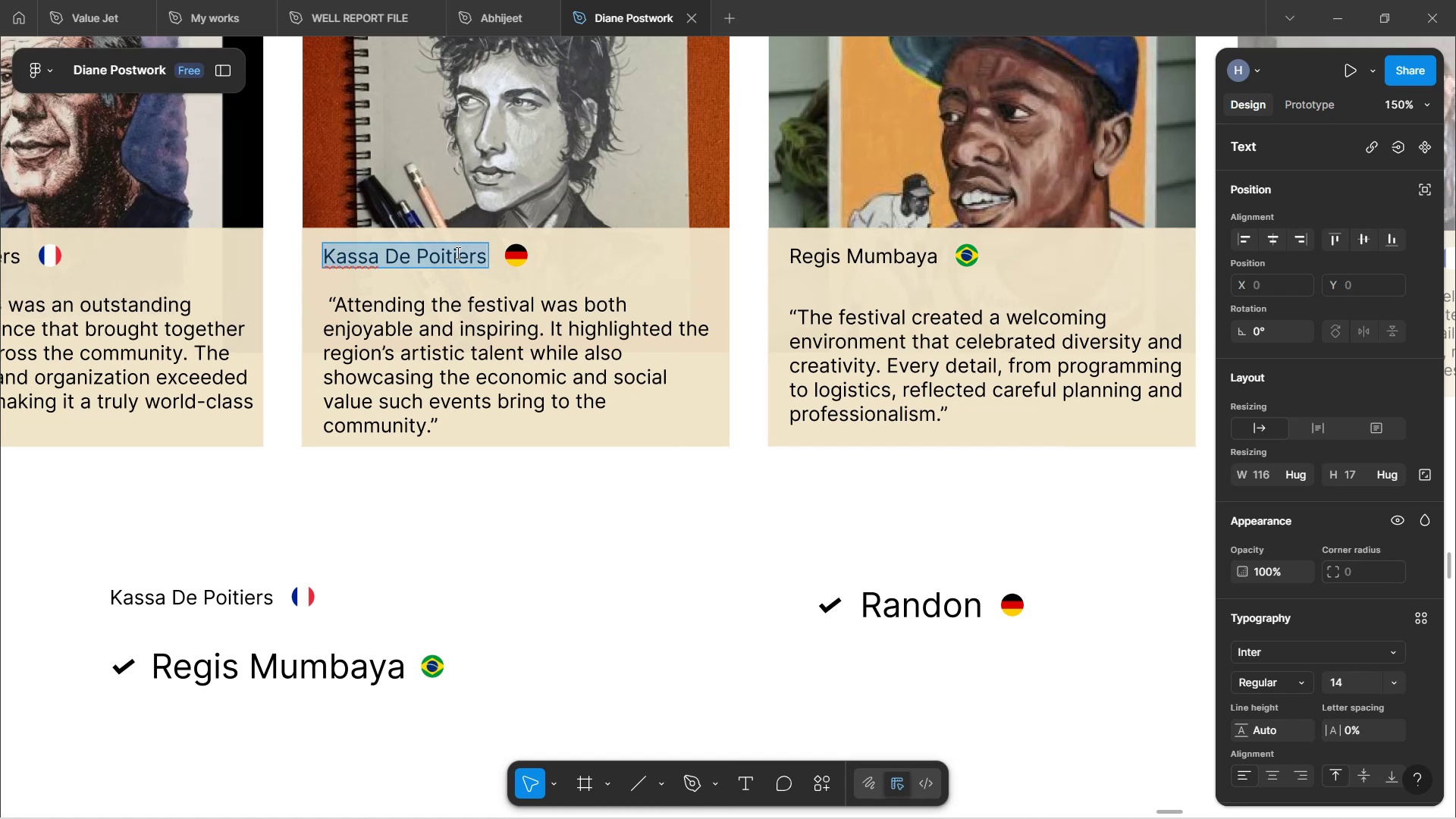 
type(Randon)
 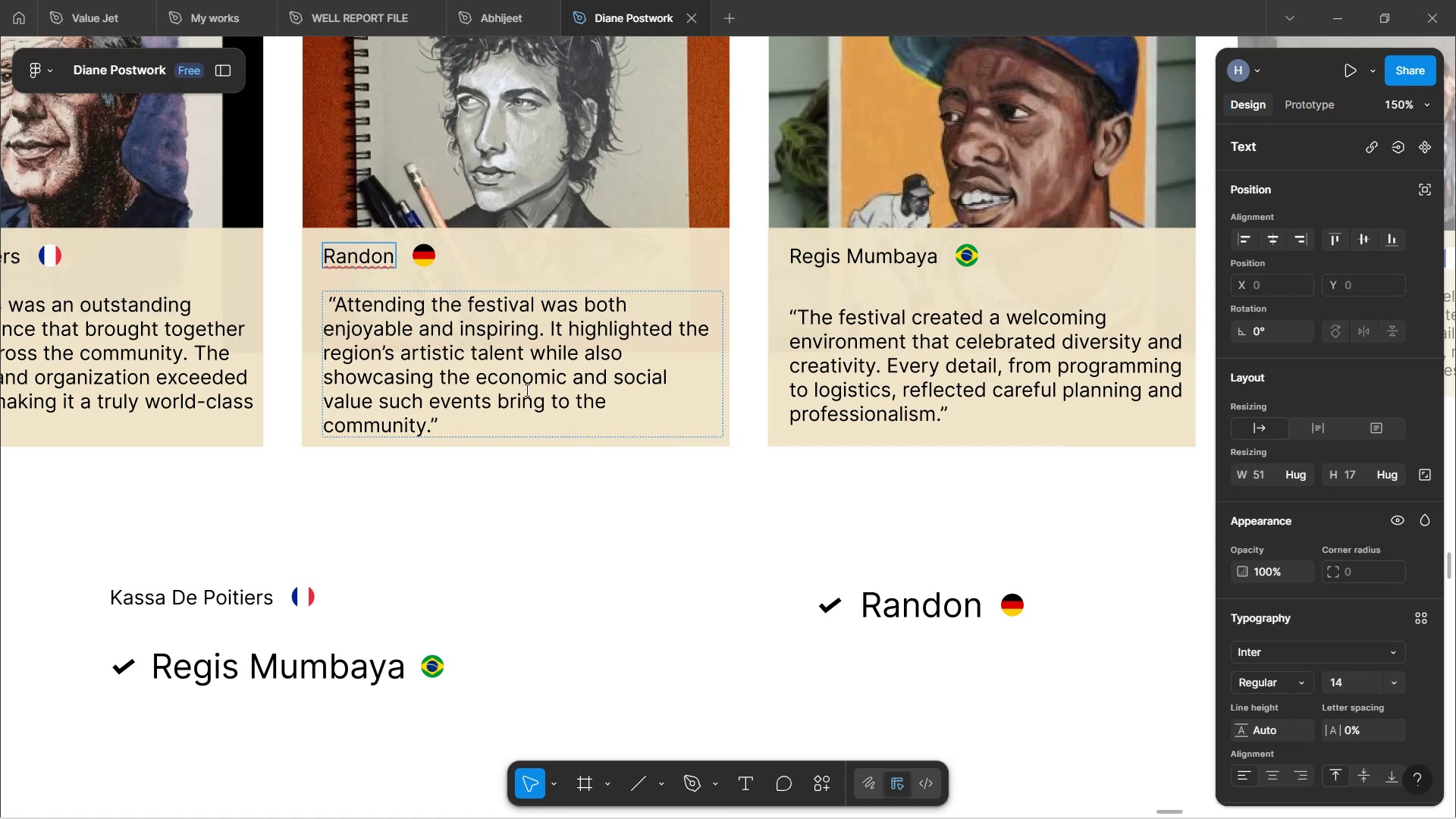 
left_click([632, 532])
 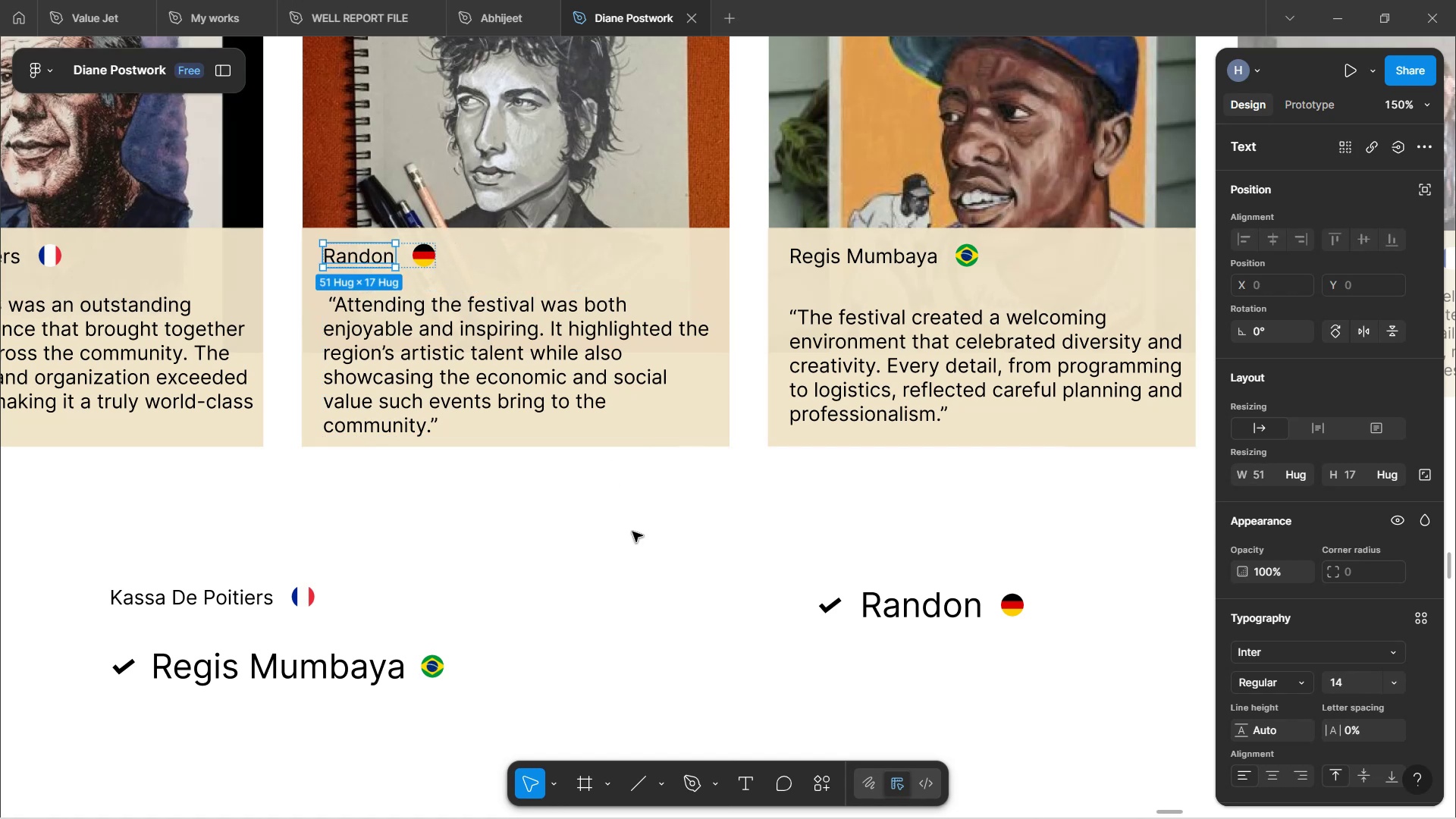 
left_click([632, 532])
 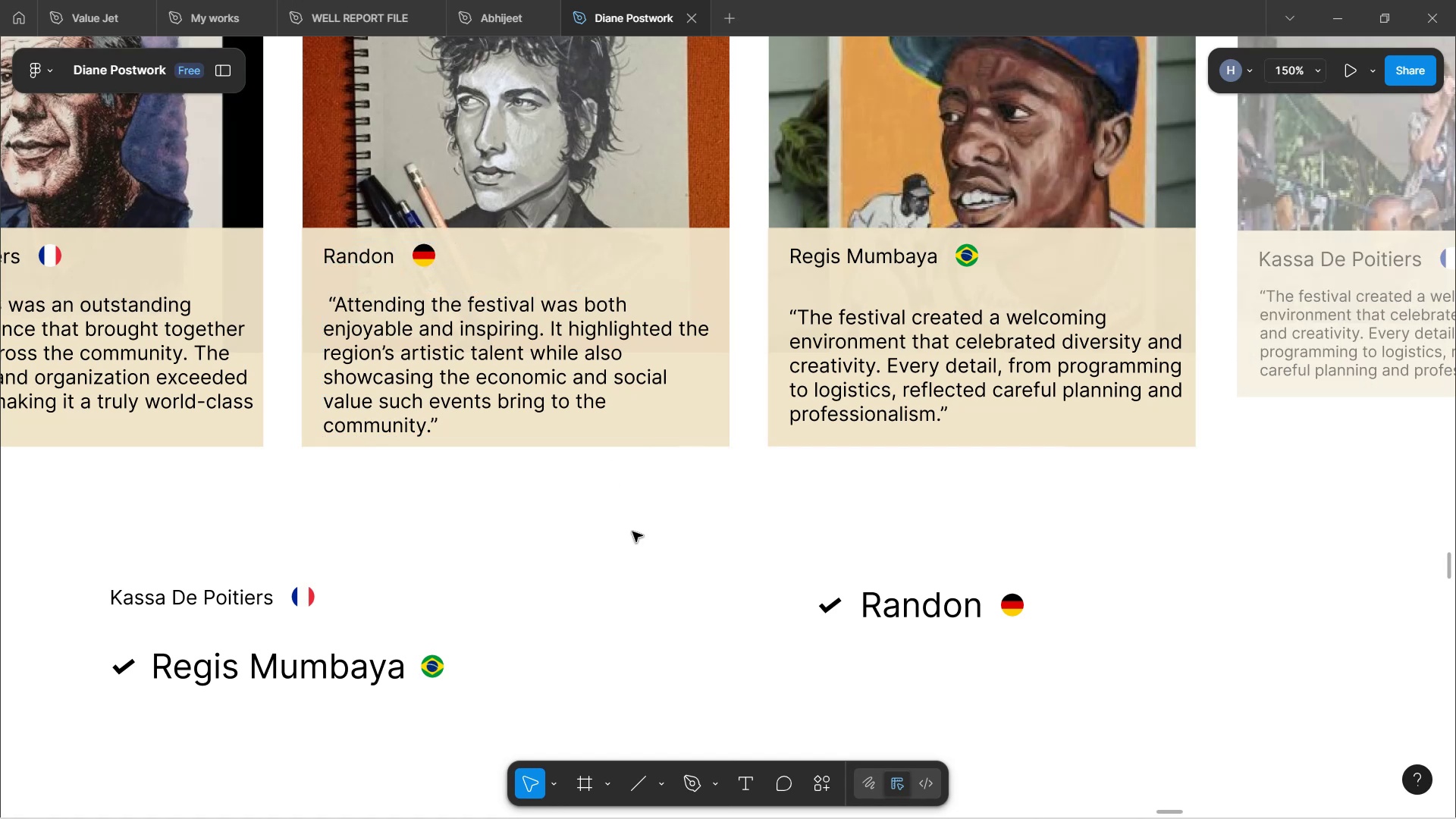 
hold_key(key=ControlLeft, duration=1.47)
scroll: coordinate [630, 533], scroll_direction: down, amount: 4.0
 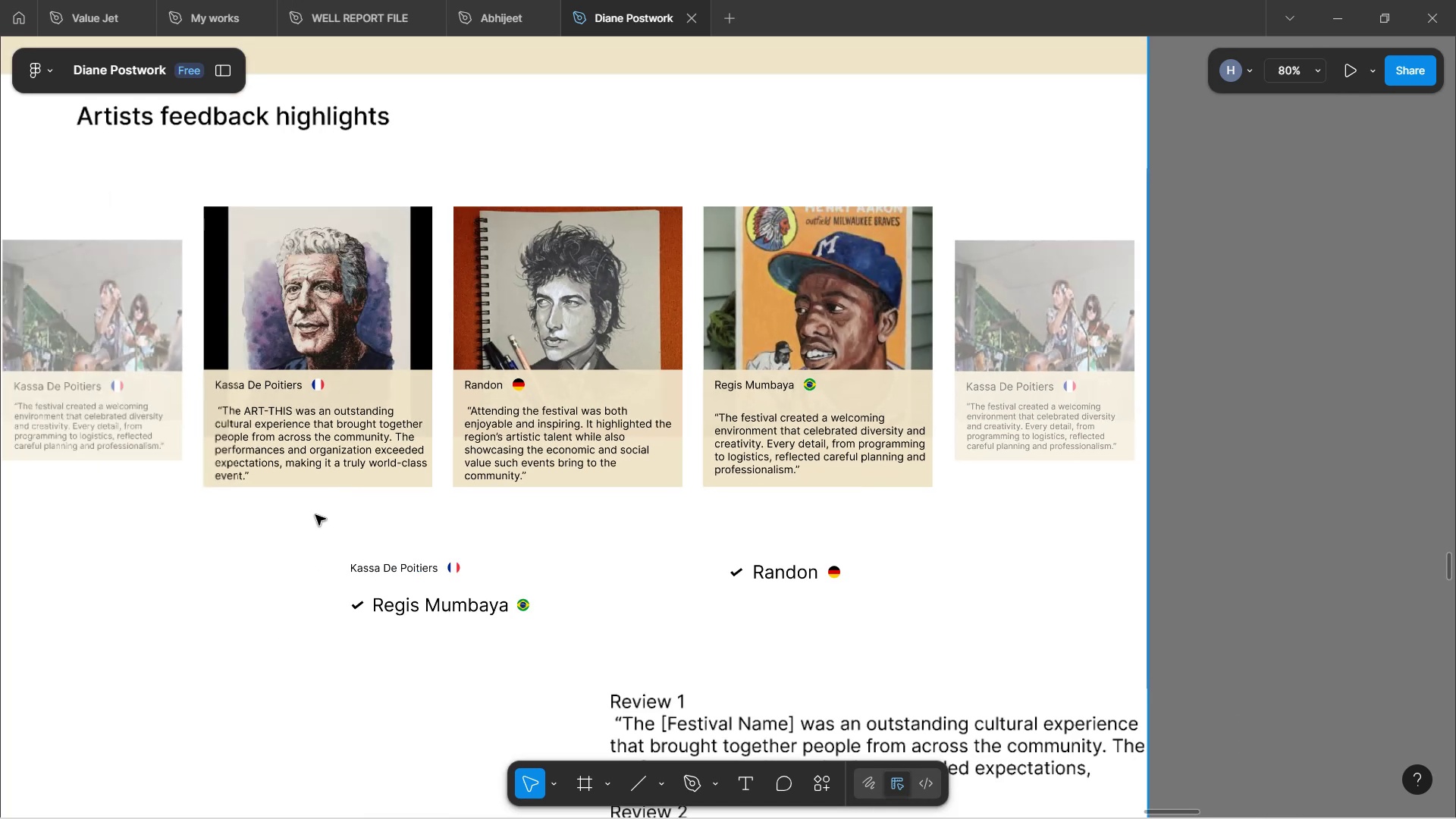 
left_click_drag(start_coordinate=[314, 532], to_coordinate=[848, 626])
 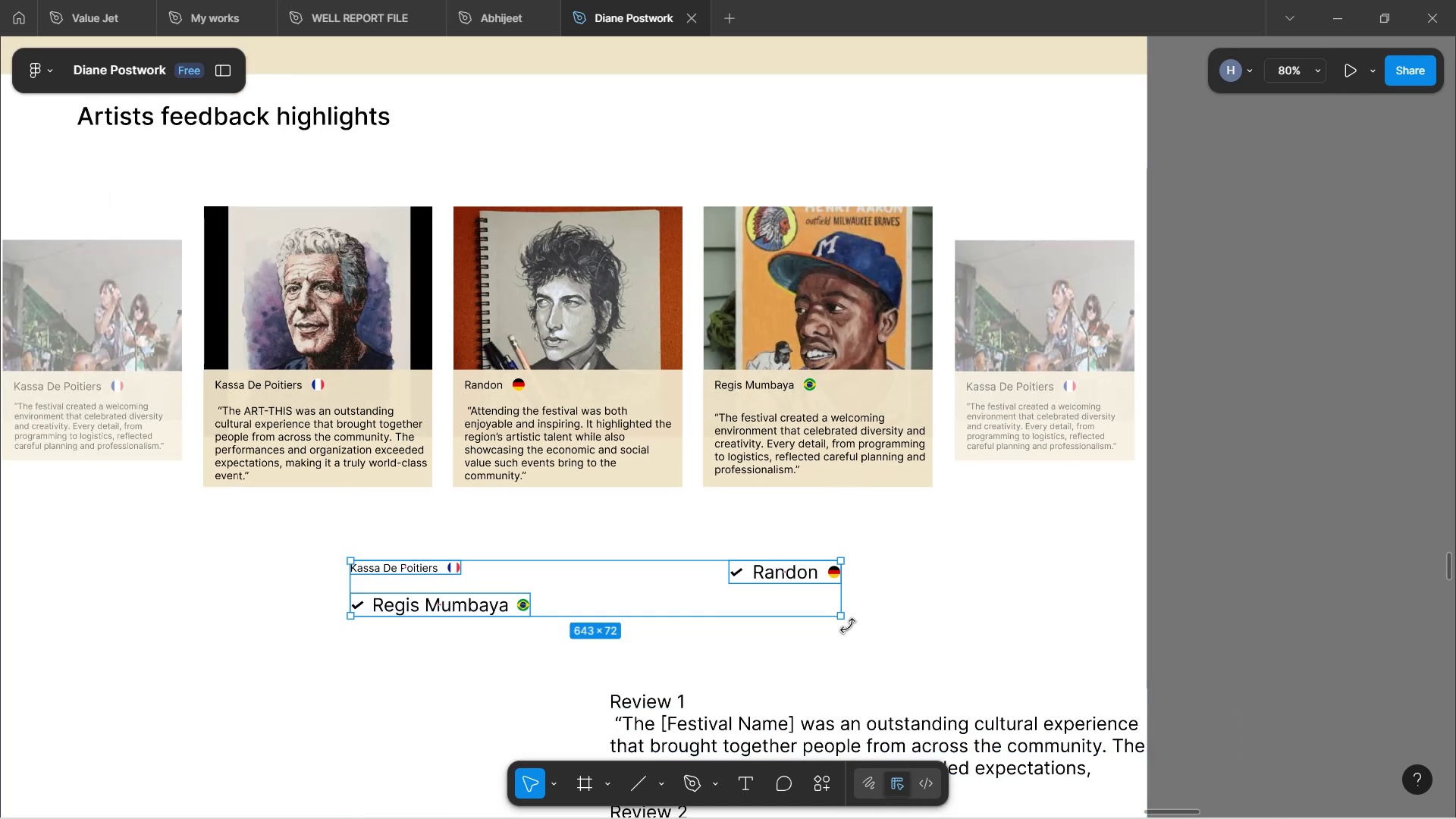 
key(Backspace)
 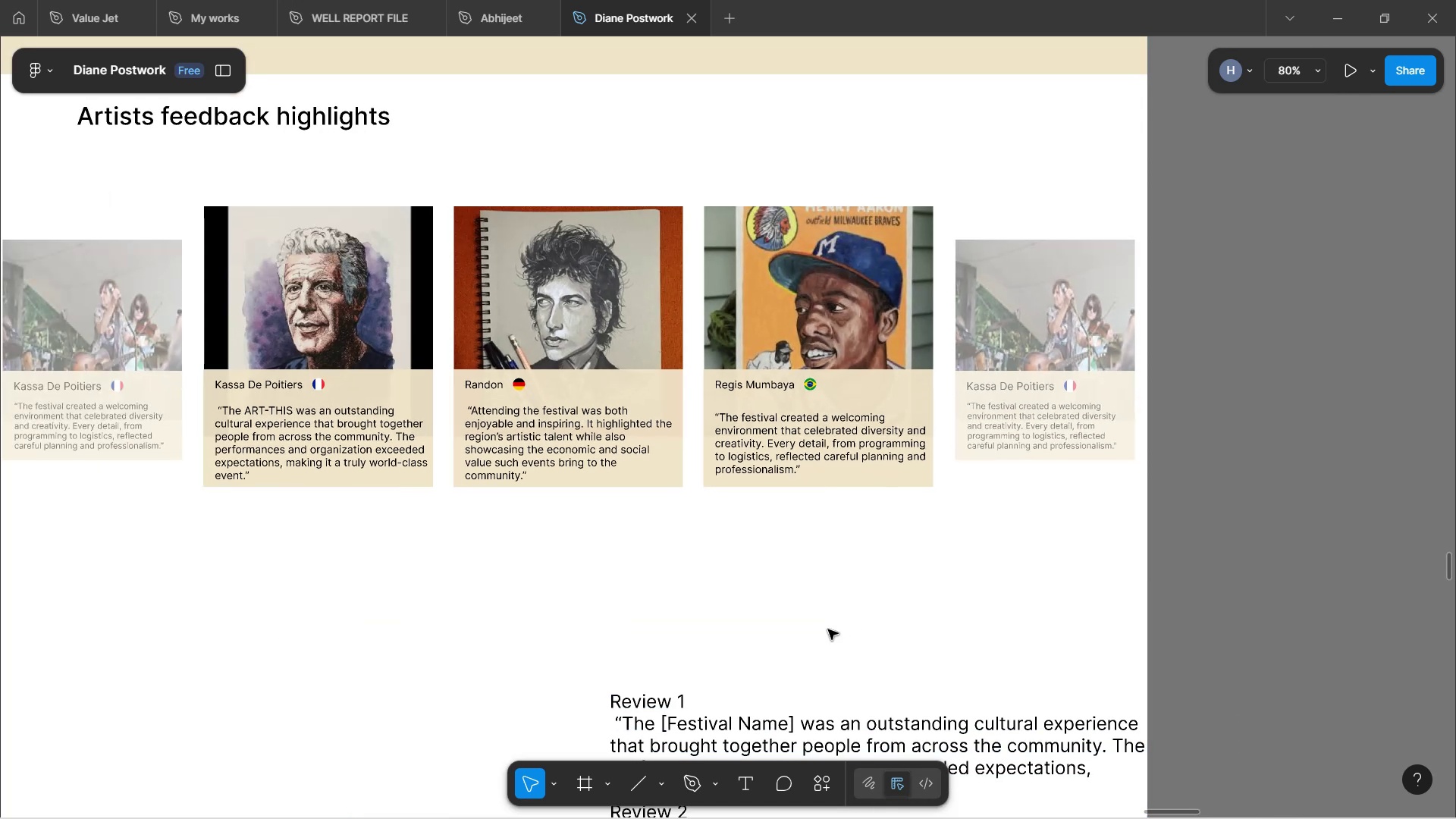 
scroll: coordinate [698, 595], scroll_direction: down, amount: 3.0
 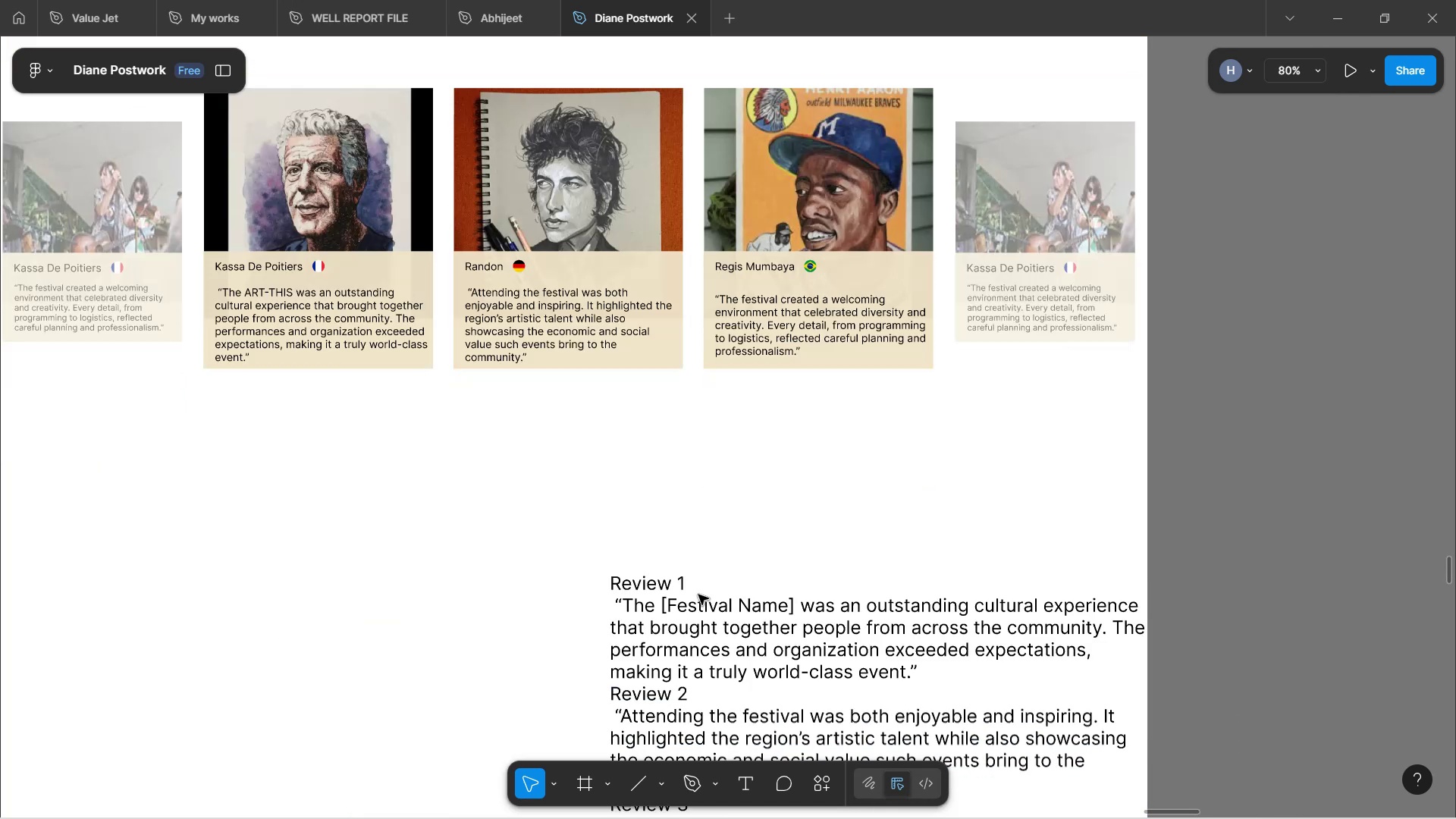 
scroll: coordinate [635, 532], scroll_direction: up, amount: 6.0
 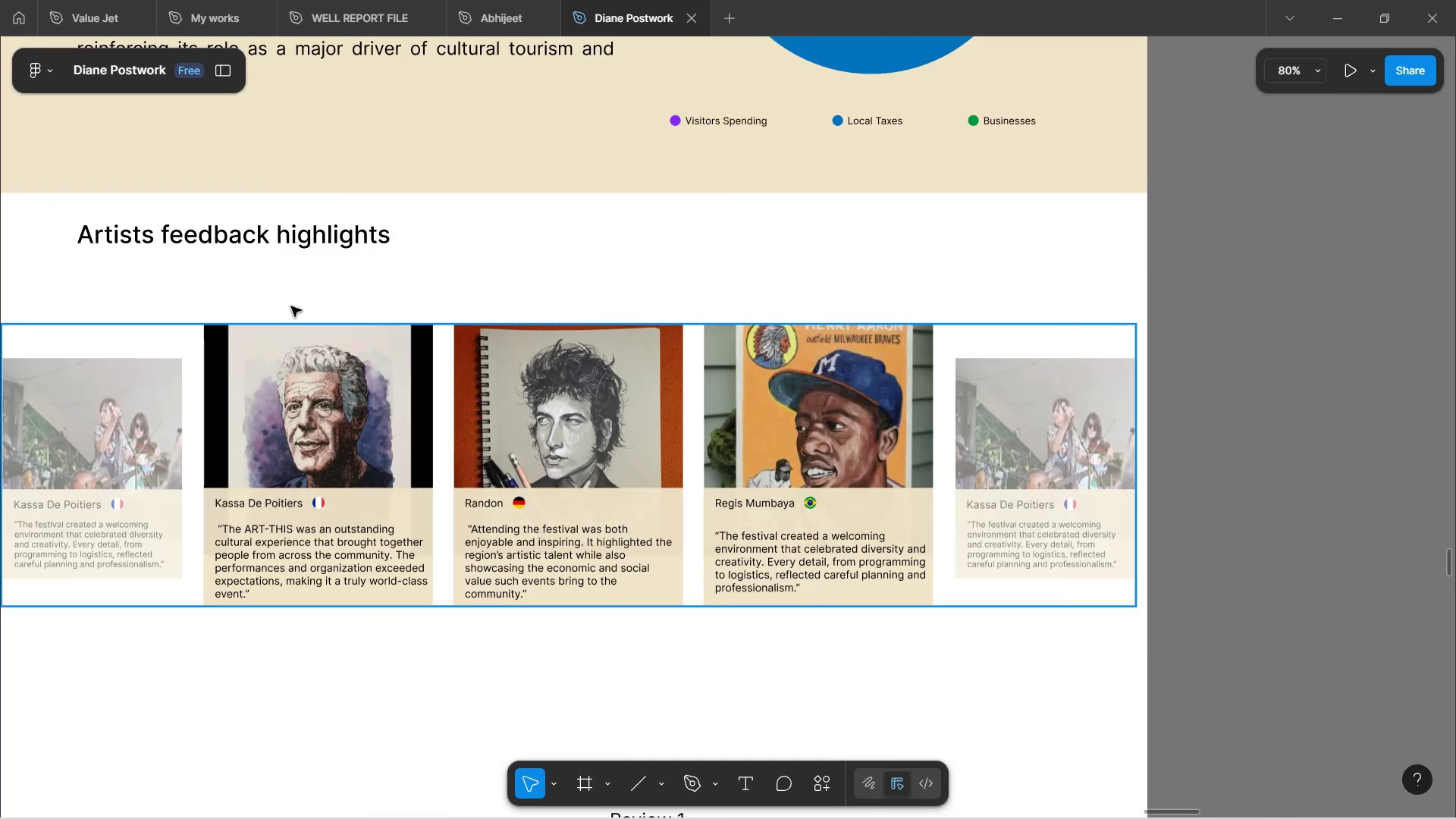 
scroll: coordinate [366, 397], scroll_direction: down, amount: 20.0
 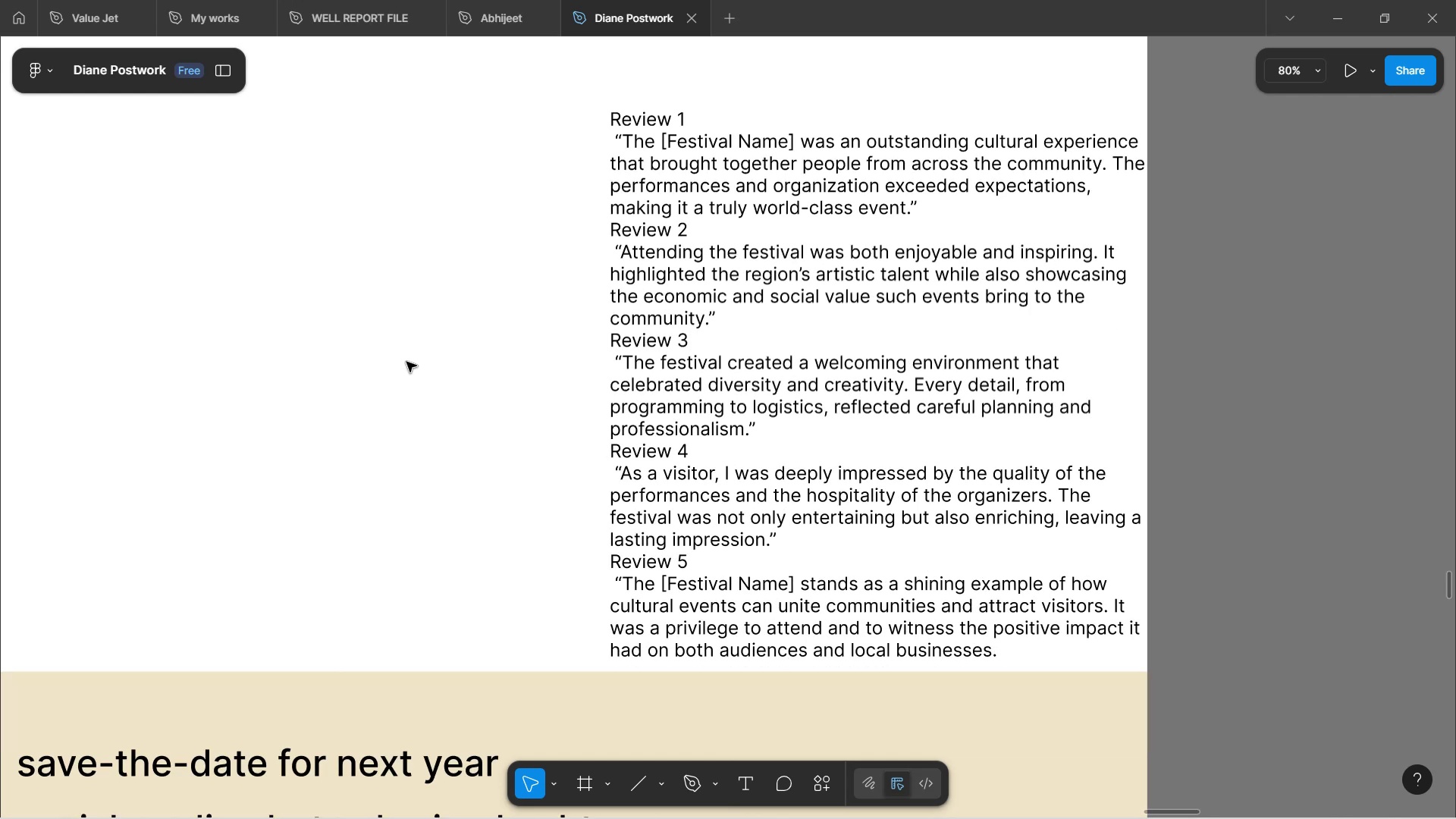 
scroll: coordinate [411, 366], scroll_direction: up, amount: 16.0
 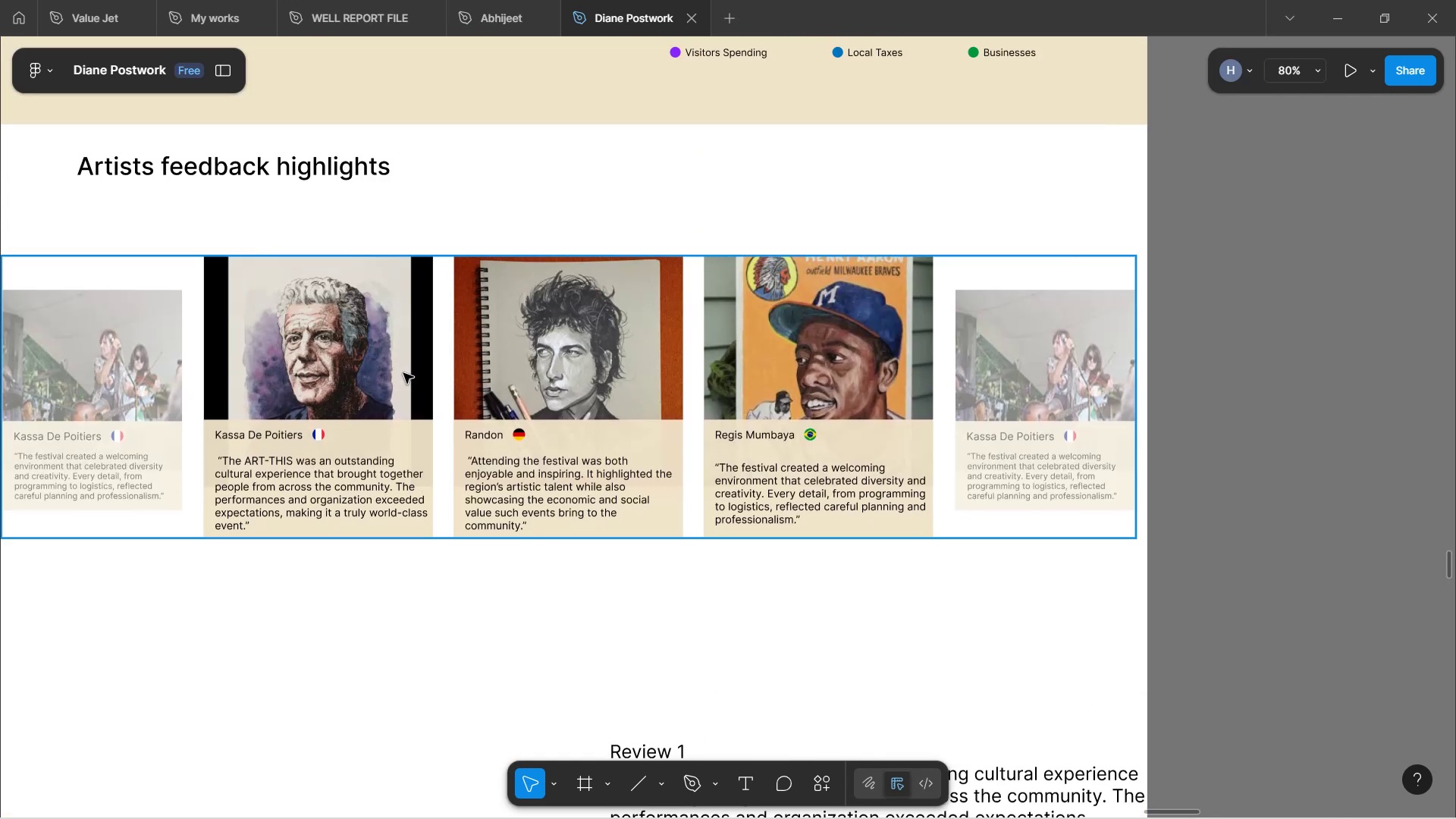 
scroll: coordinate [403, 372], scroll_direction: down, amount: 15.0
 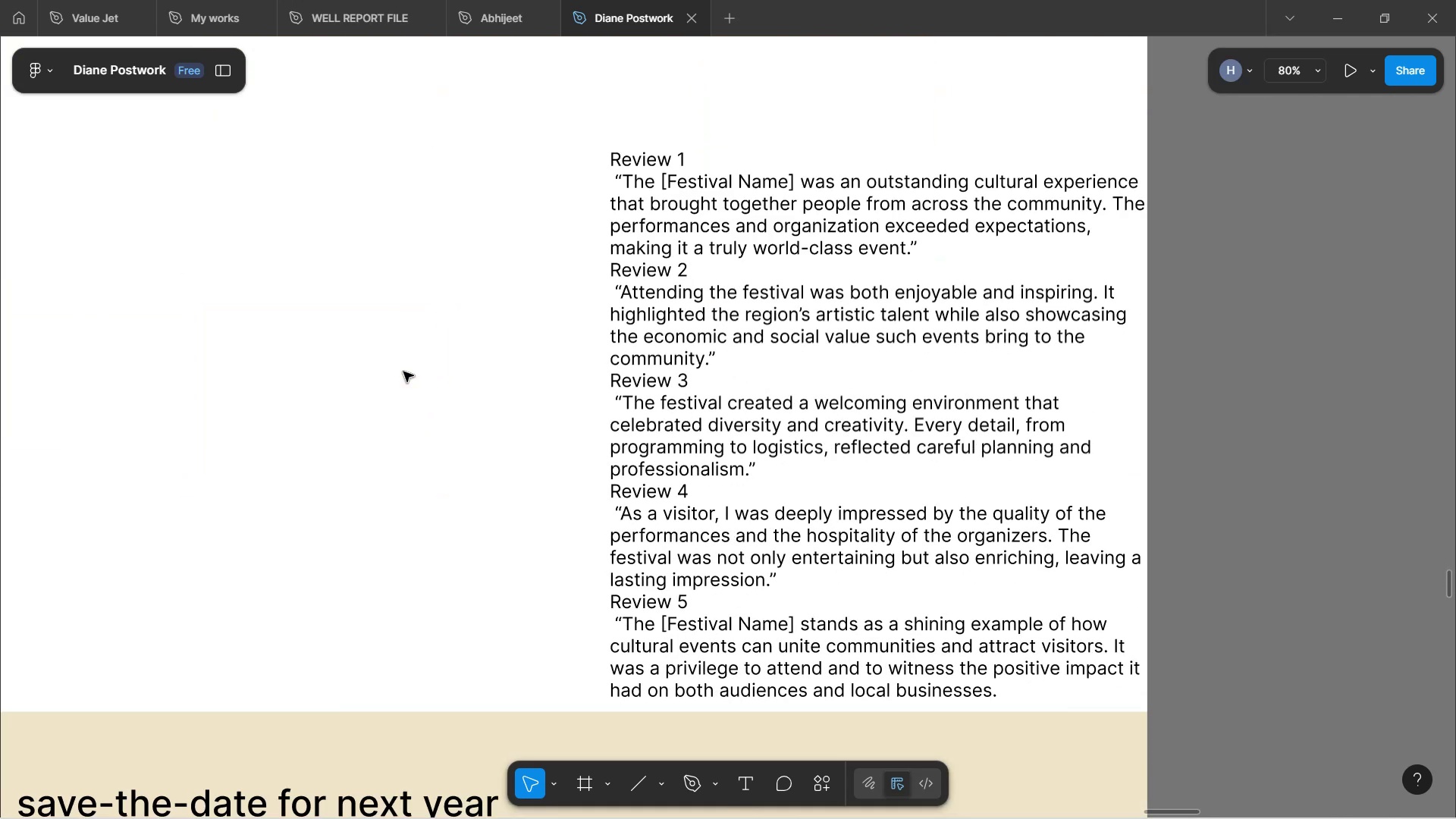 
scroll: coordinate [404, 369], scroll_direction: up, amount: 3.0
 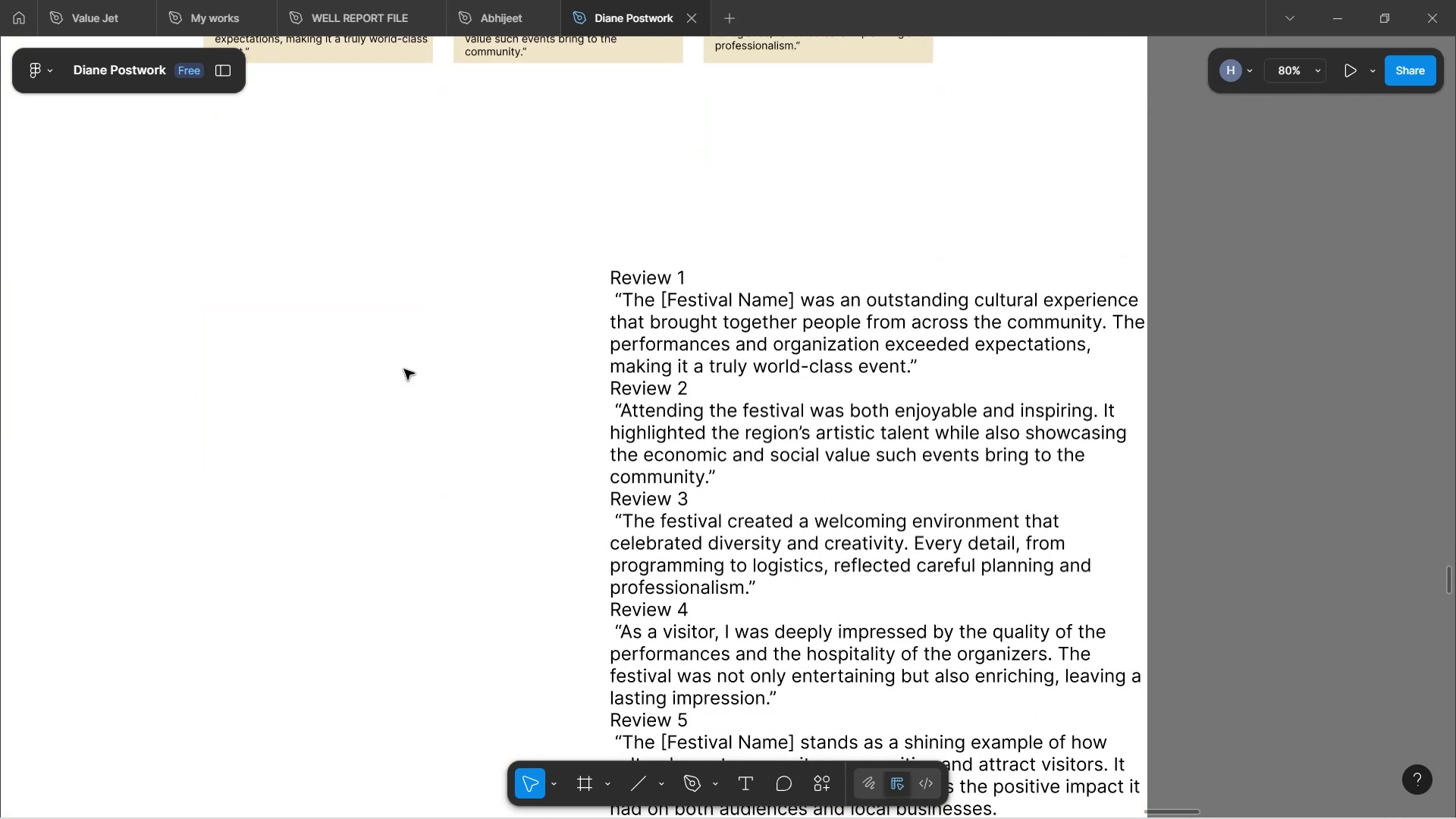 
hold_key(key=ControlLeft, duration=0.75)
scroll: coordinate [406, 369], scroll_direction: up, amount: 1.0
 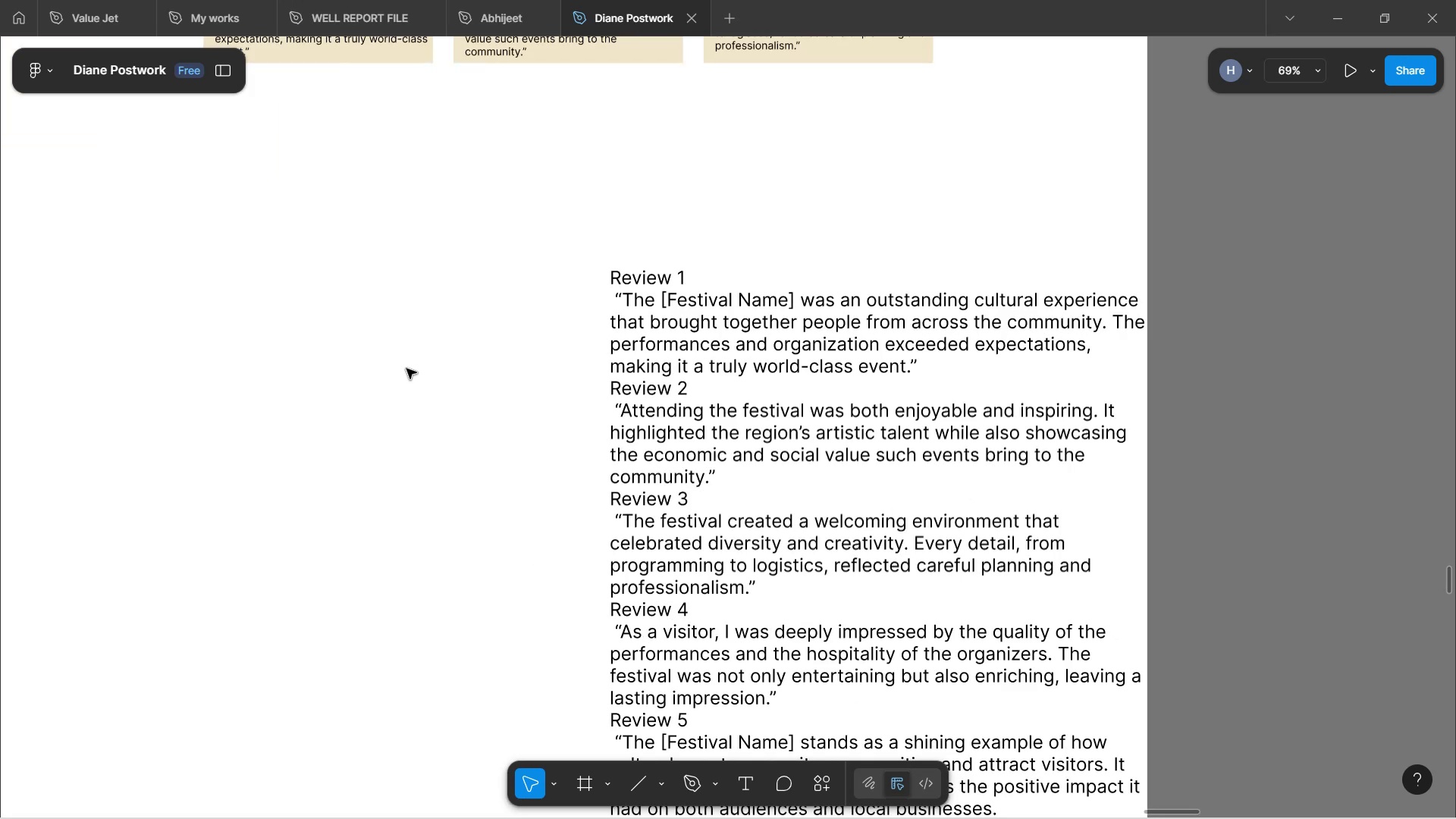 
hold_key(key=ControlLeft, duration=0.91)
scroll: coordinate [405, 369], scroll_direction: down, amount: 3.0
 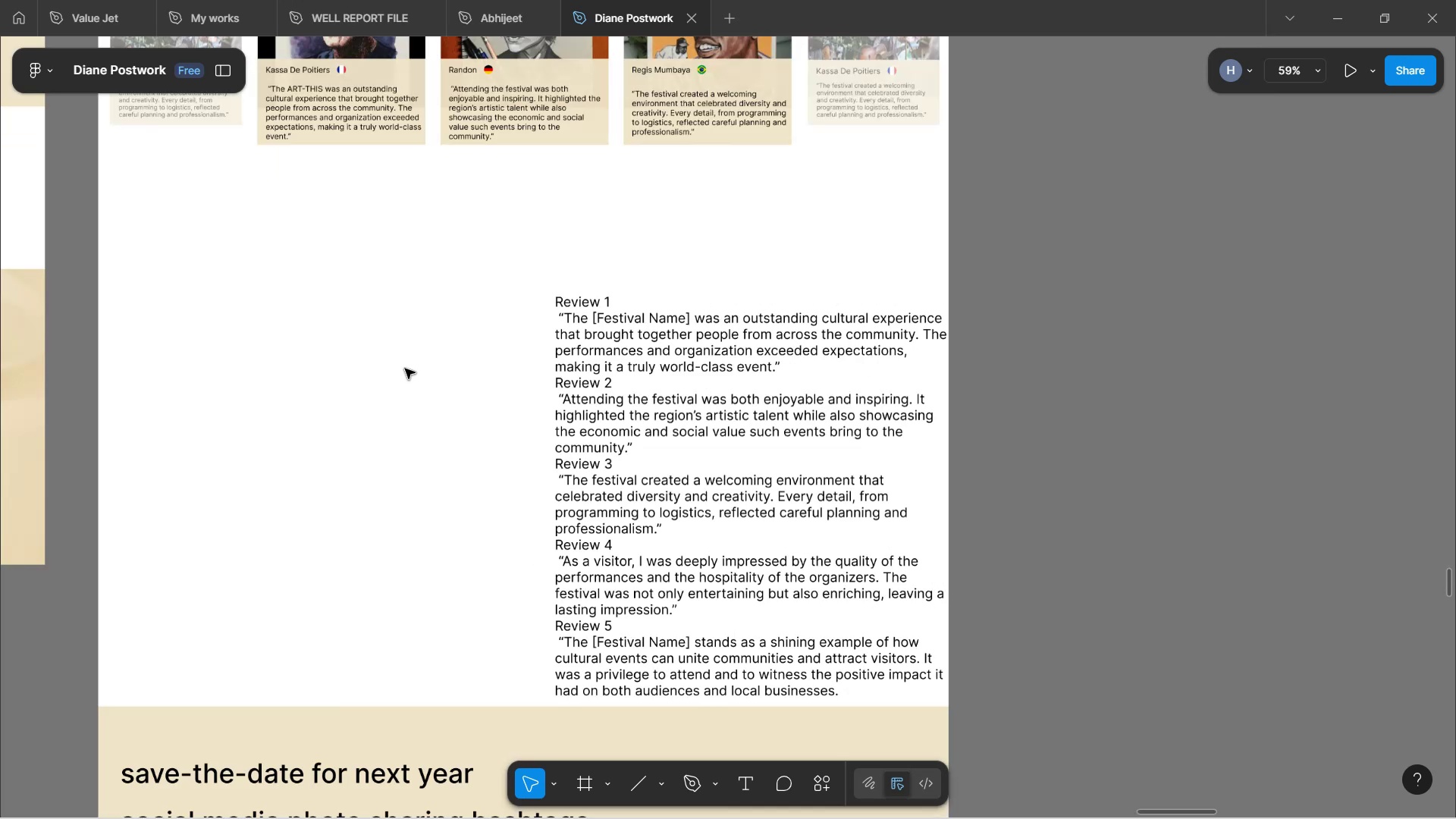 
scroll: coordinate [409, 344], scroll_direction: up, amount: 7.0
 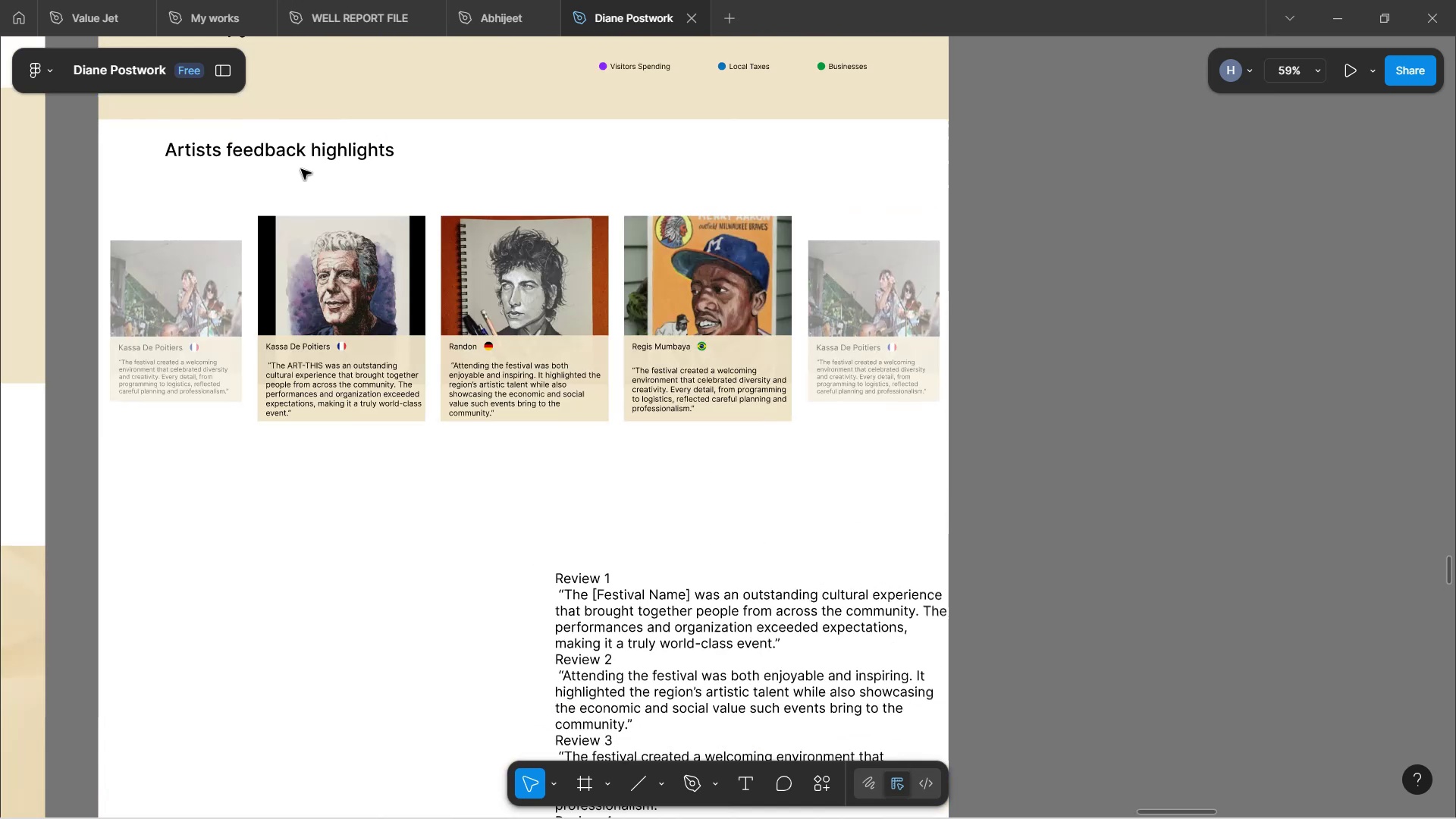 
left_click([302, 155])
 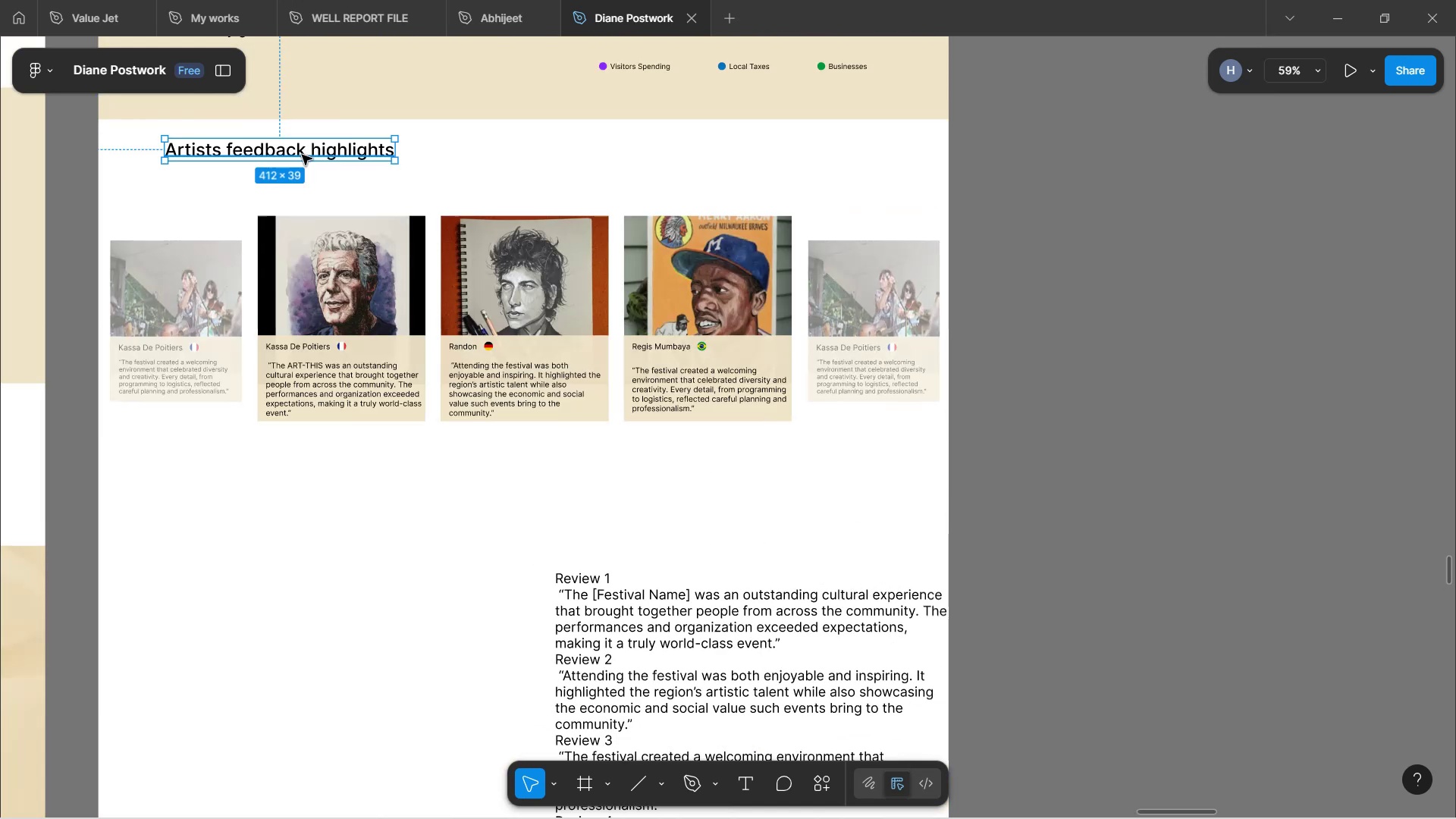 
hold_key(key=AltLeft, duration=1.54)
left_click_drag(start_coordinate=[302, 155], to_coordinate=[287, 473])
 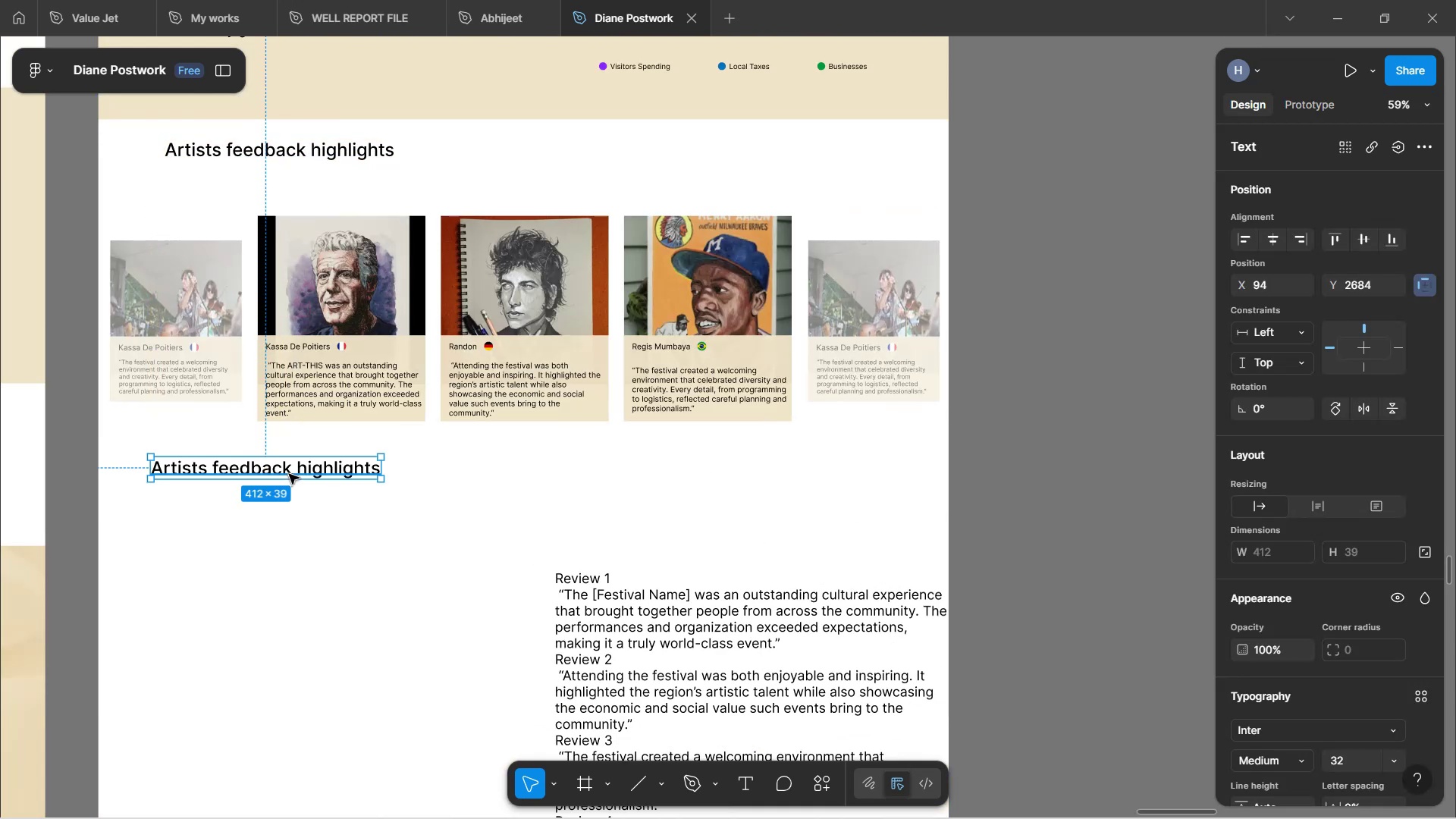 
hold_key(key=AltLeft, duration=0.44)
 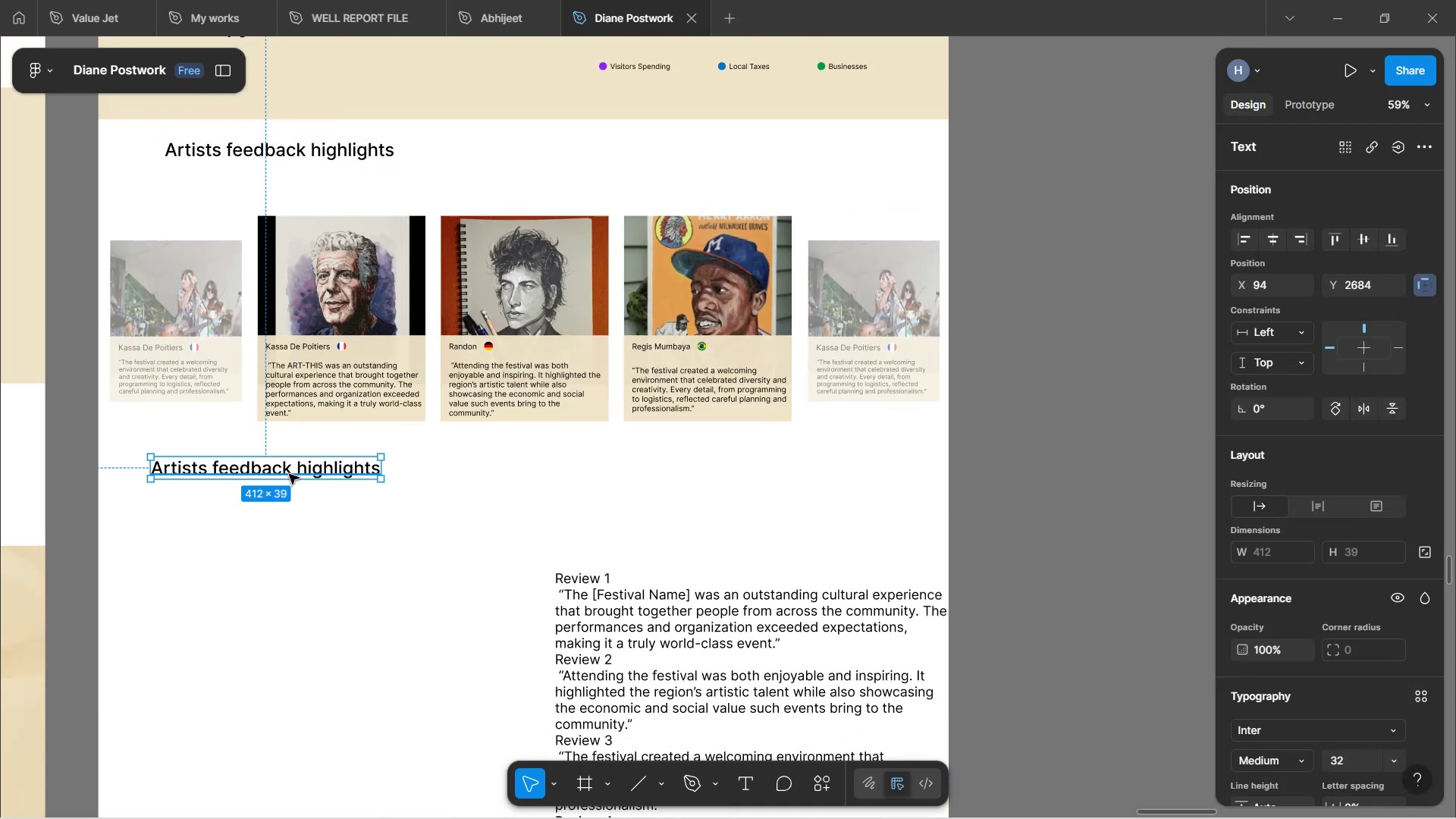 
double_click([289, 474])
 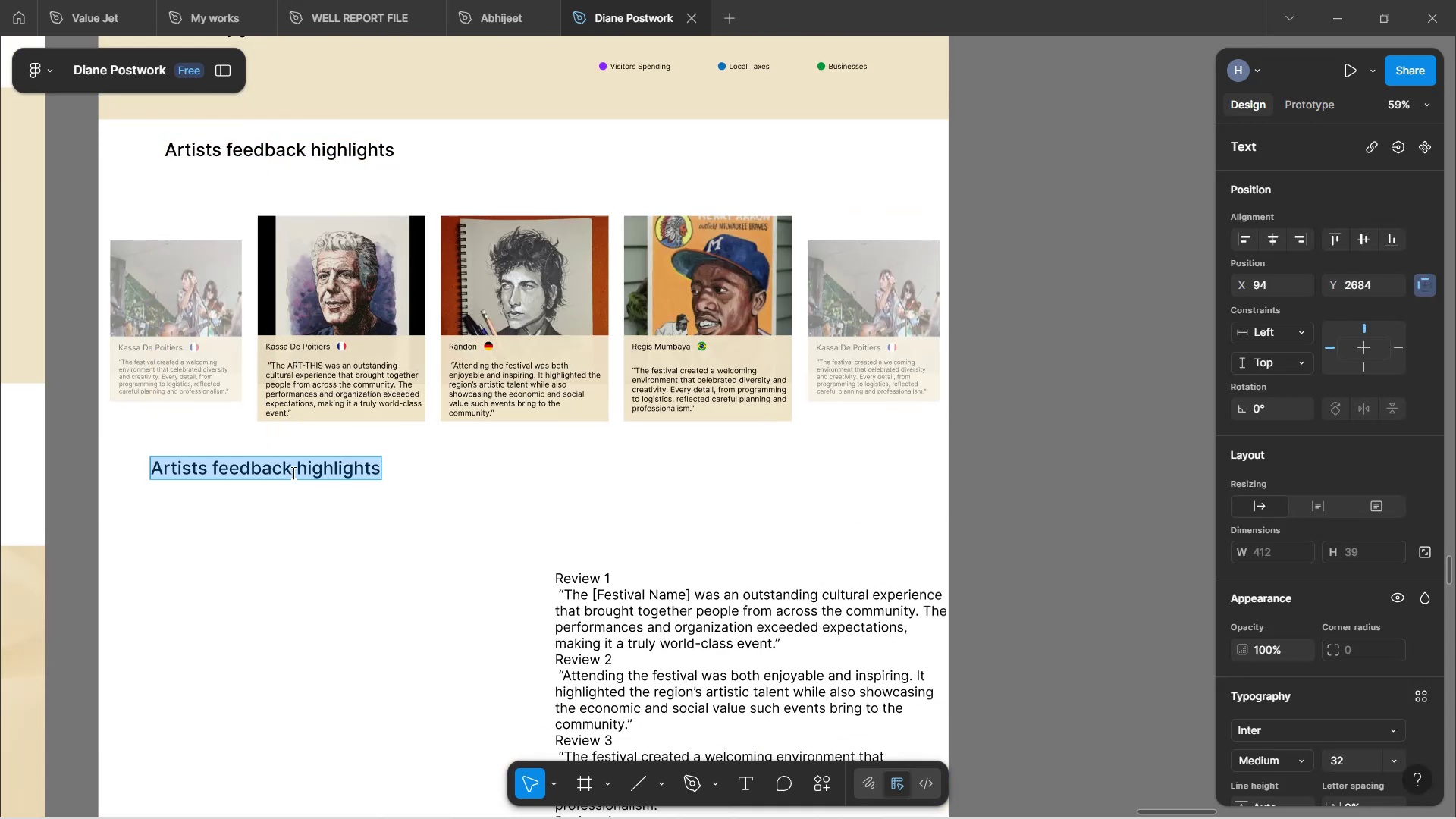 
hold_key(key=CapsLock, duration=0.3)
 